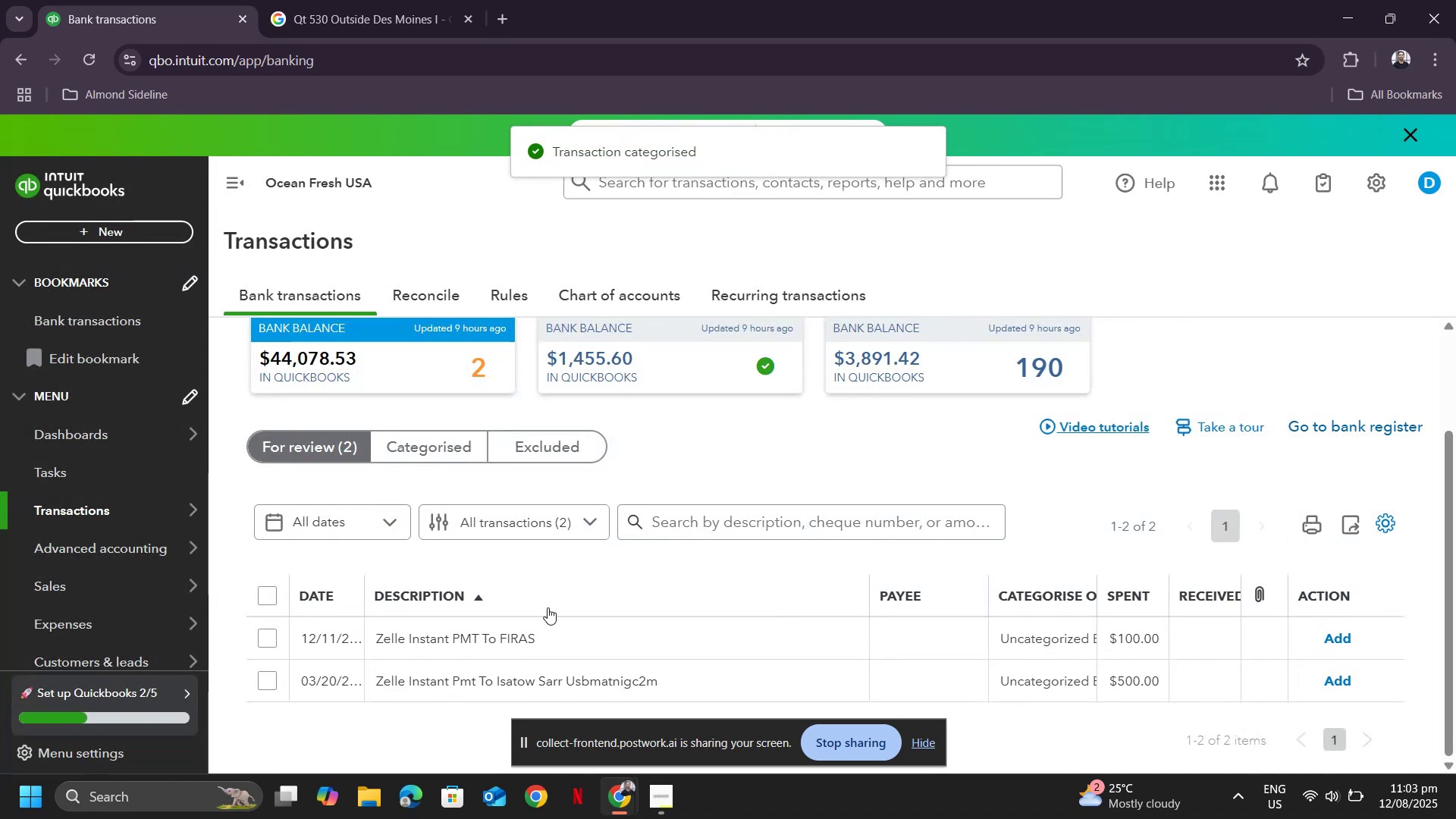 
left_click([505, 642])
 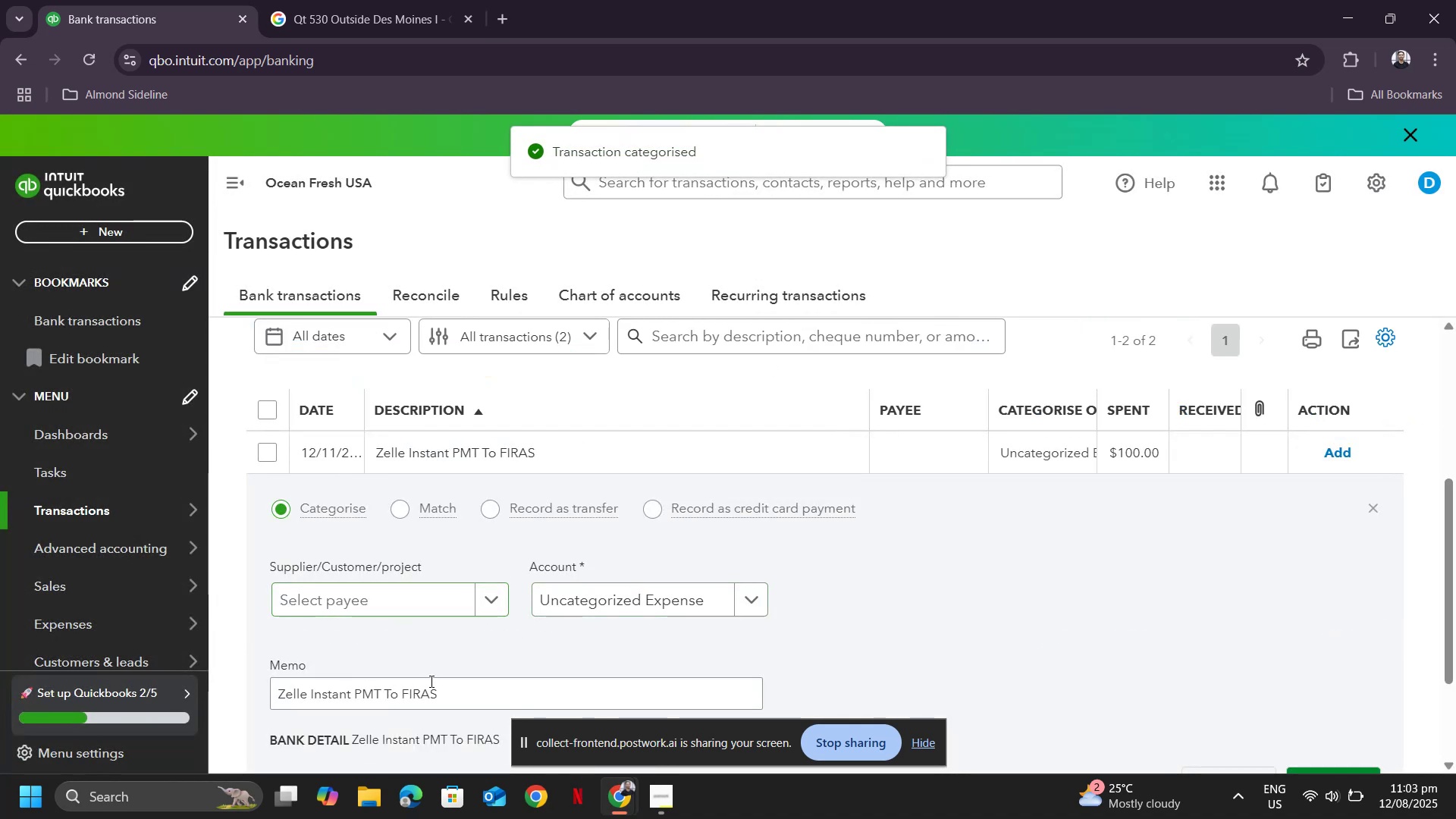 
left_click_drag(start_coordinate=[444, 698], to_coordinate=[402, 701])
 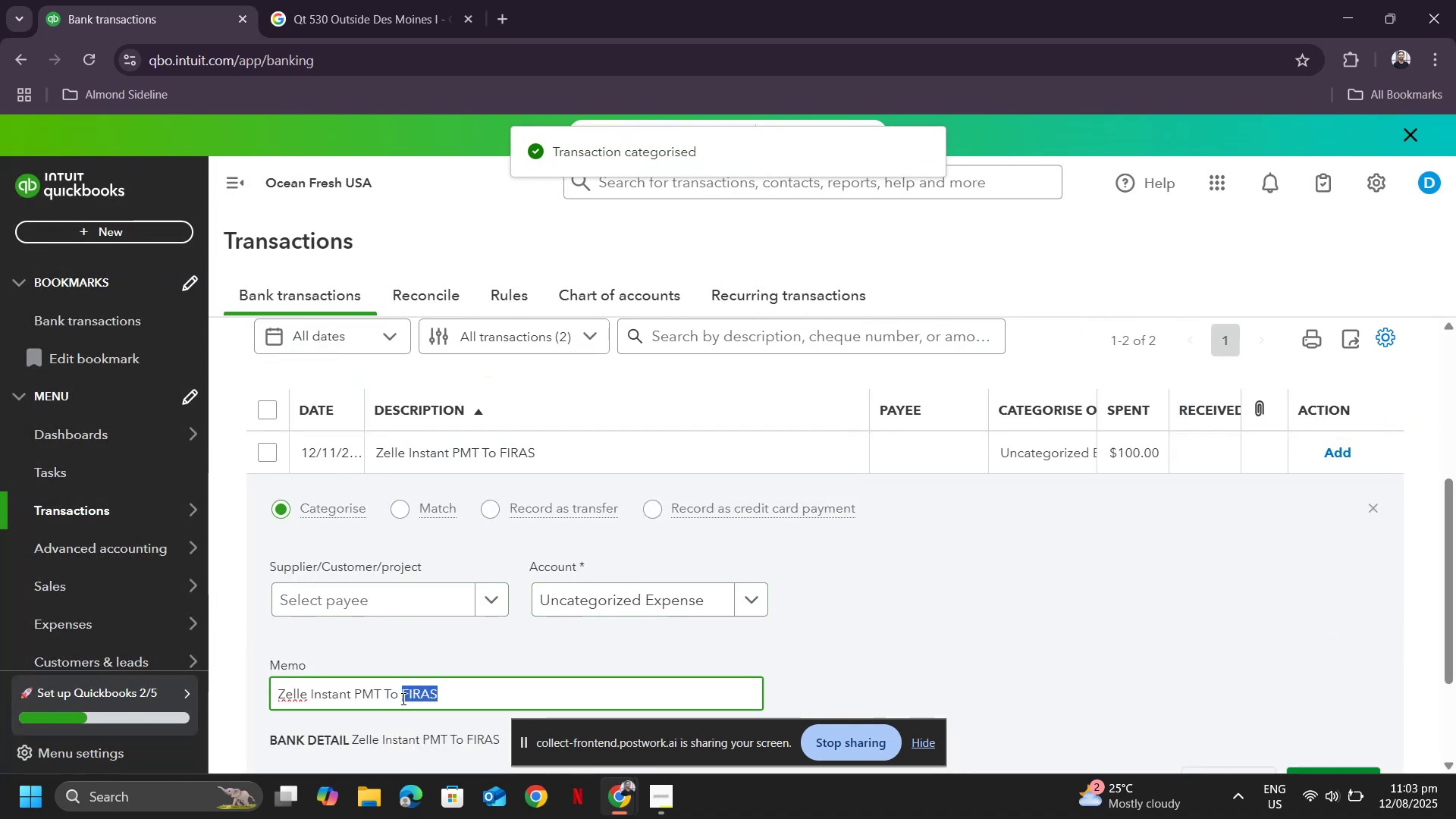 
key(Control+ControlLeft)
 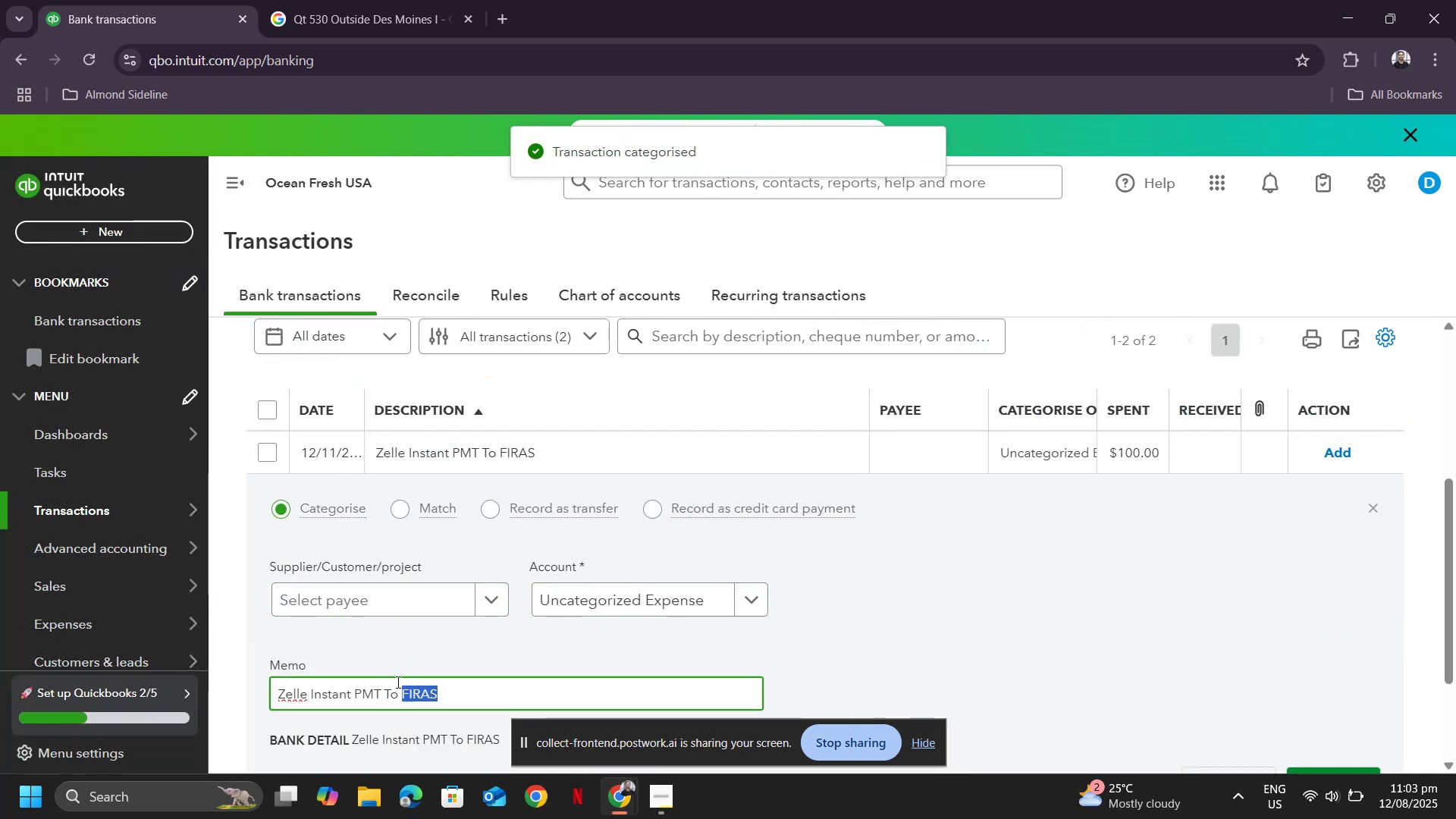 
key(Control+C)
 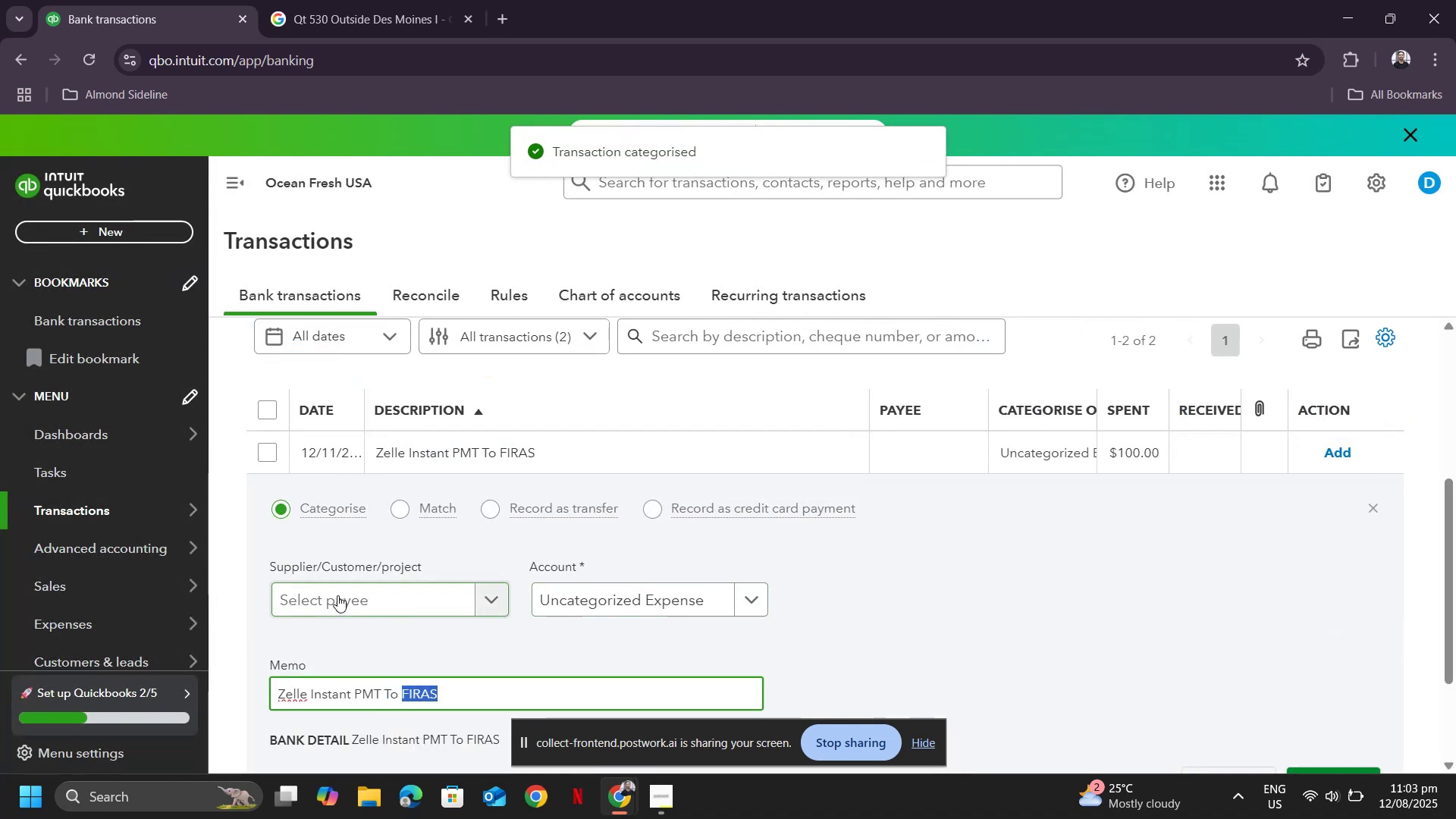 
left_click([337, 595])
 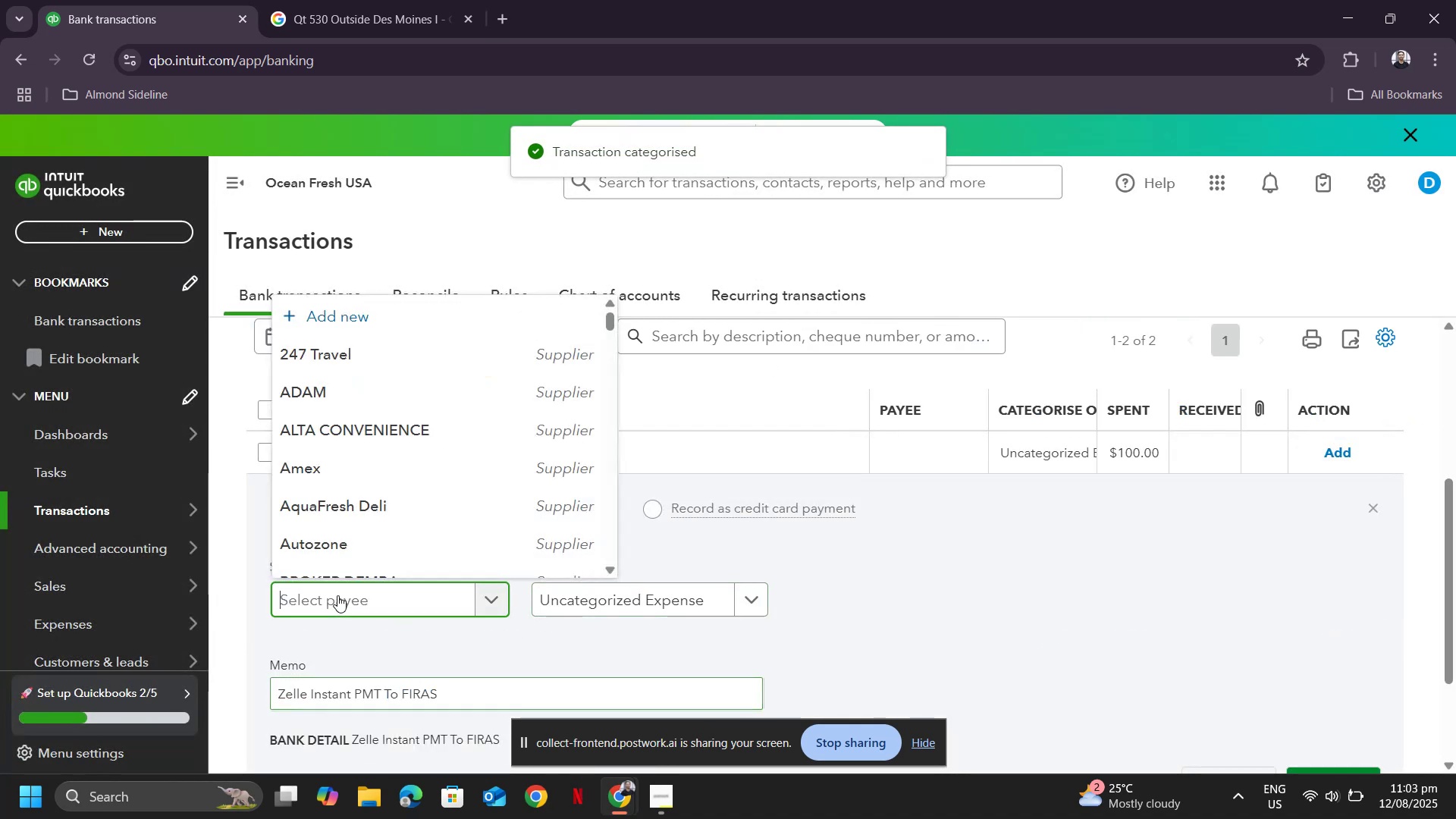 
key(Control+ControlLeft)
 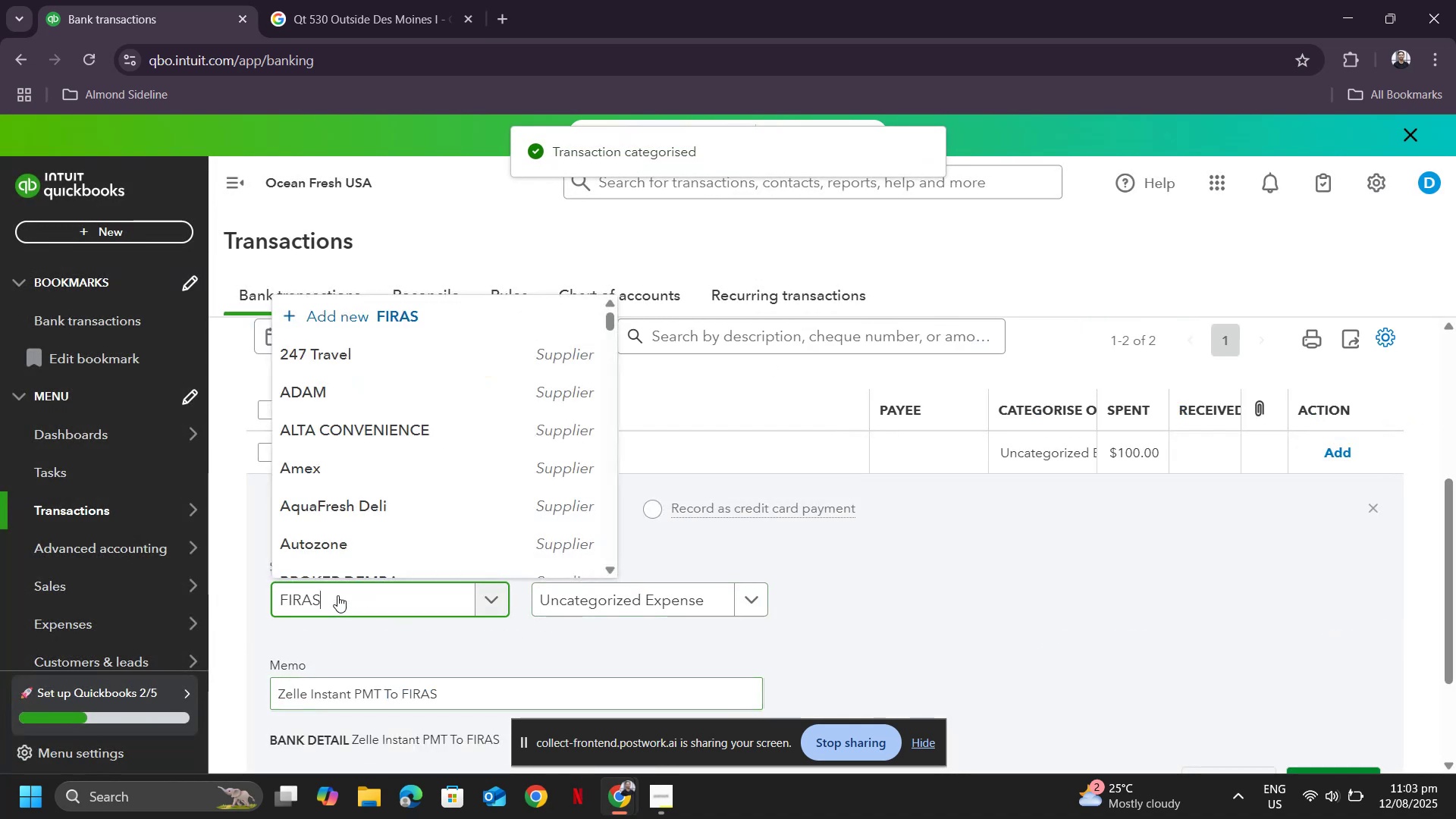 
key(Control+V)
 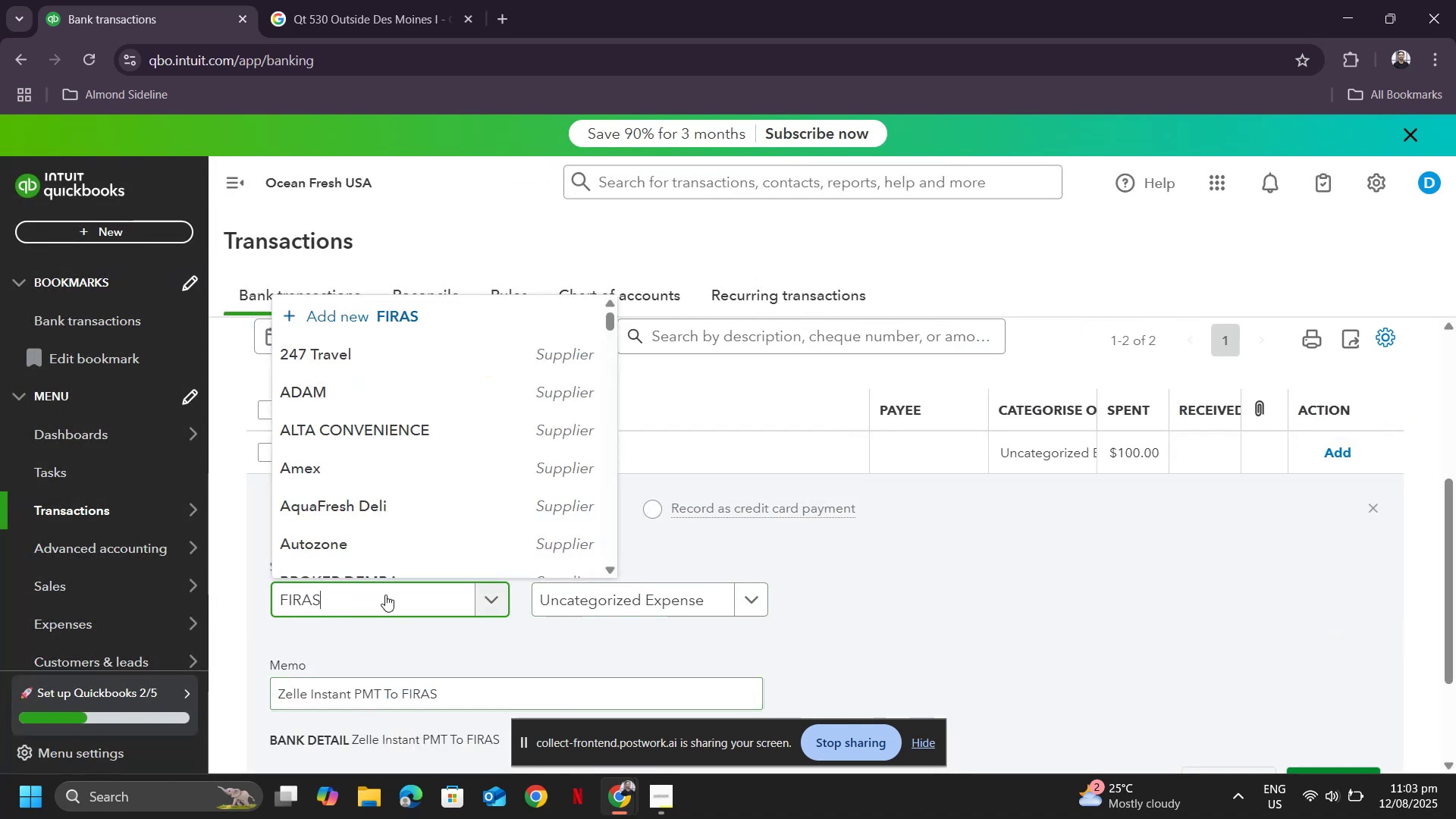 
mouse_move([398, 579])
 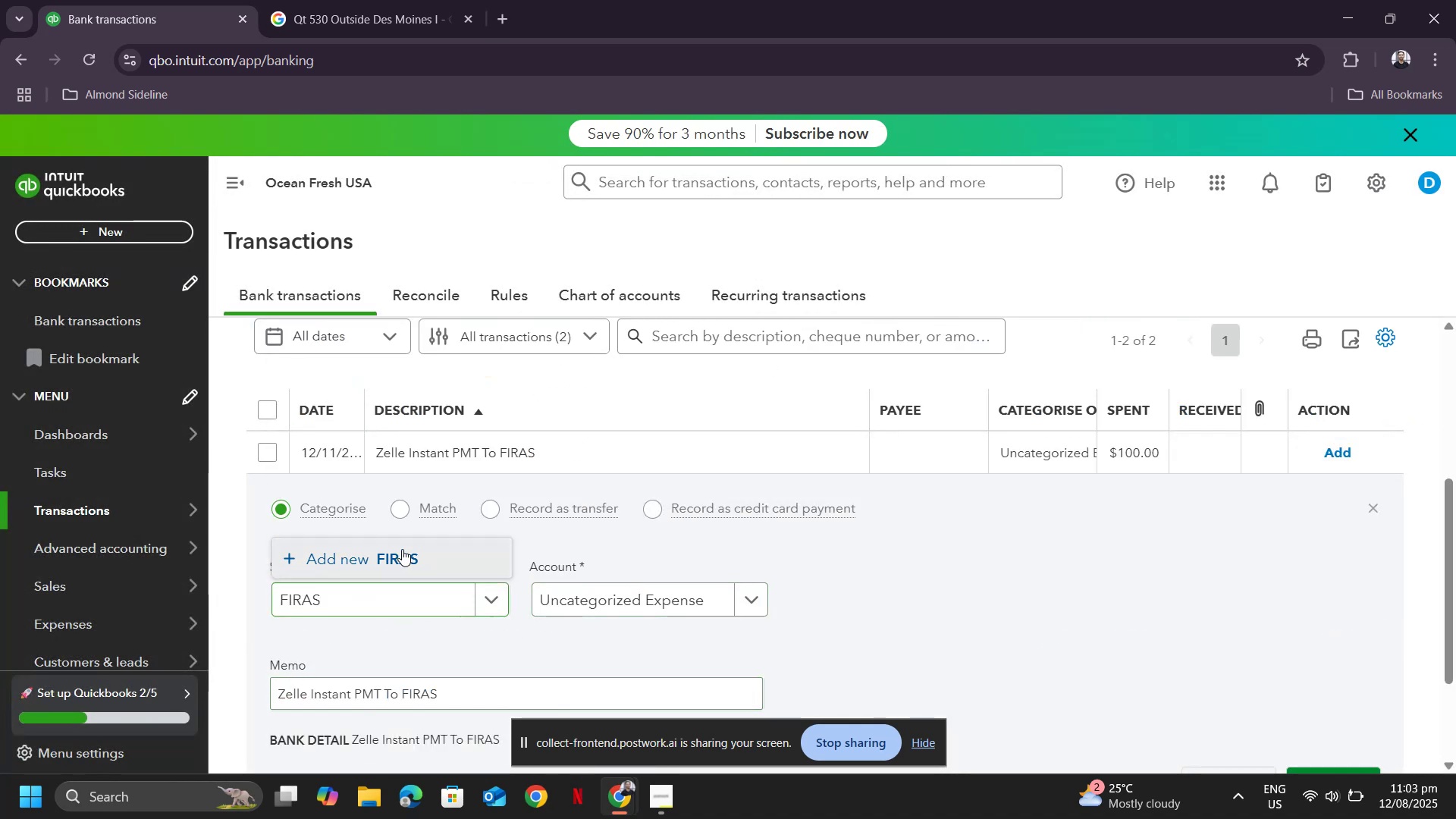 
left_click([402, 549])
 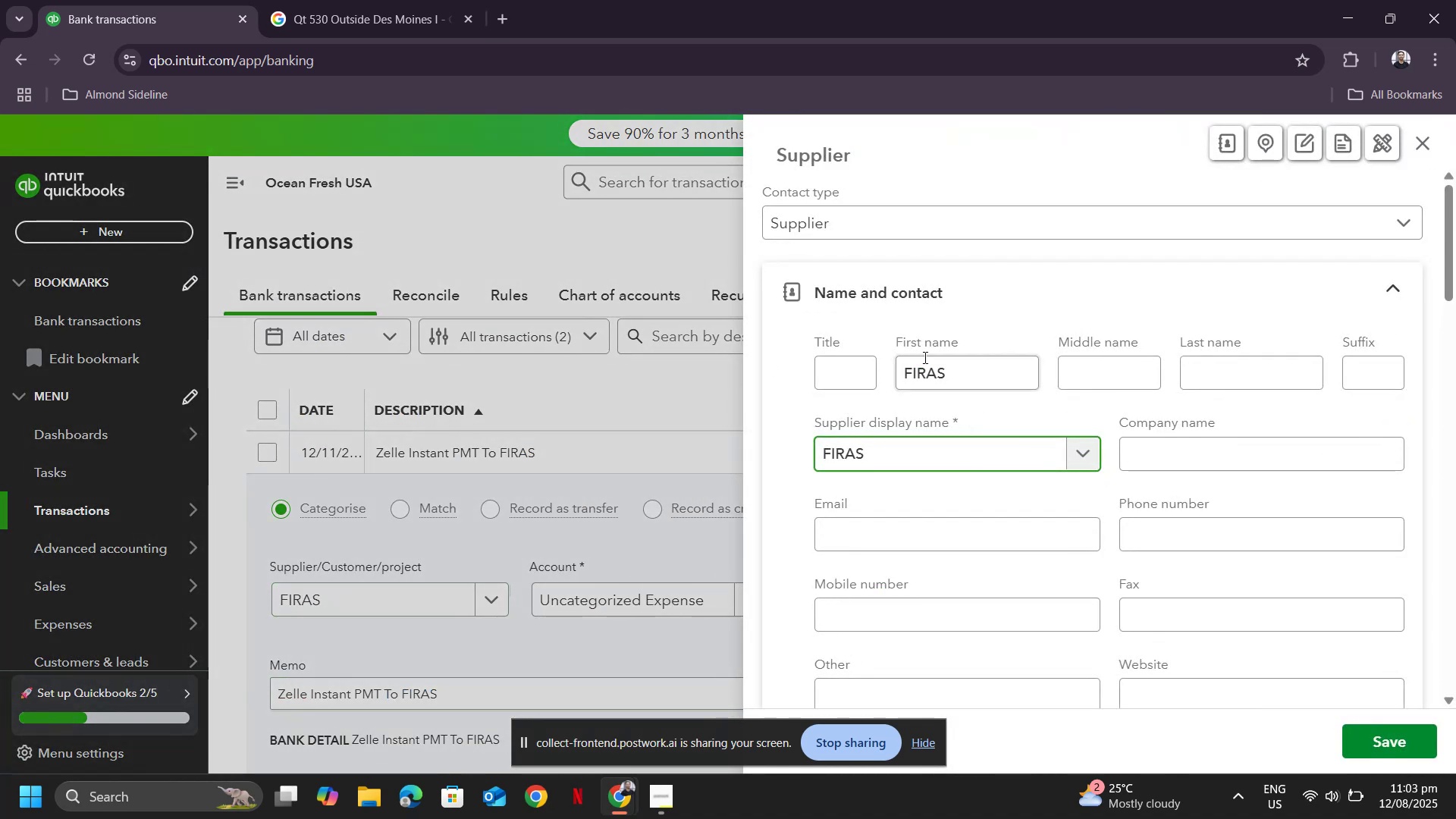 
left_click([937, 223])
 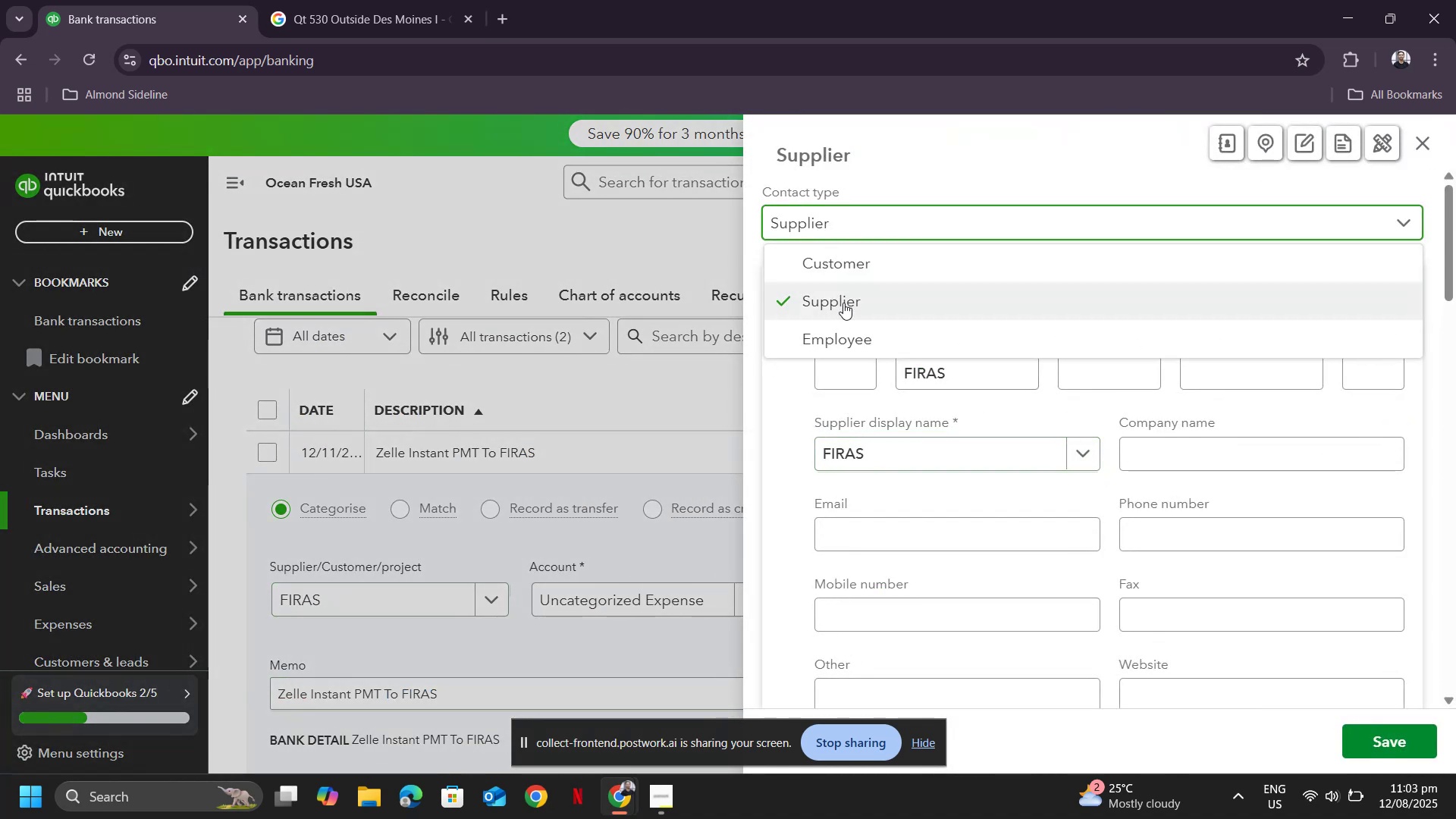 
left_click([849, 264])
 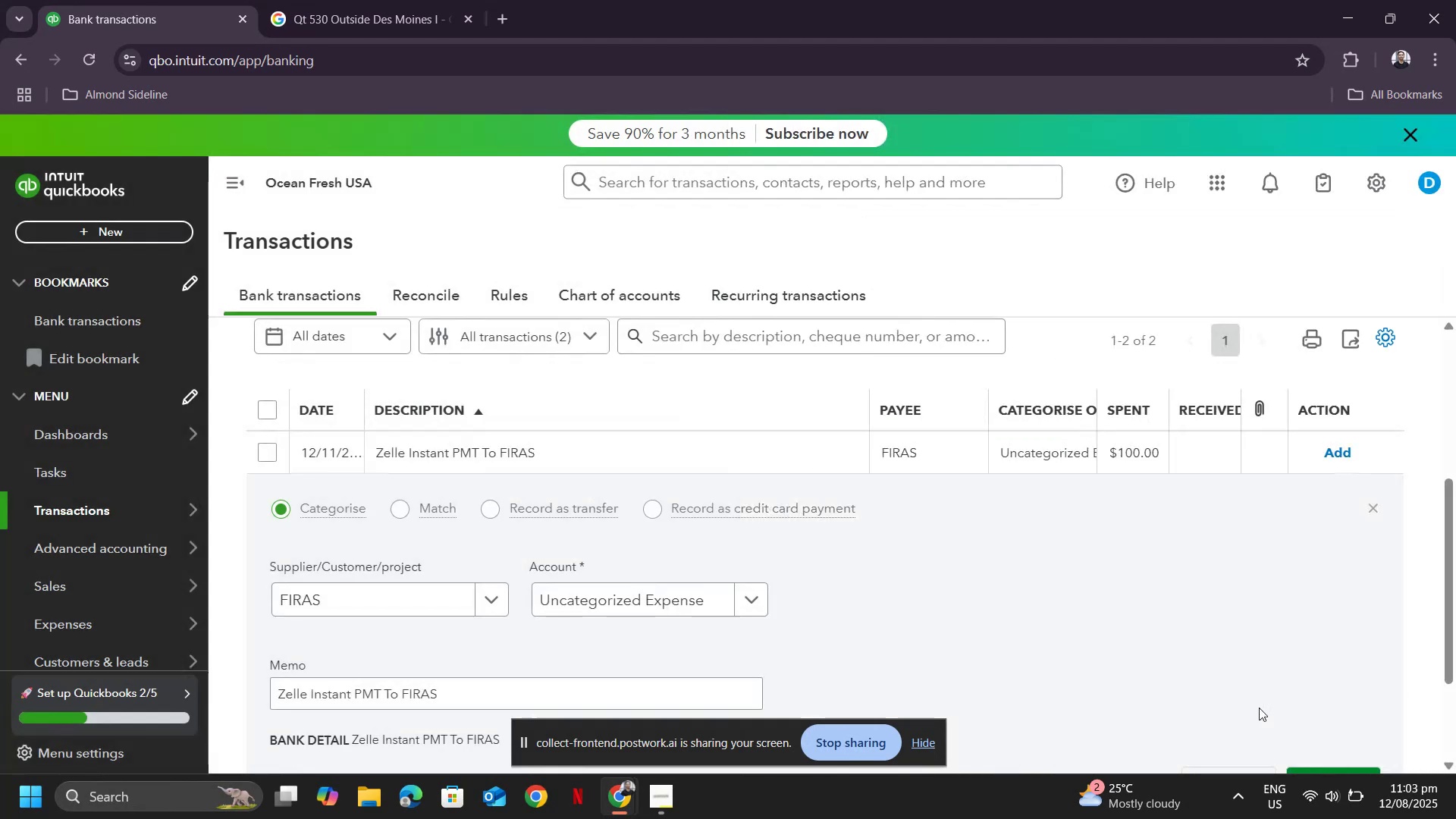 
left_click([612, 607])
 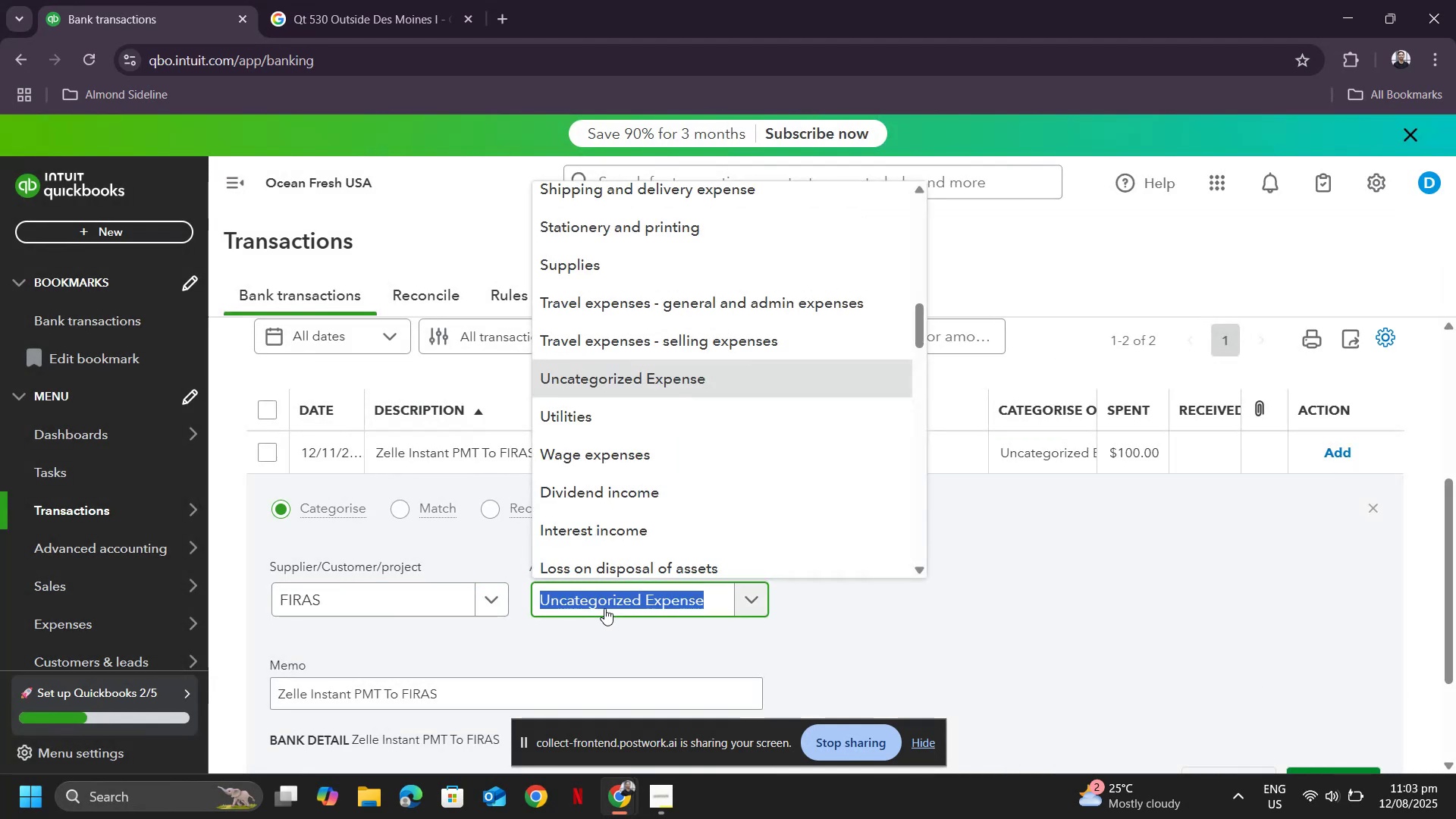 
type(refun)
 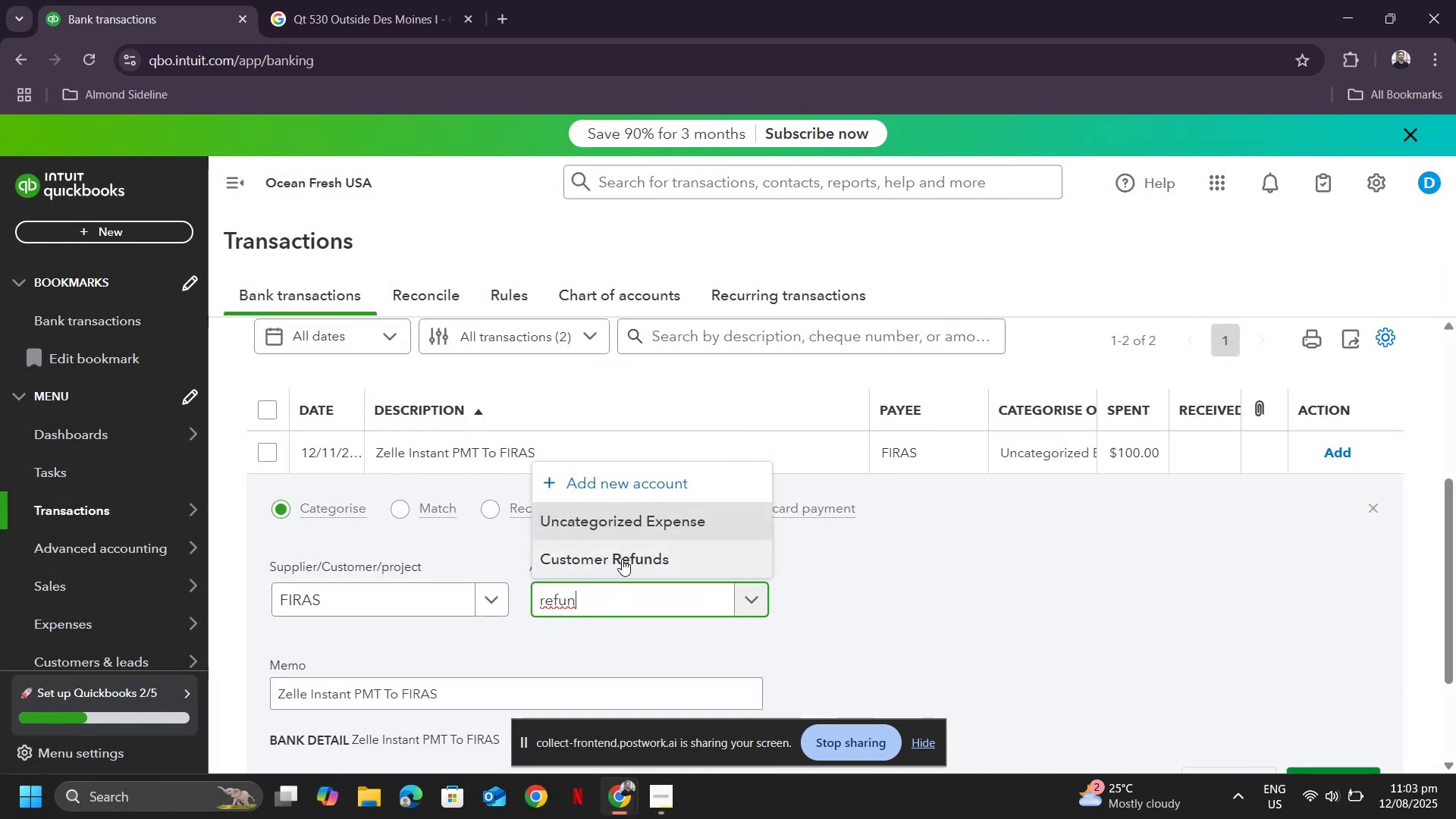 
left_click([627, 551])
 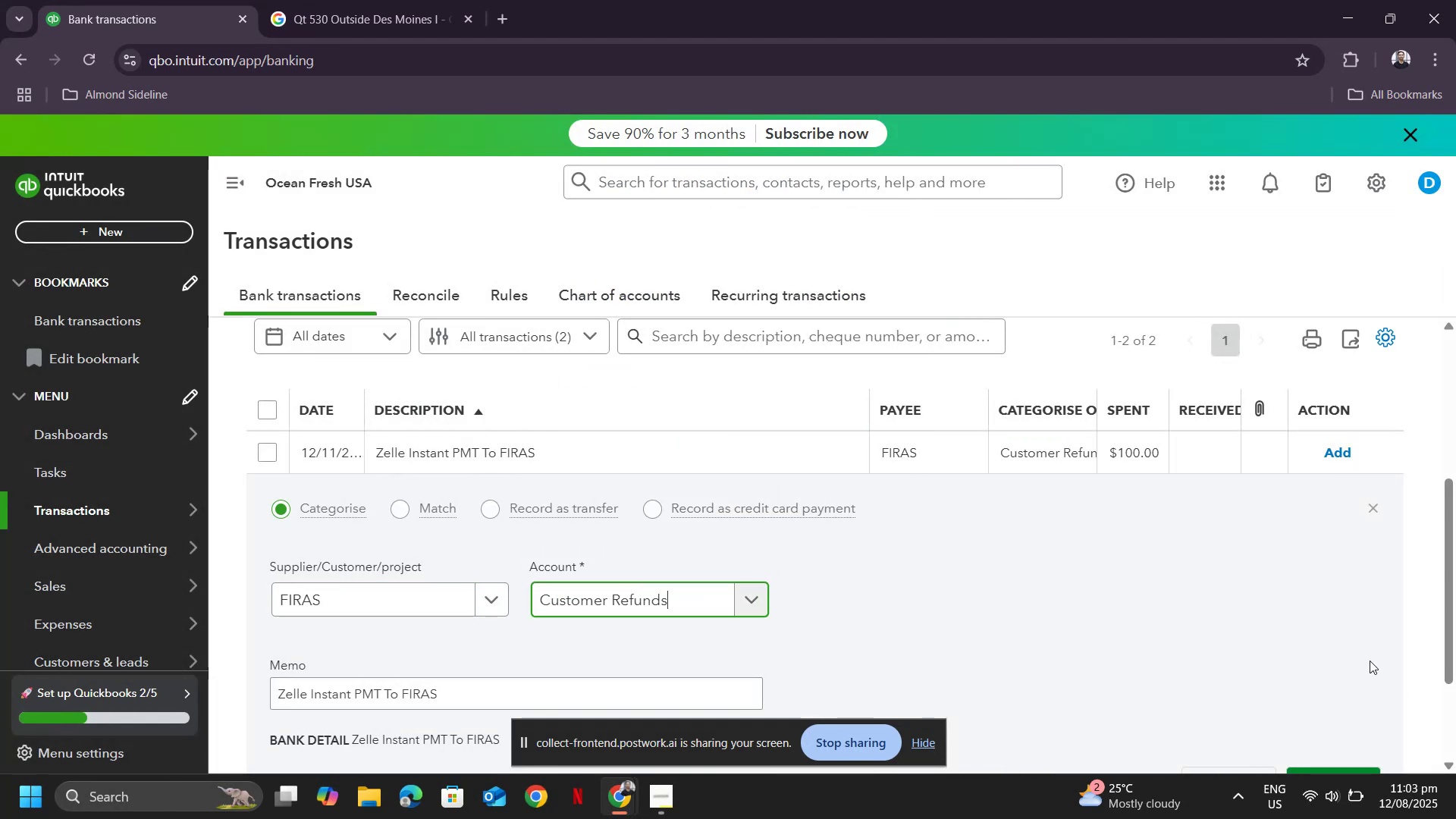 
scroll: coordinate [1375, 629], scroll_direction: down, amount: 2.0
 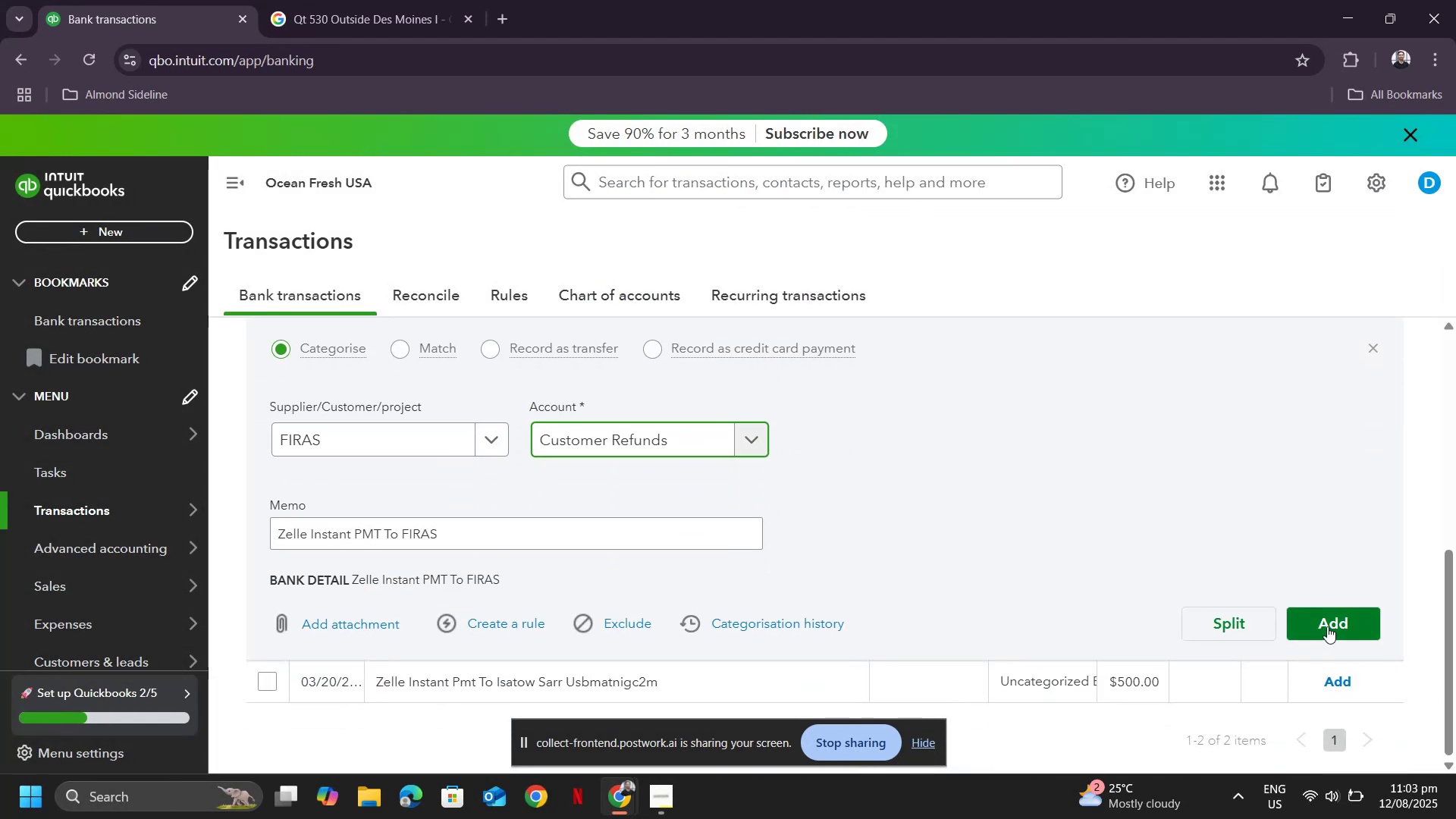 
left_click([1327, 626])
 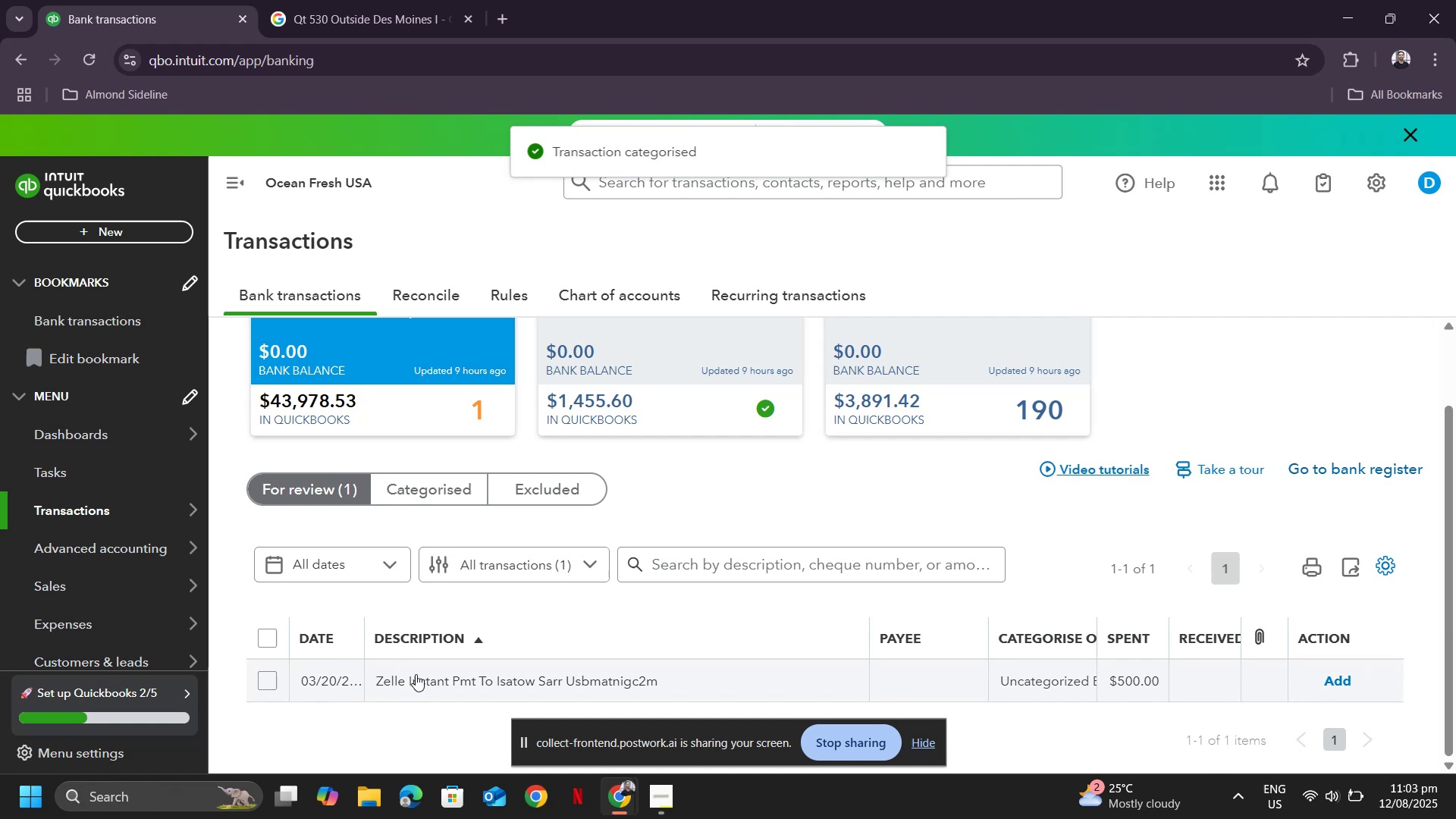 
left_click([426, 685])
 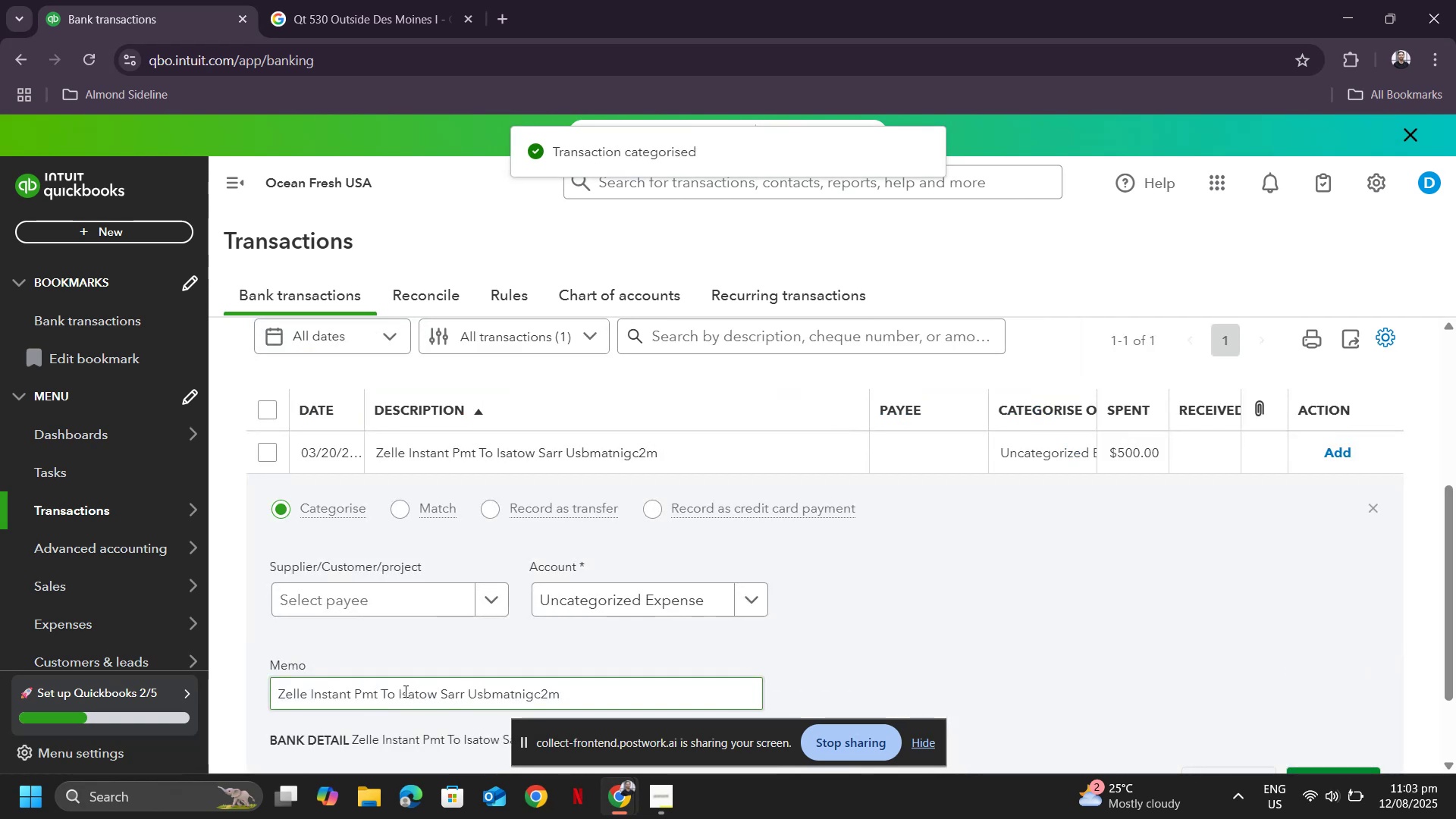 
left_click_drag(start_coordinate=[396, 691], to_coordinate=[441, 692])
 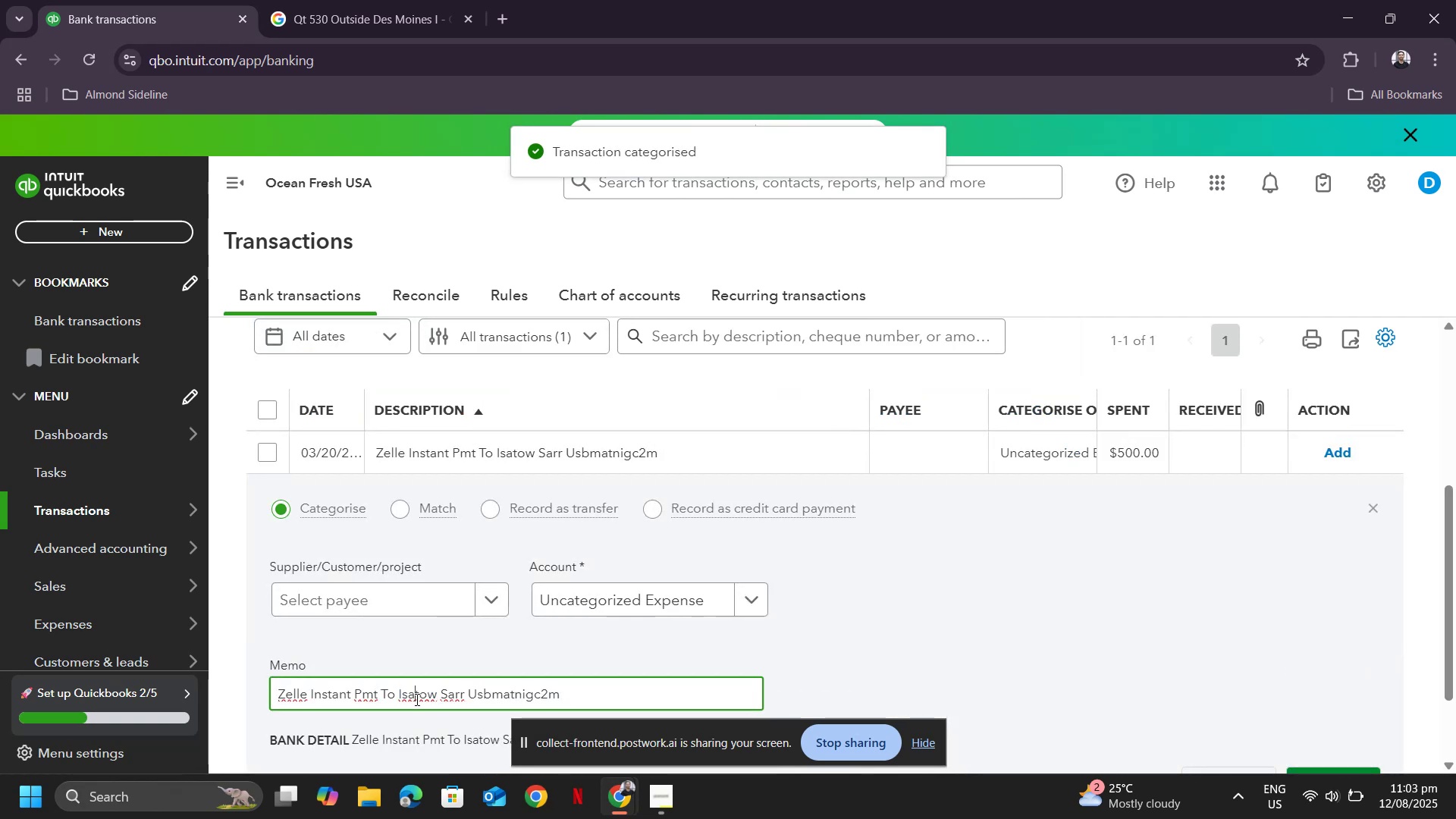 
double_click([416, 699])
 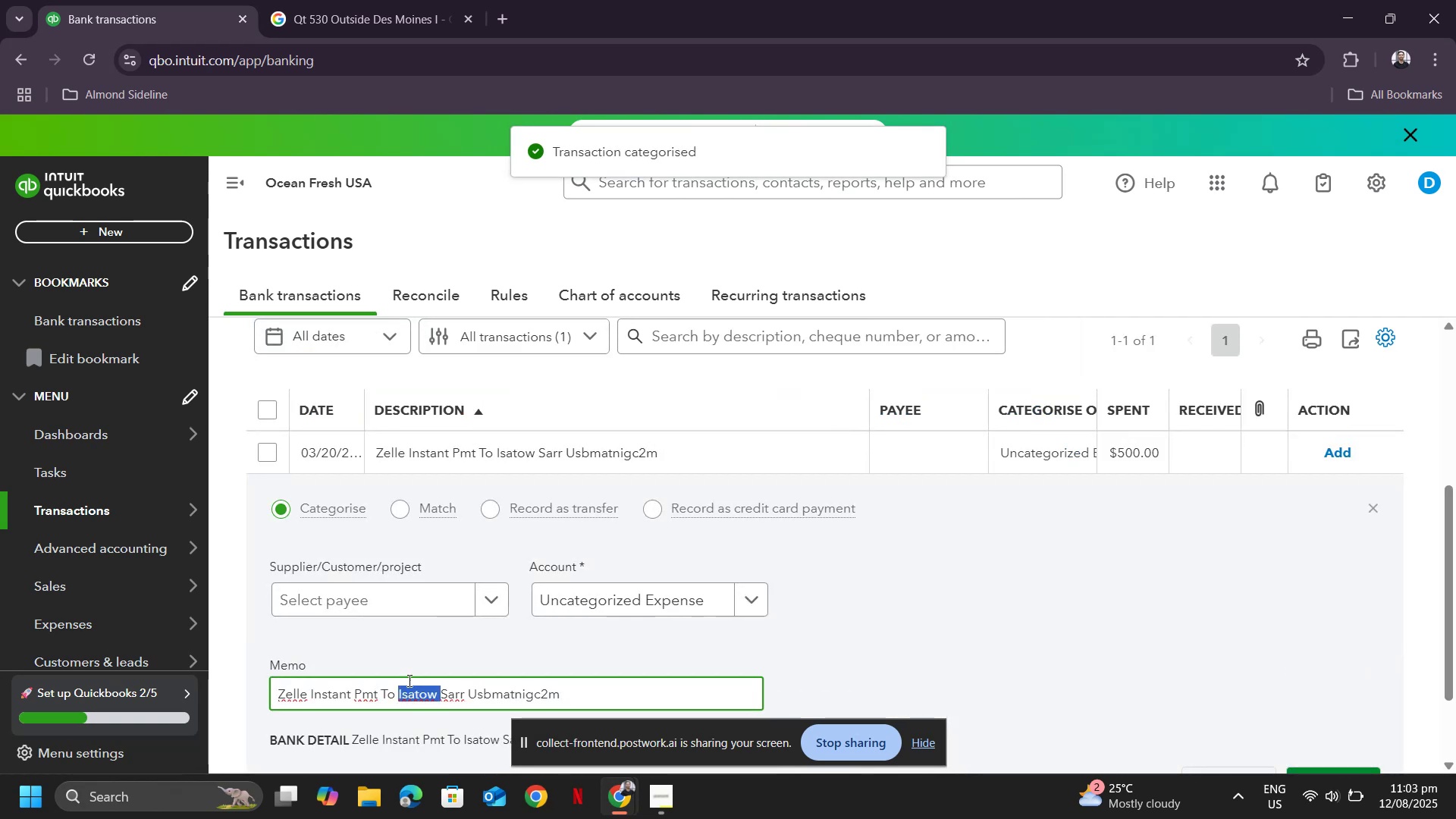 
key(Control+ControlLeft)
 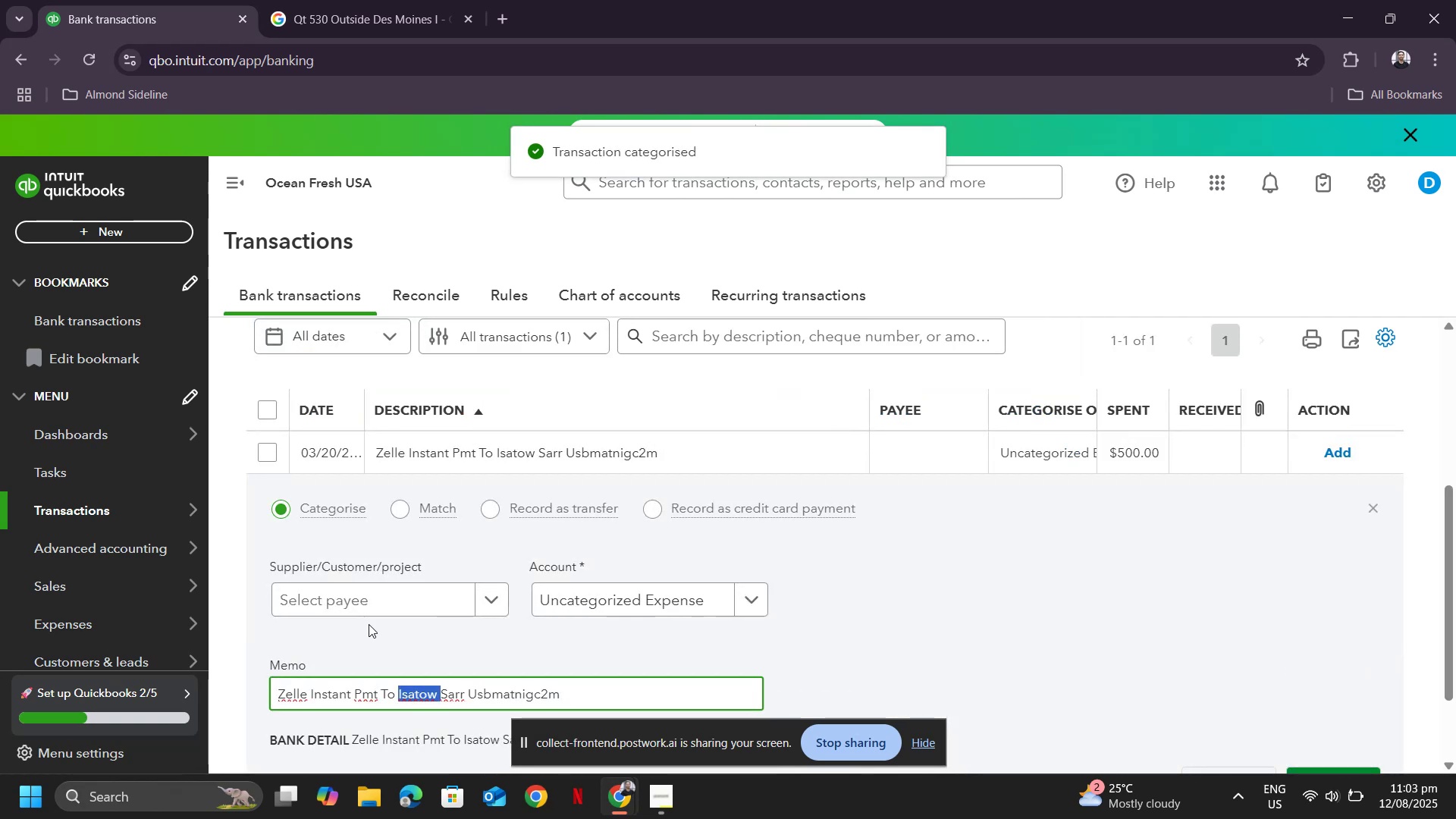 
key(Control+C)
 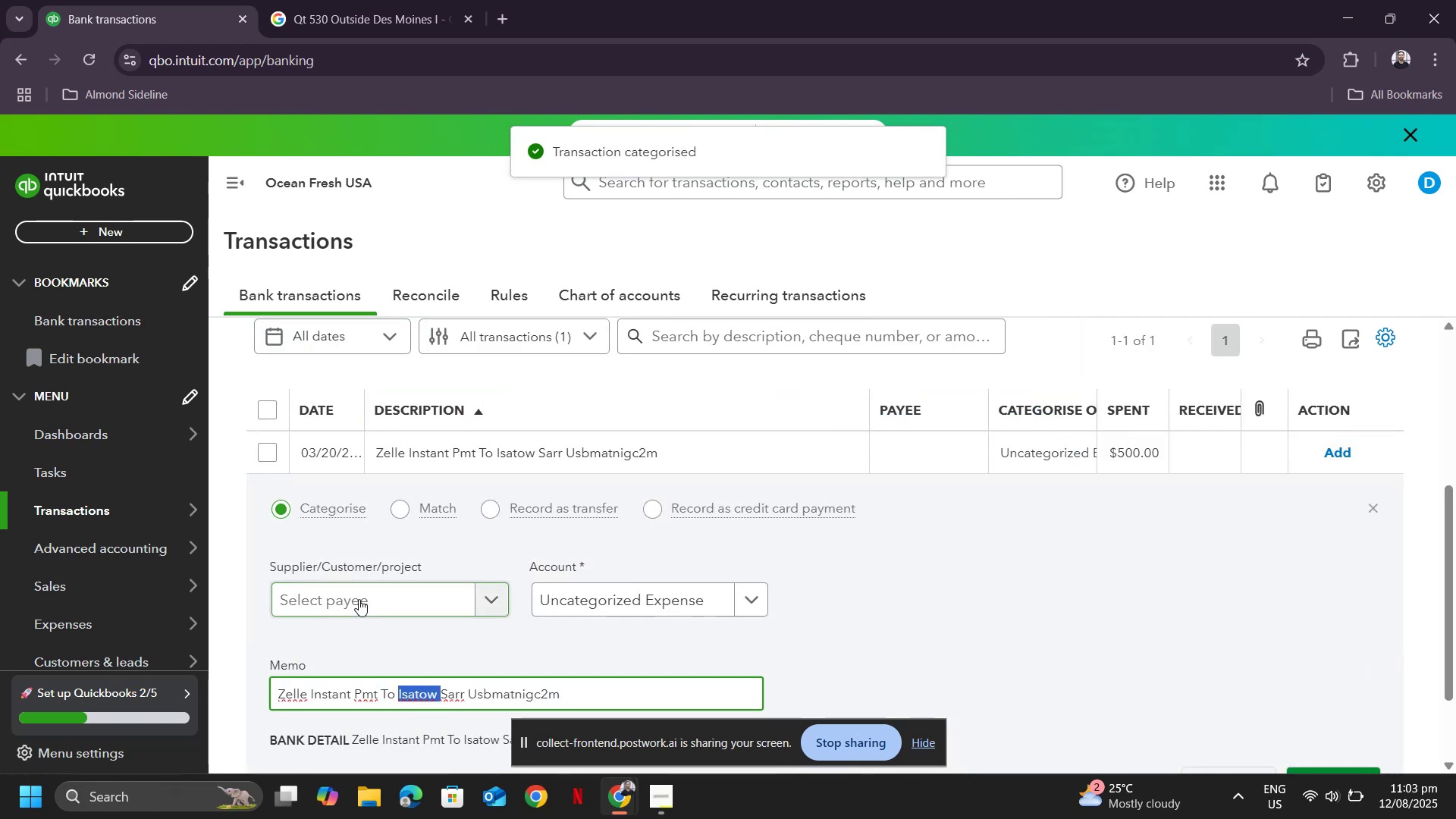 
left_click([359, 599])
 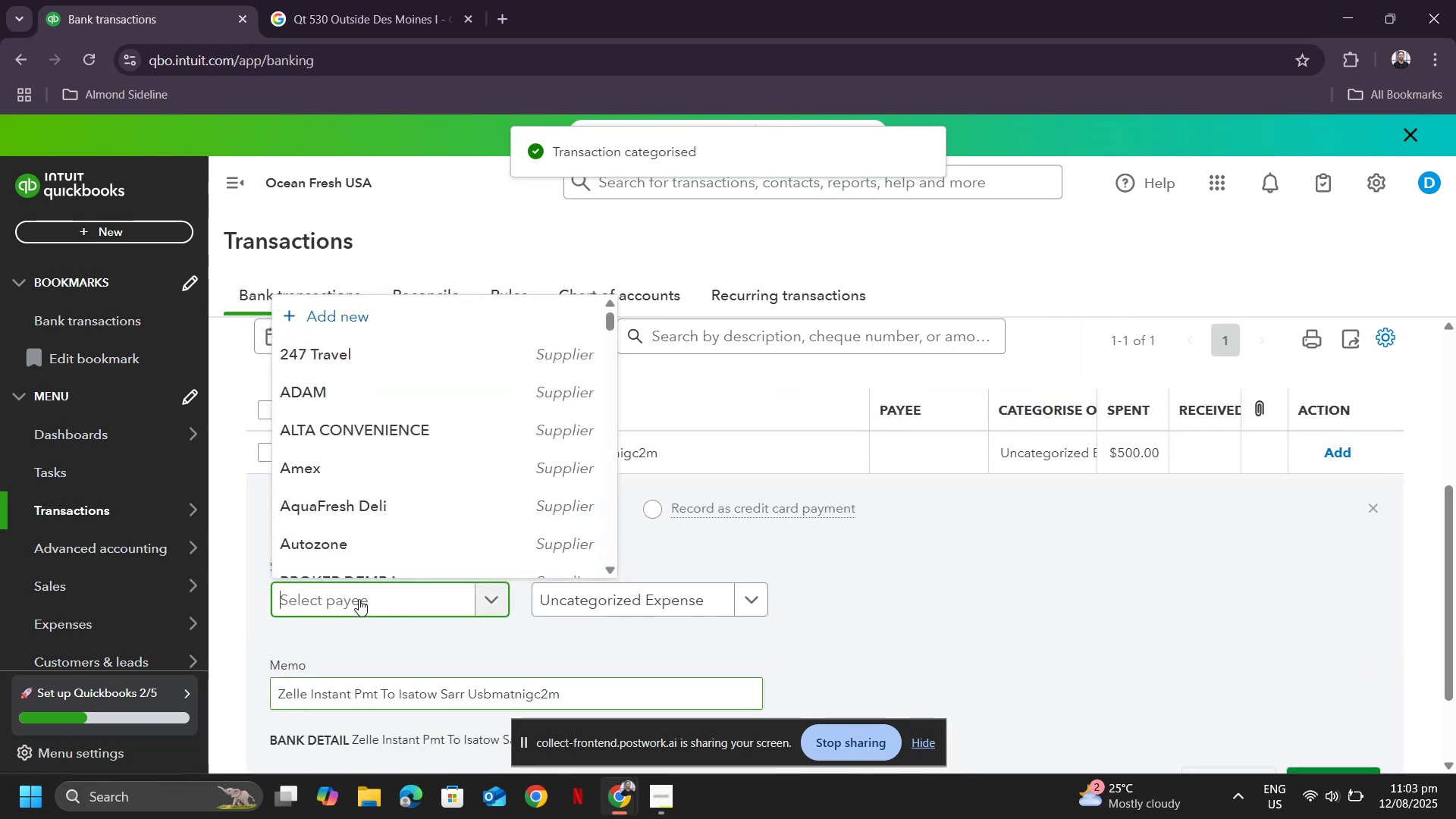 
key(Control+ControlLeft)
 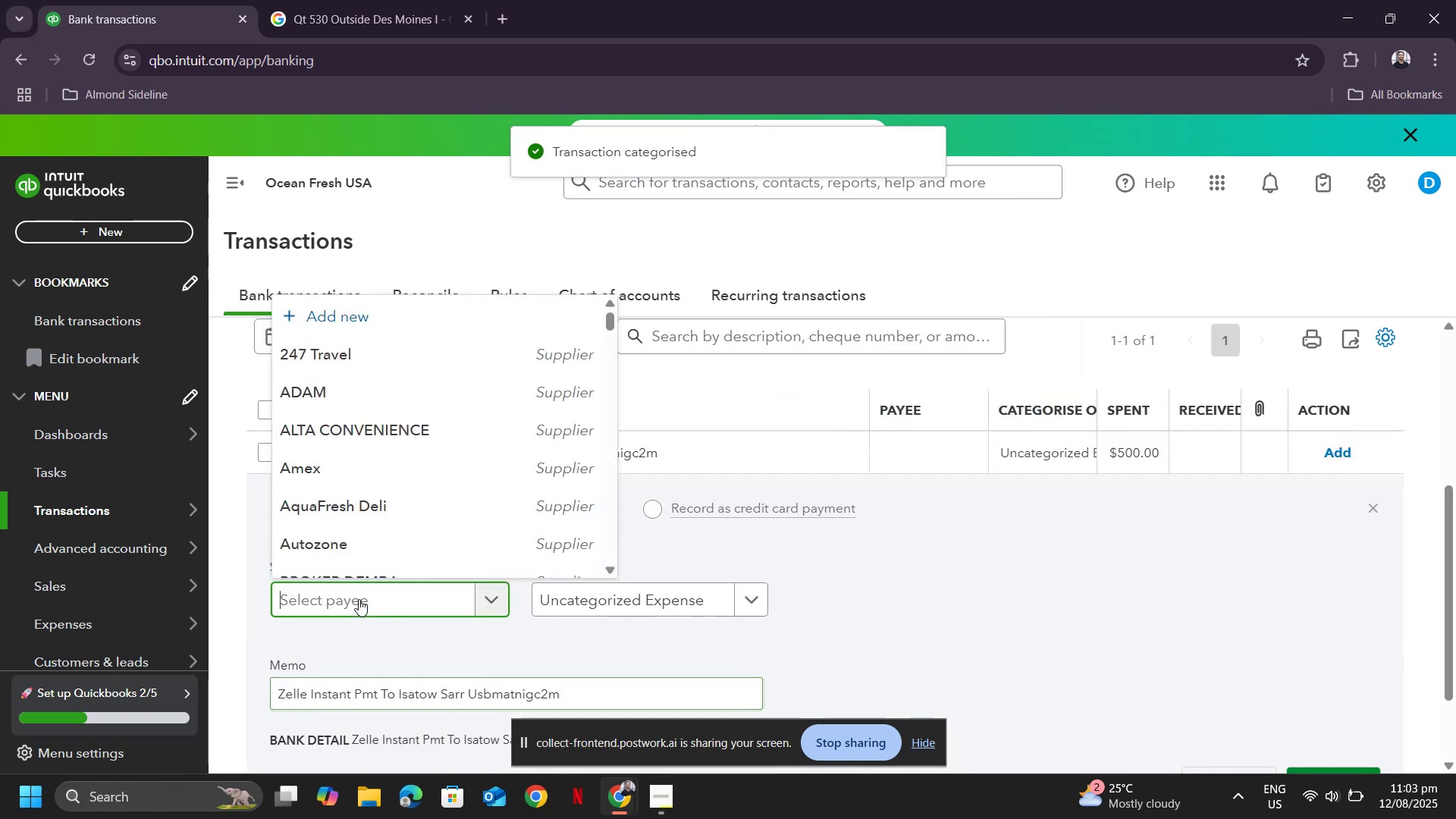 
key(Control+V)
 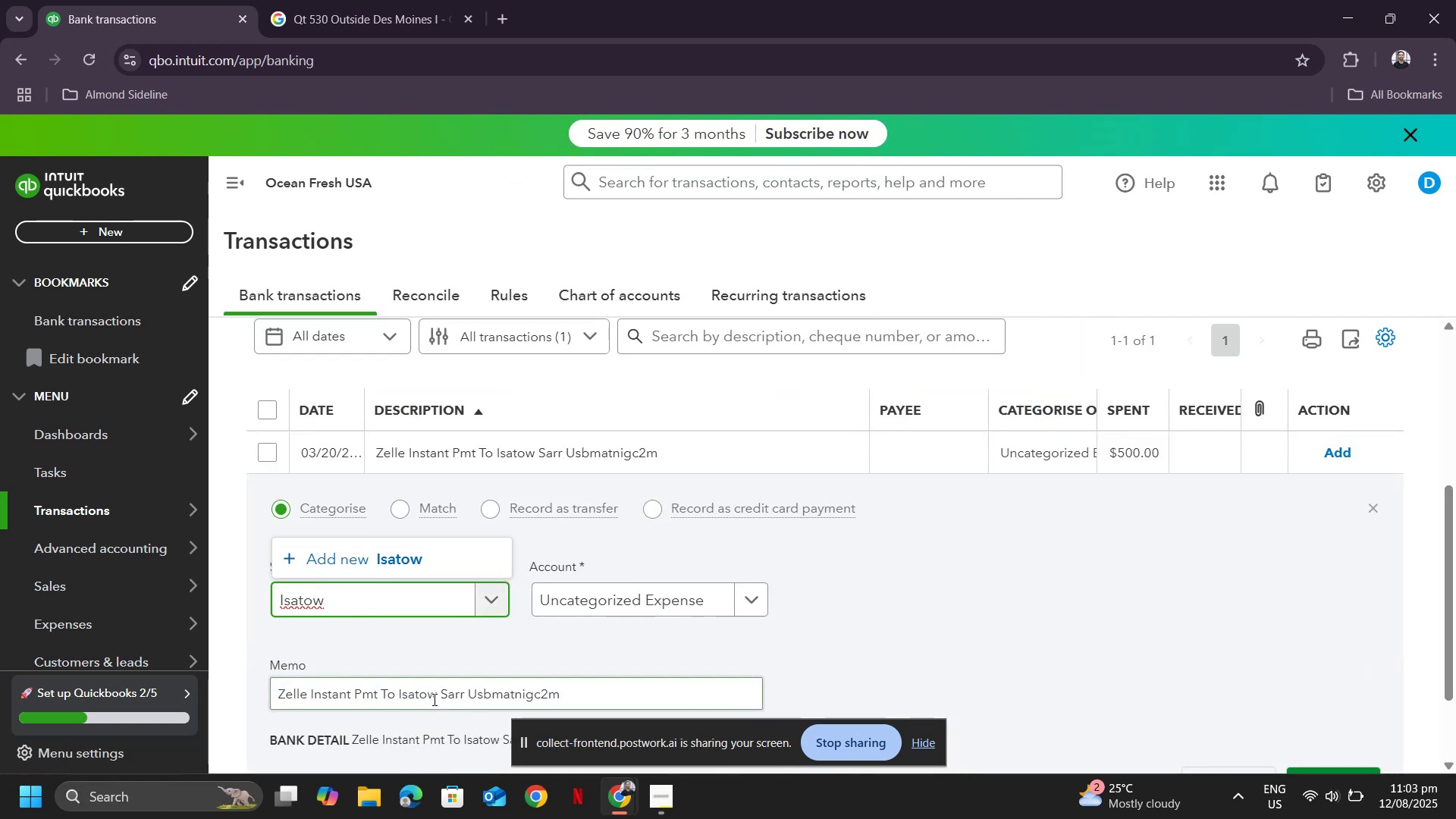 
double_click([453, 692])
 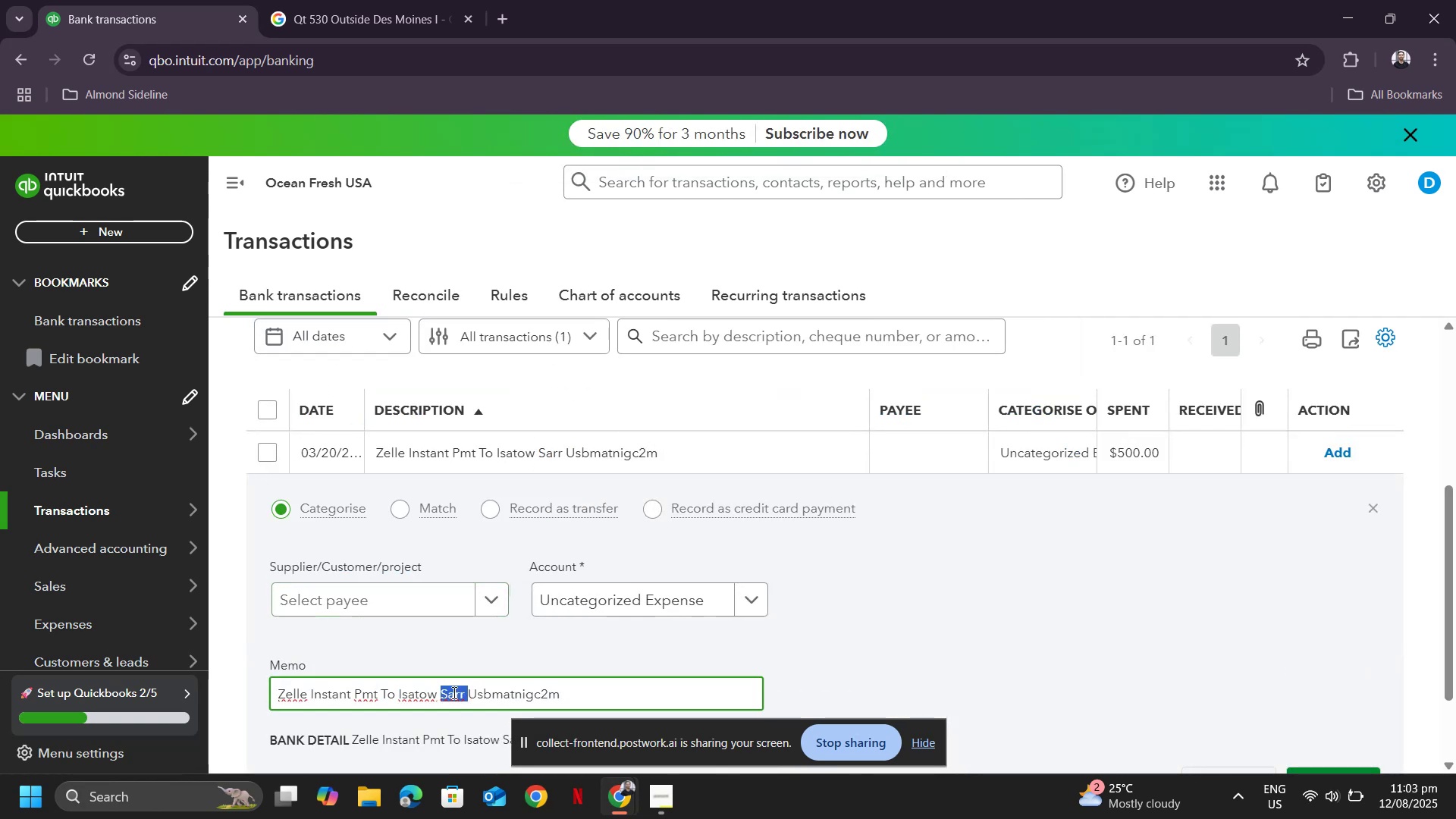 
key(Control+ControlLeft)
 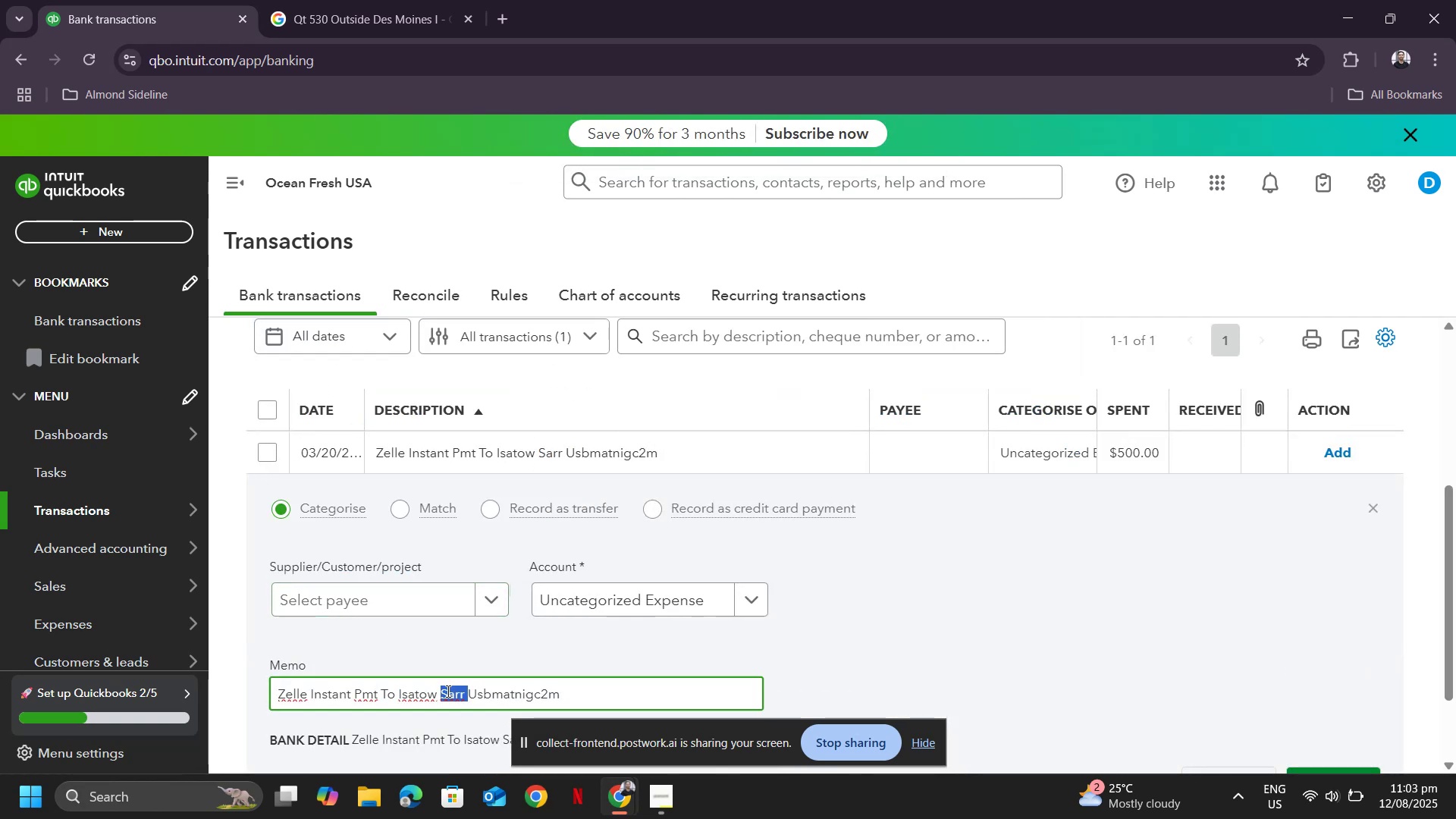 
key(Control+C)
 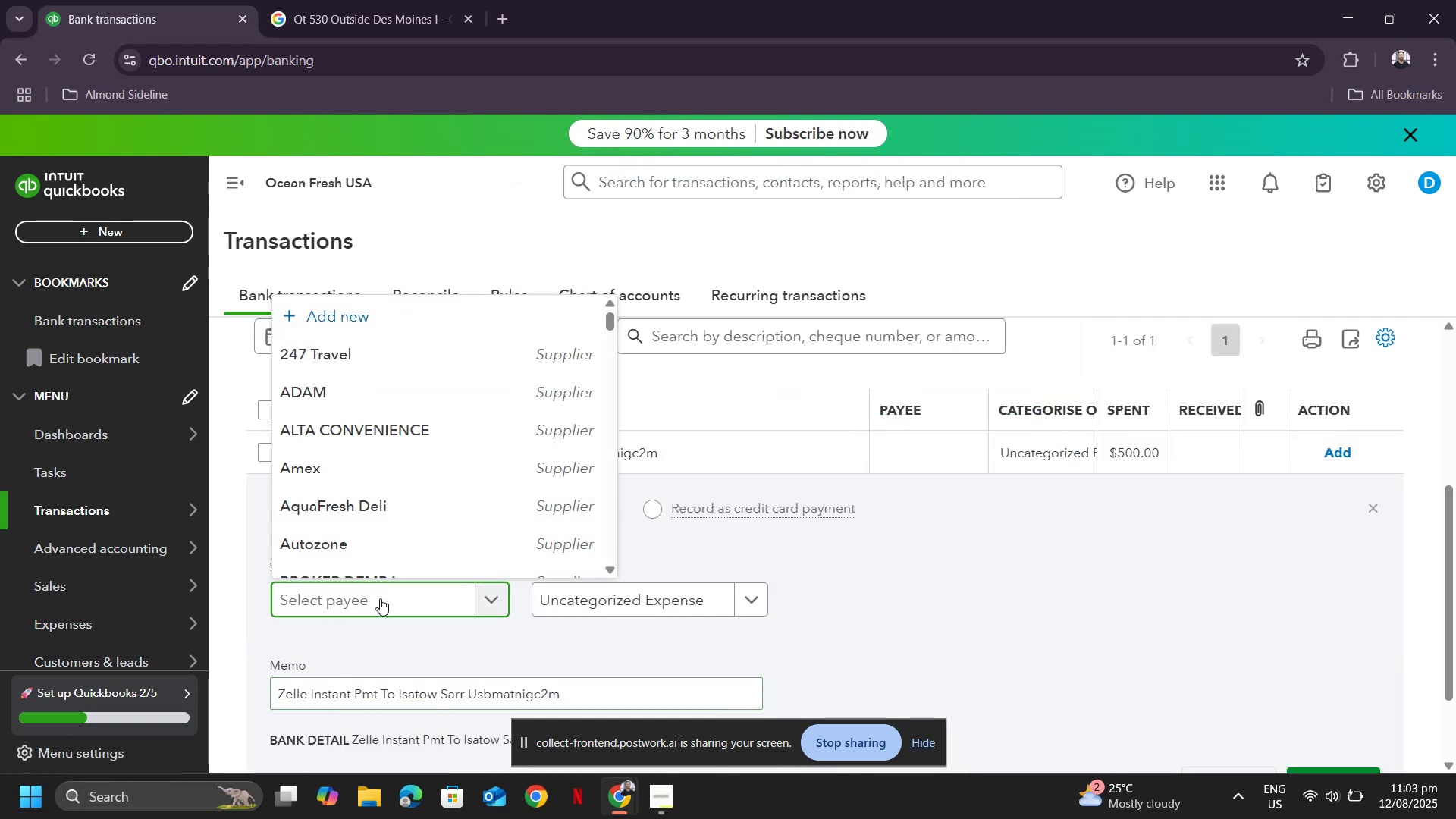 
type(Isatow )
 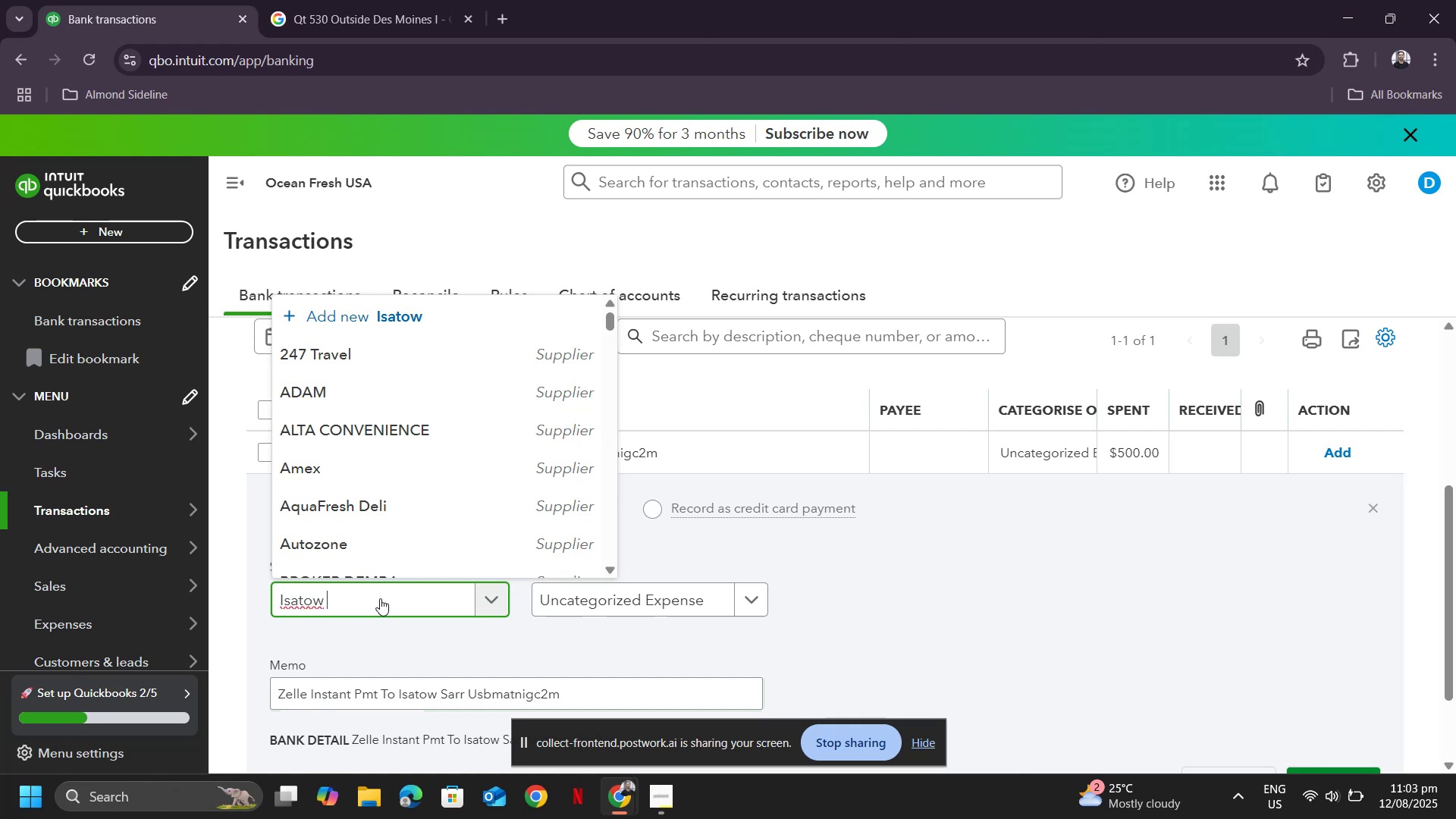 
key(Control+V)
 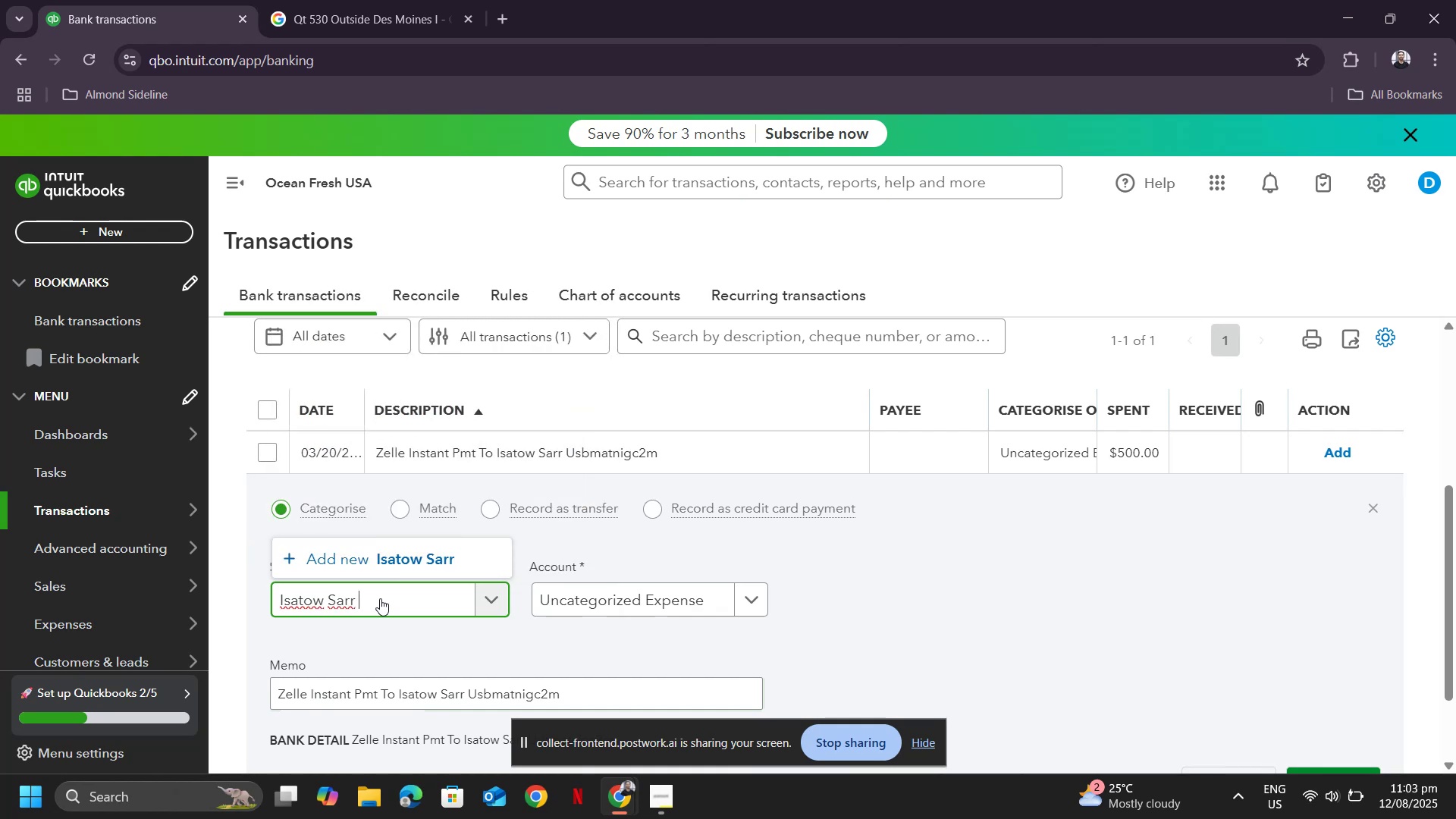 
key(Backspace)
 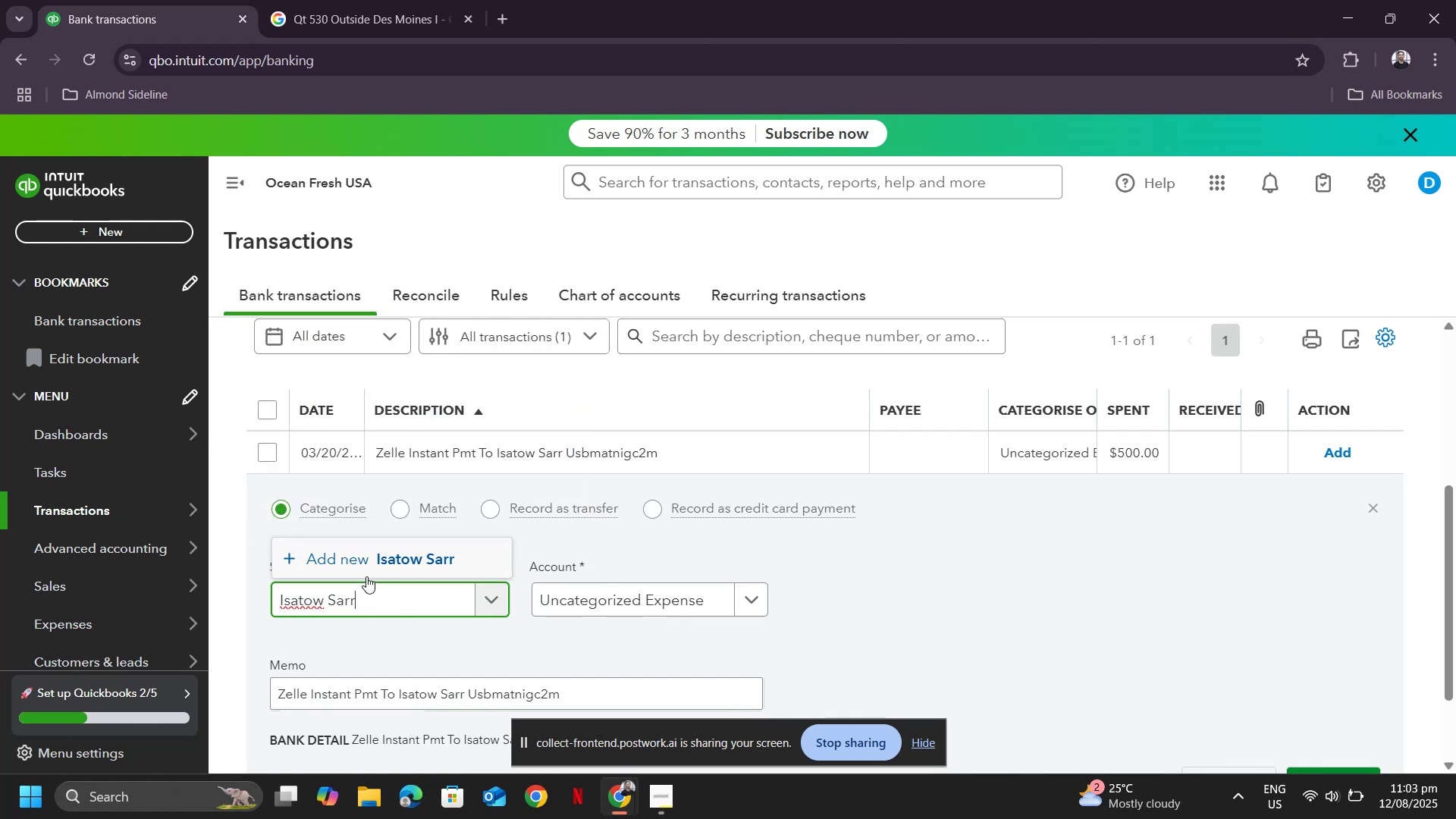 
left_click([381, 562])
 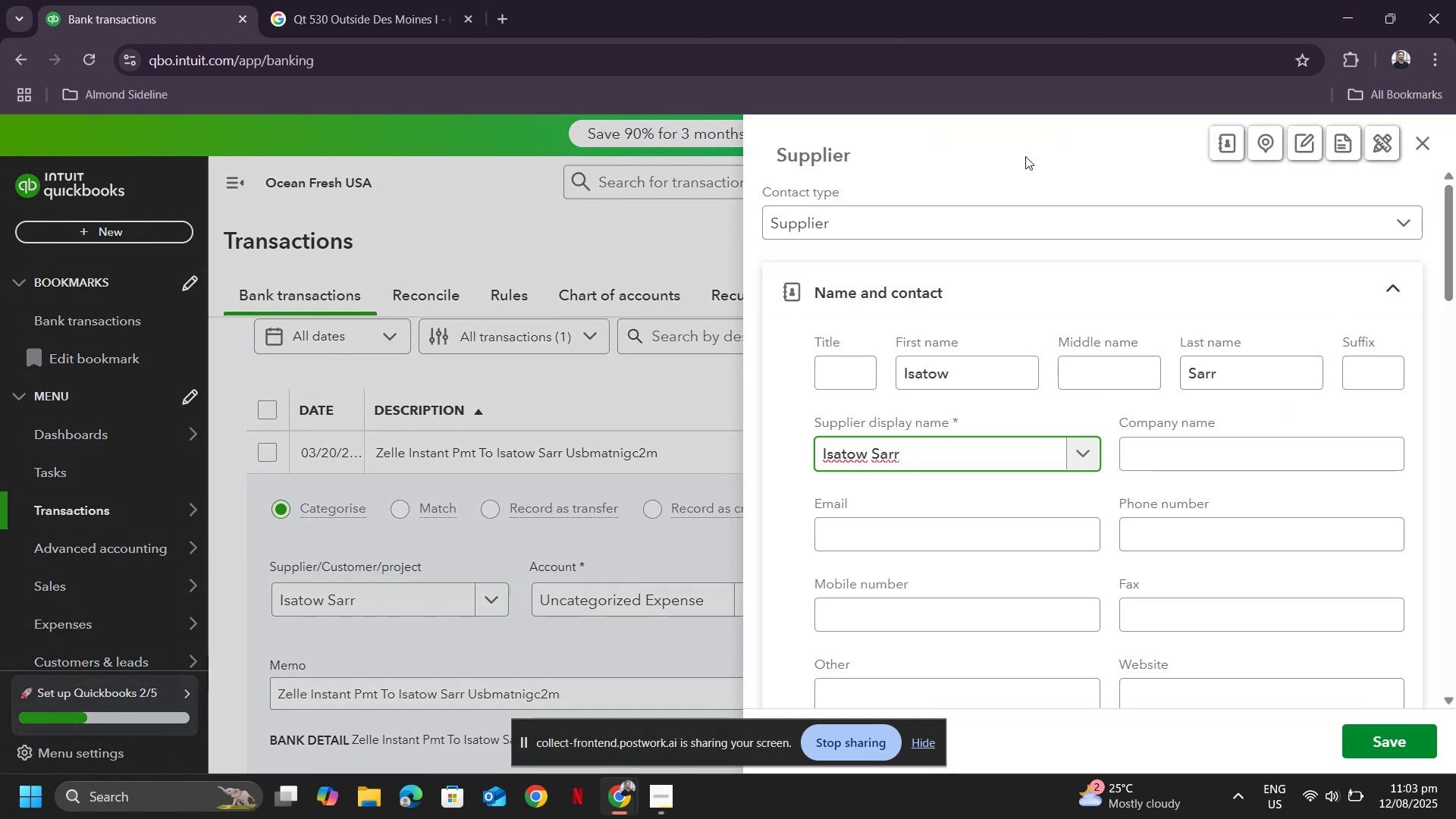 
left_click([943, 223])
 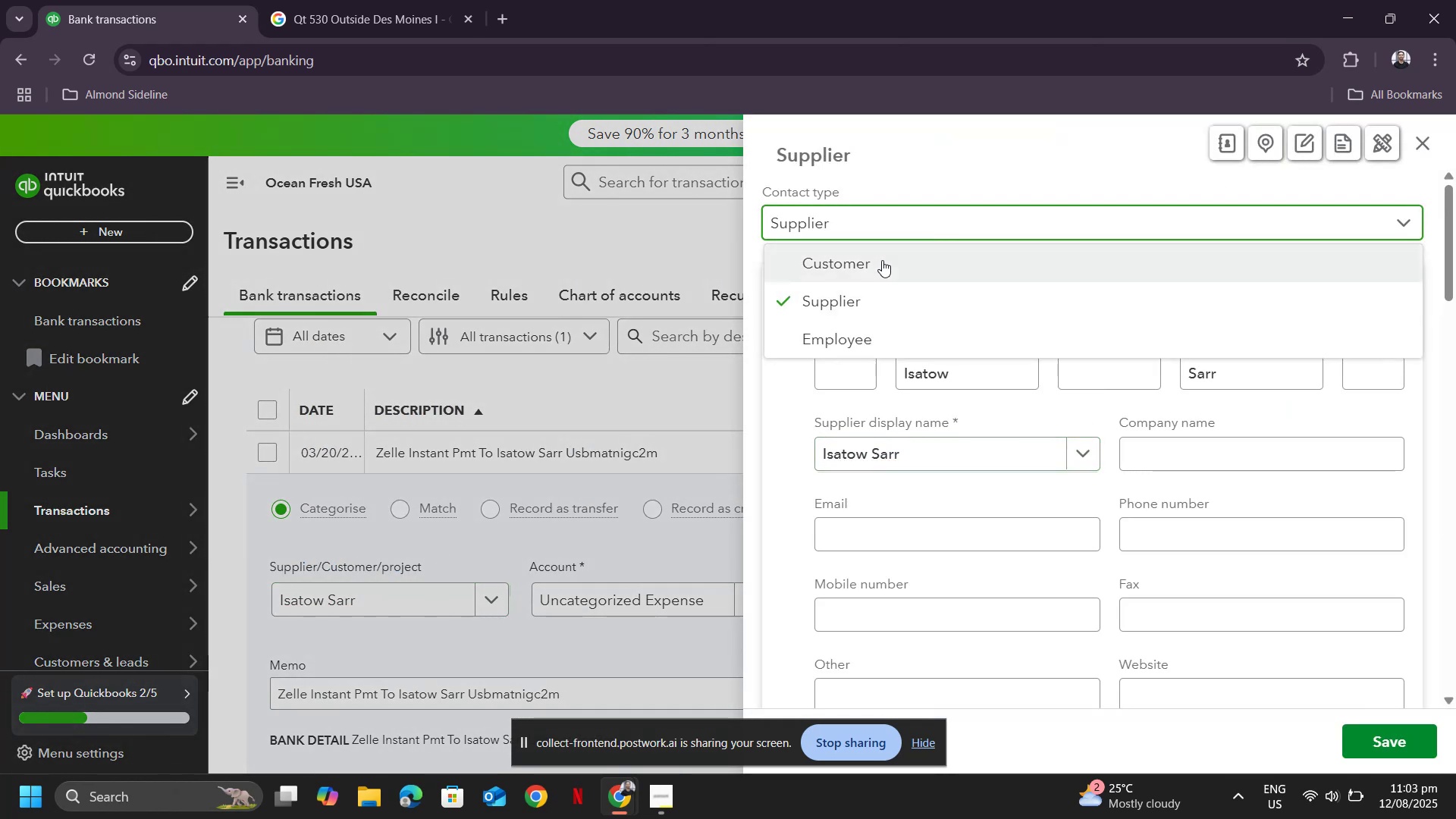 
left_click([882, 260])
 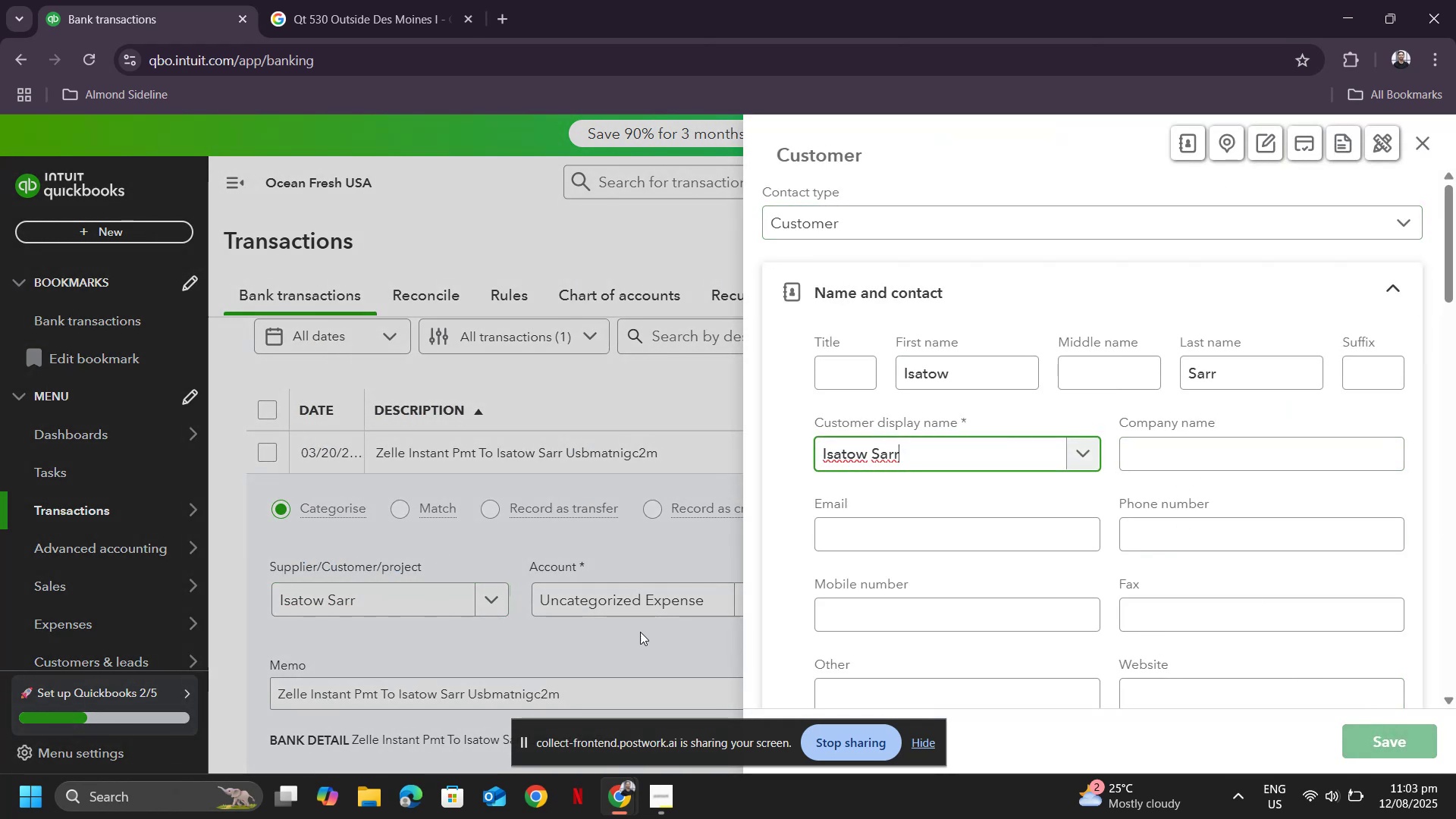 
left_click([605, 598])
 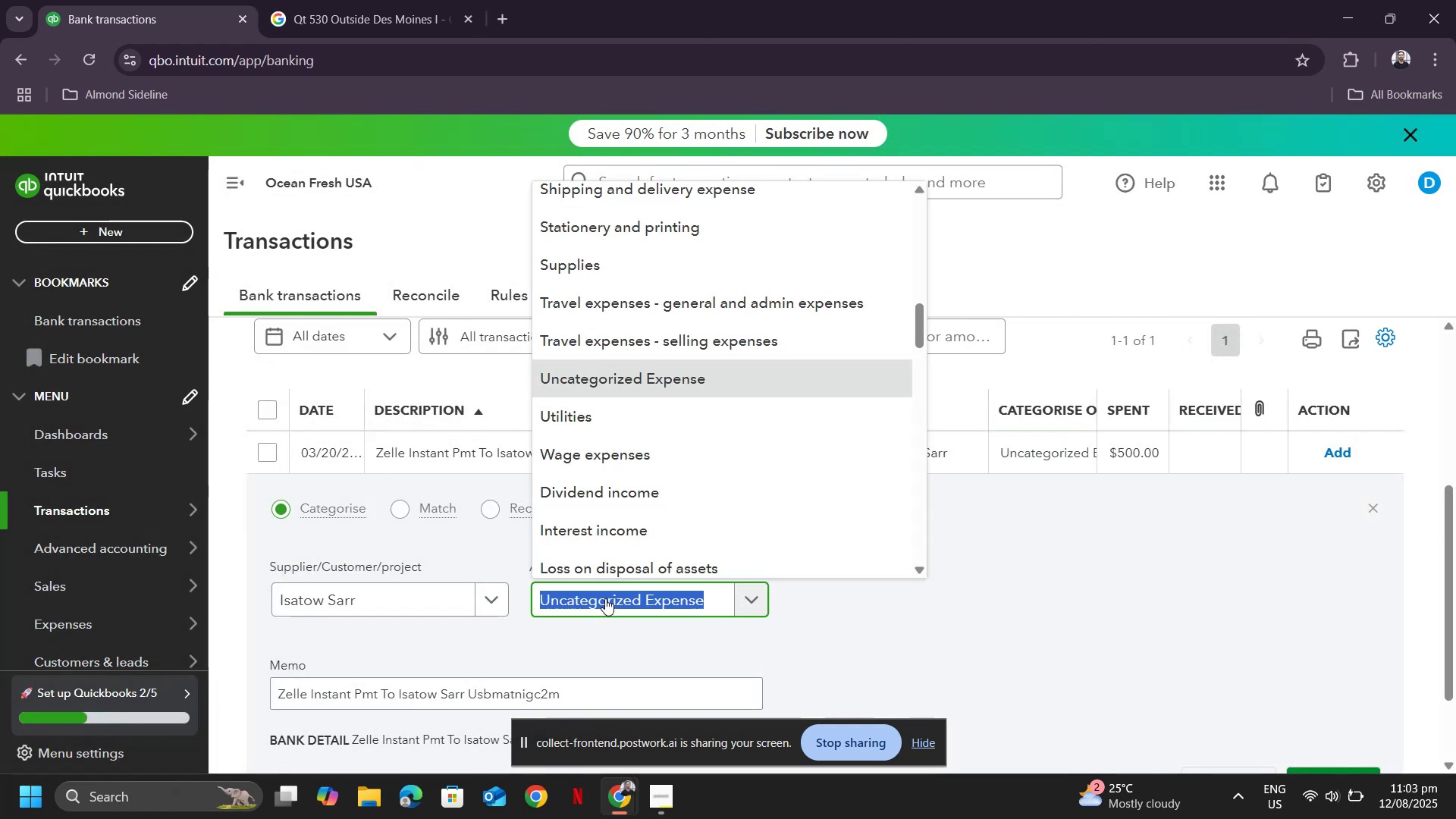 
type(cu)
 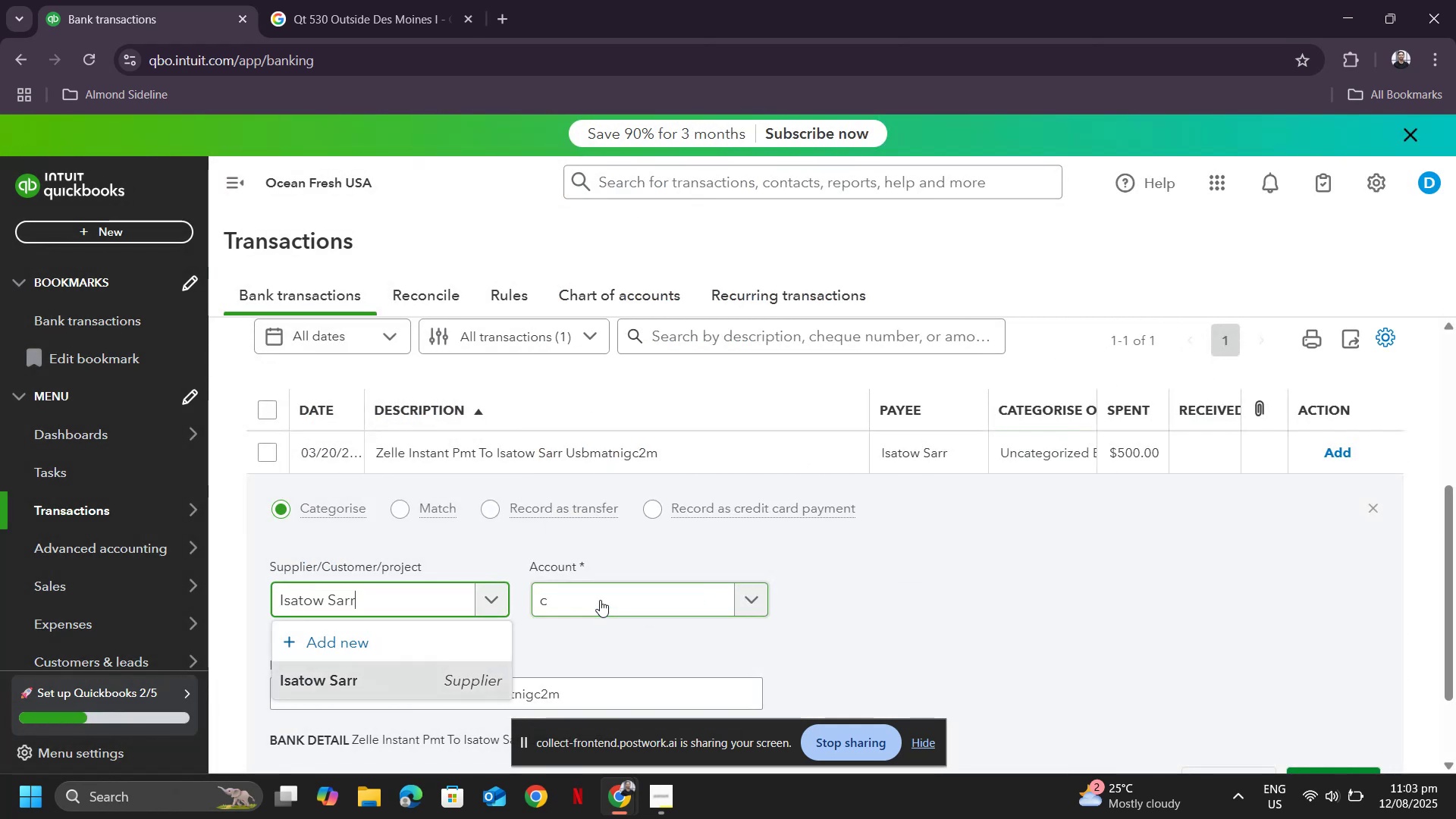 
key(Control+Z)
 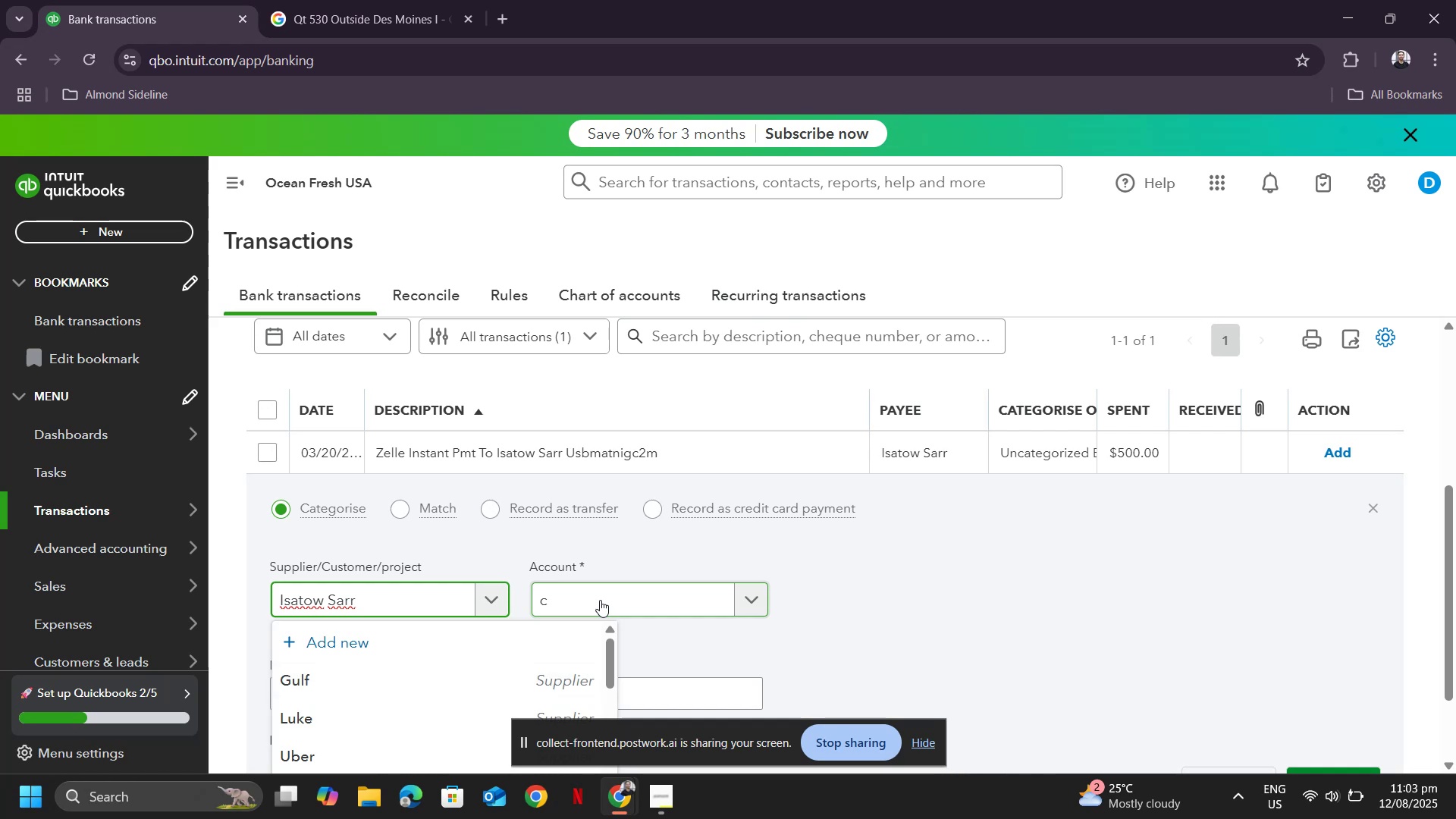 
left_click([600, 600])
 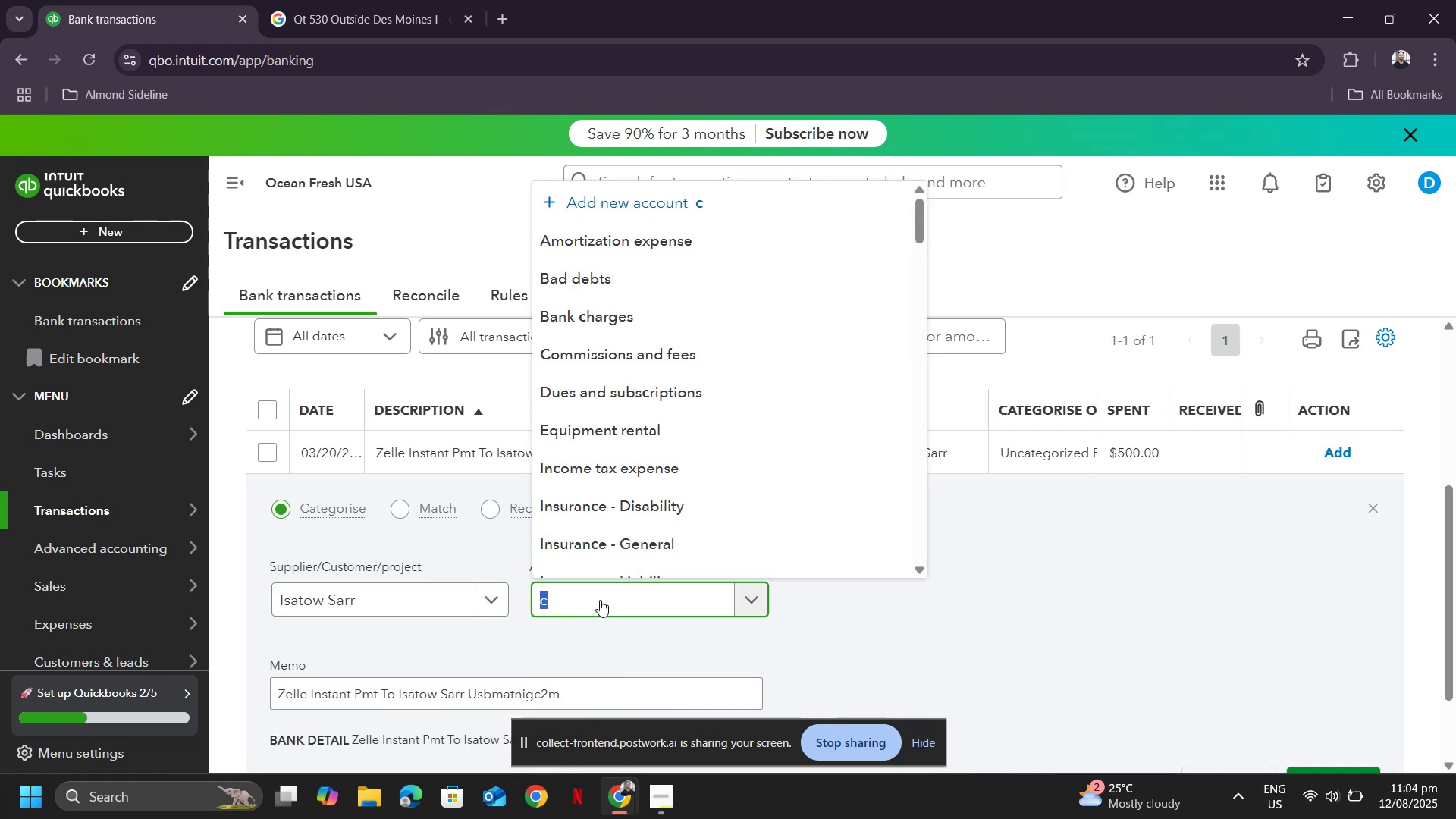 
type(cust)
 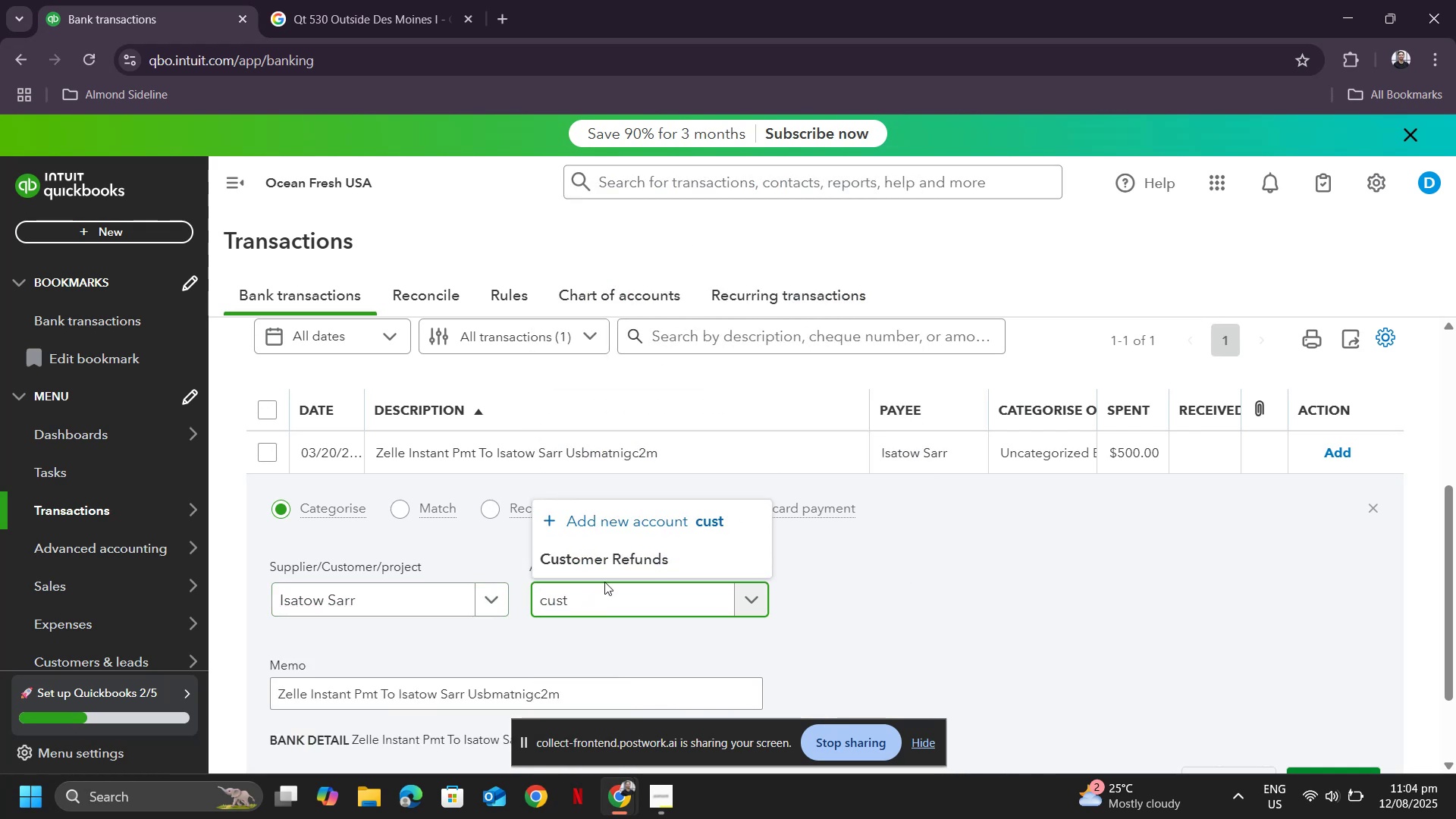 
left_click([610, 572])
 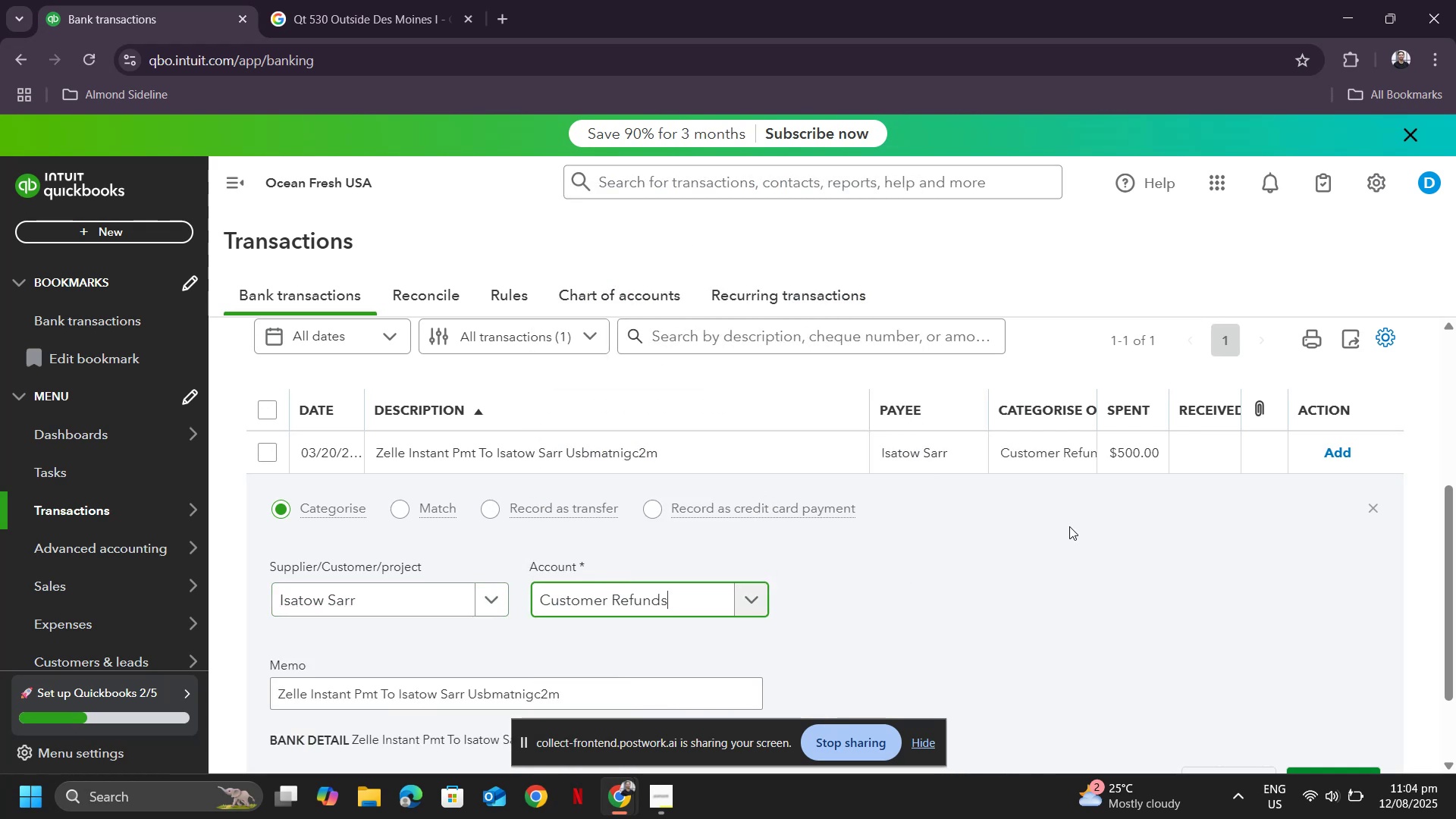 
scroll: coordinate [1097, 513], scroll_direction: down, amount: 1.0
 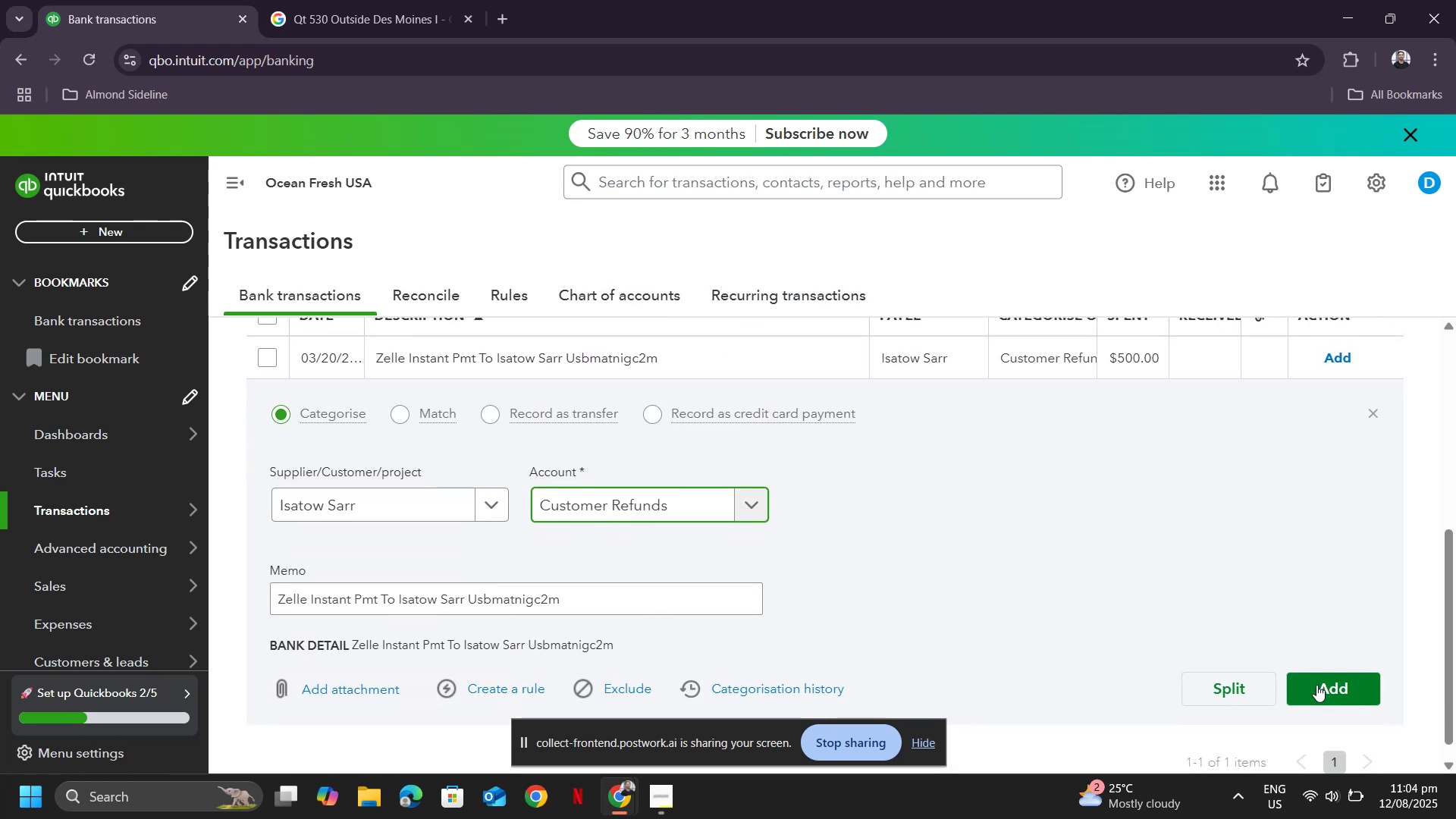 
left_click([1316, 685])
 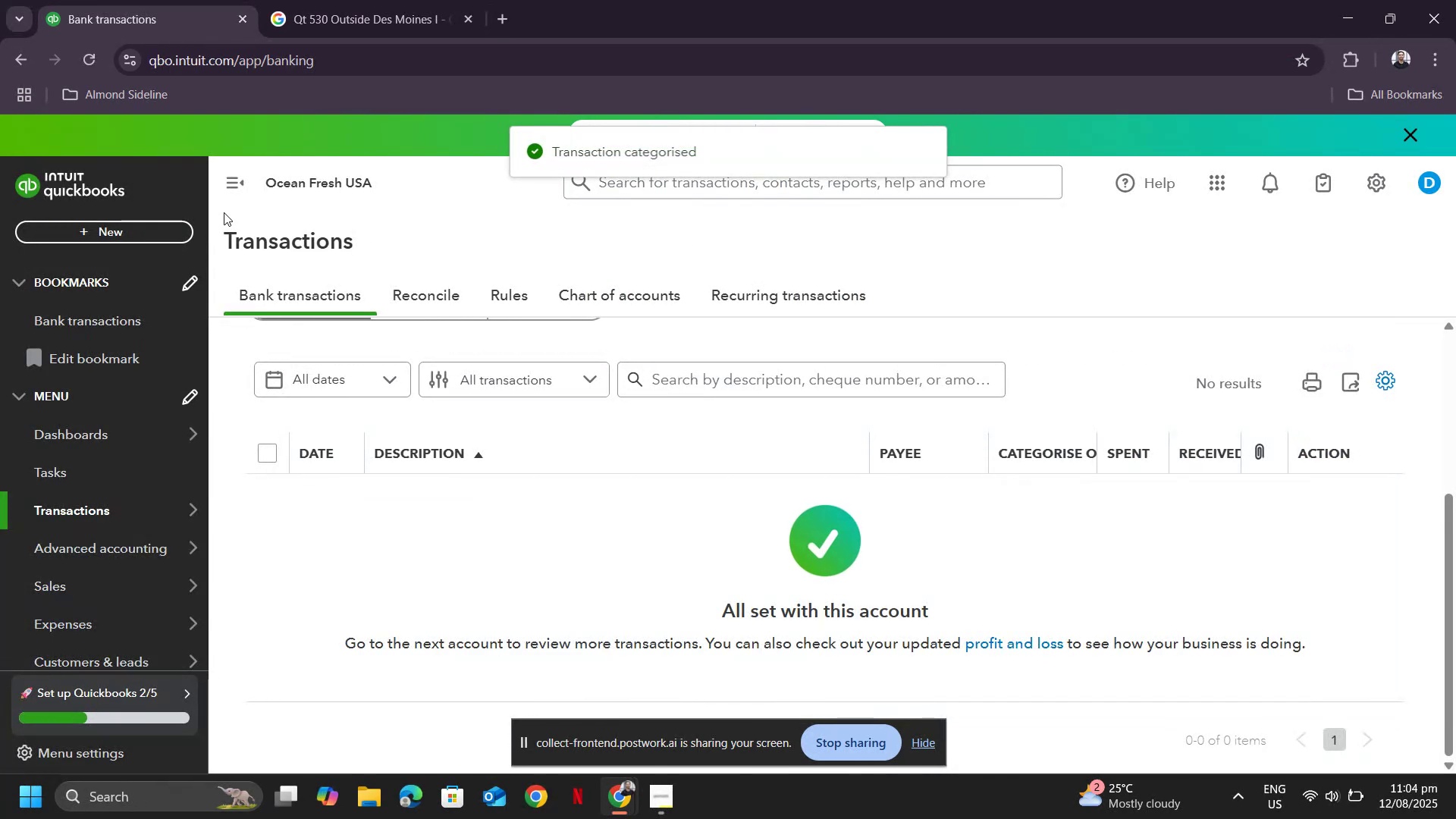 
scroll: coordinate [624, 466], scroll_direction: up, amount: 5.0
 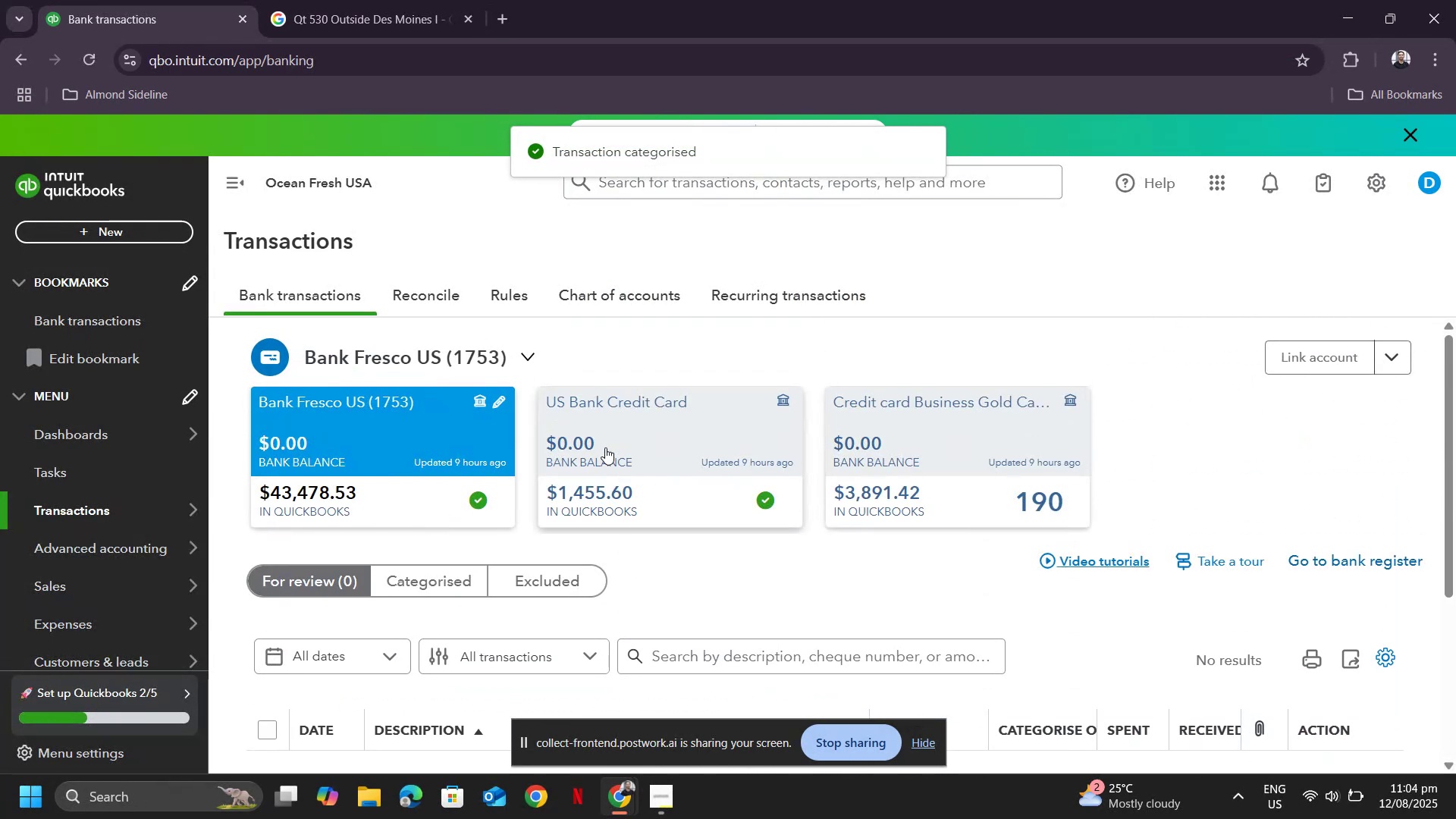 
key(Alt+Tab)
 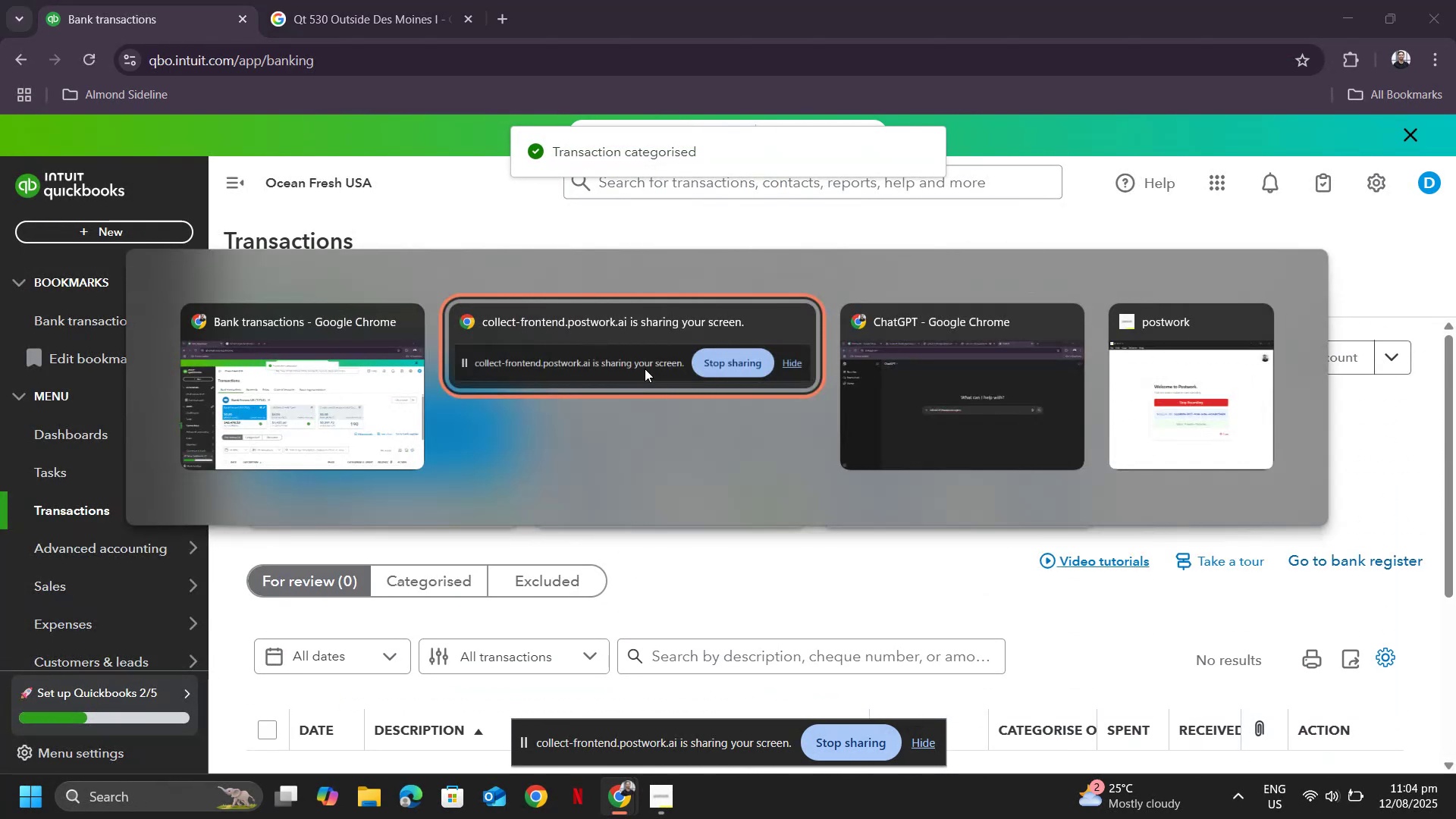 
key(Alt+Tab)
 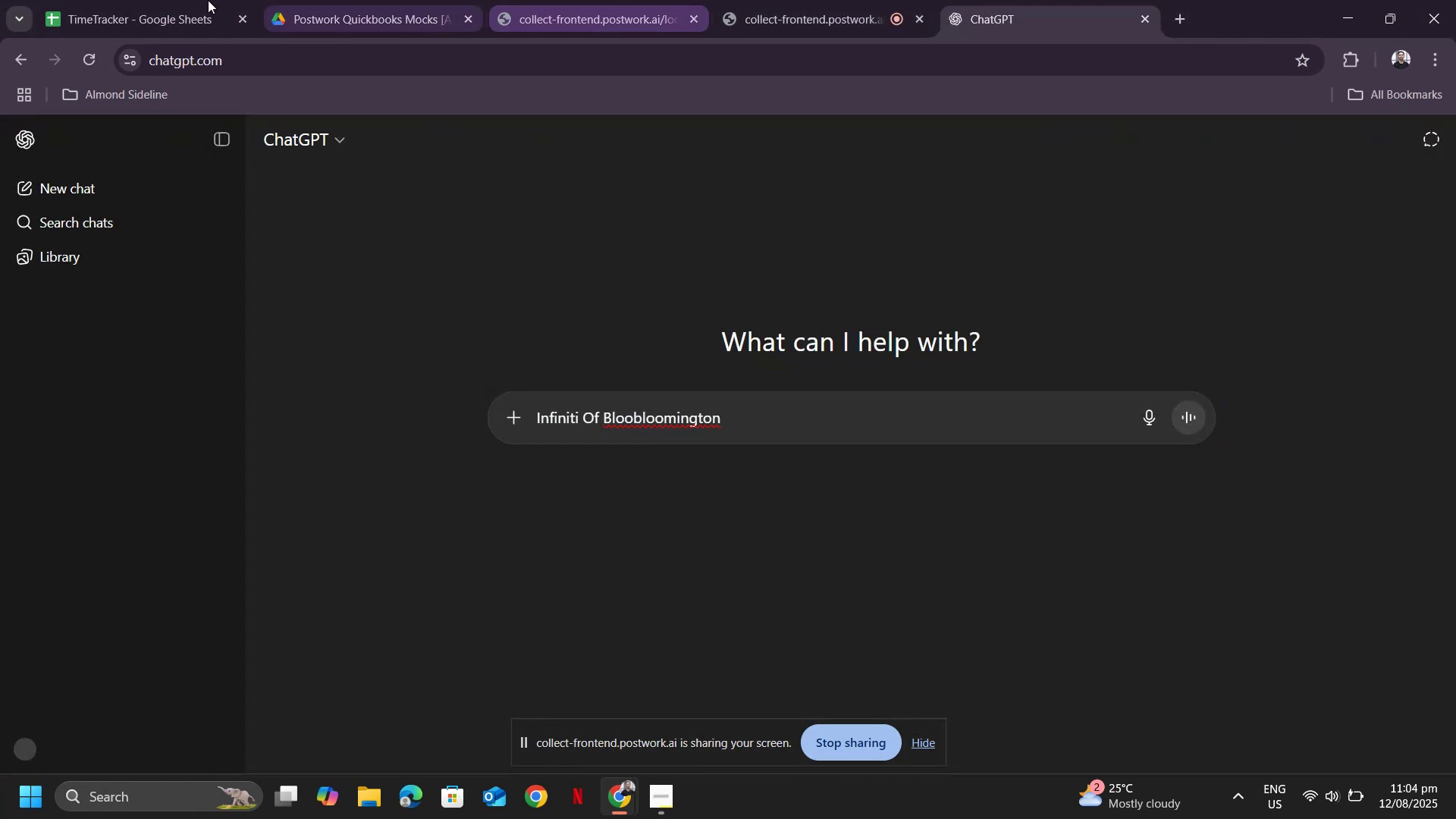 
left_click([96, 8])
 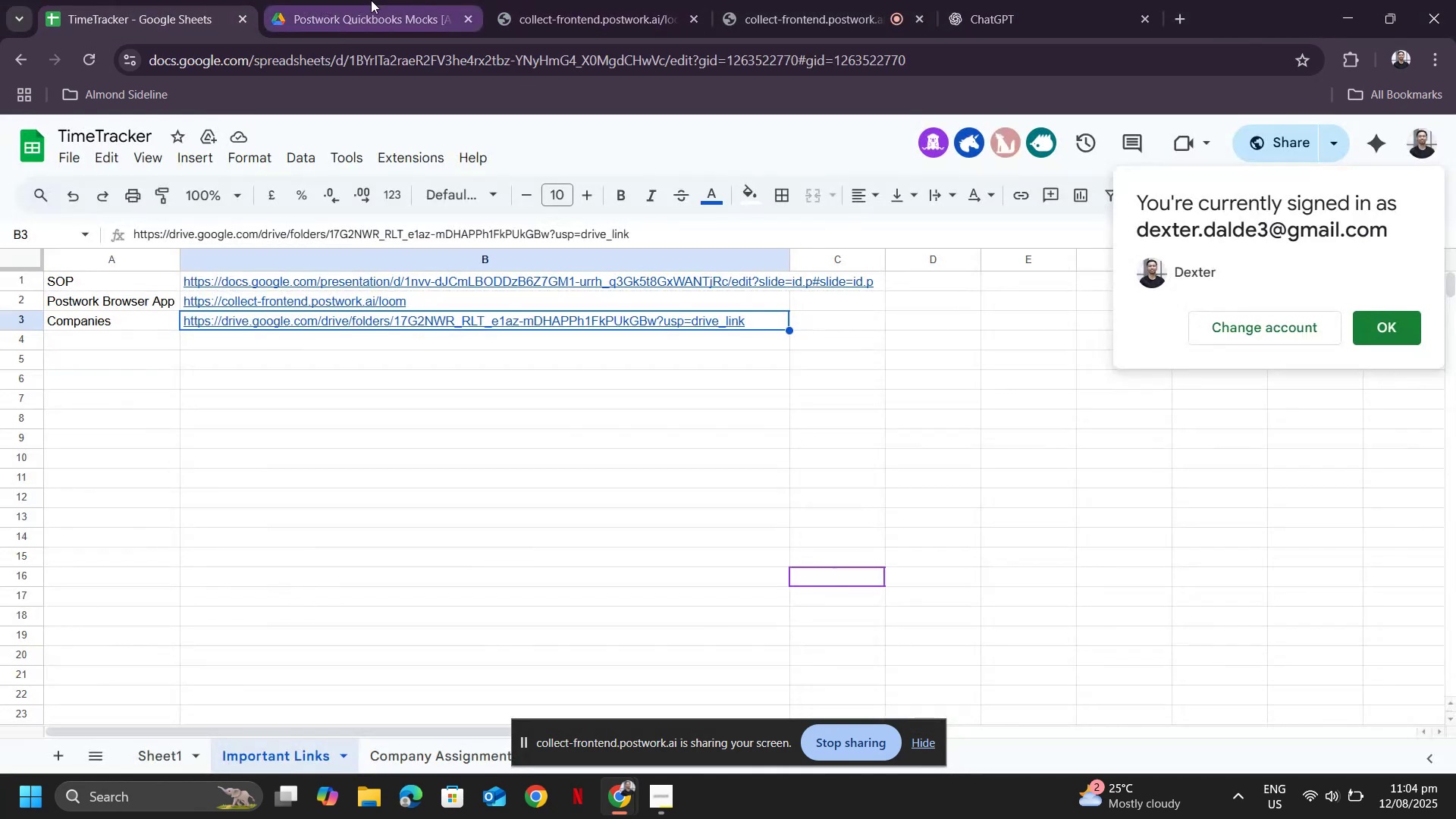 
left_click([371, 0])
 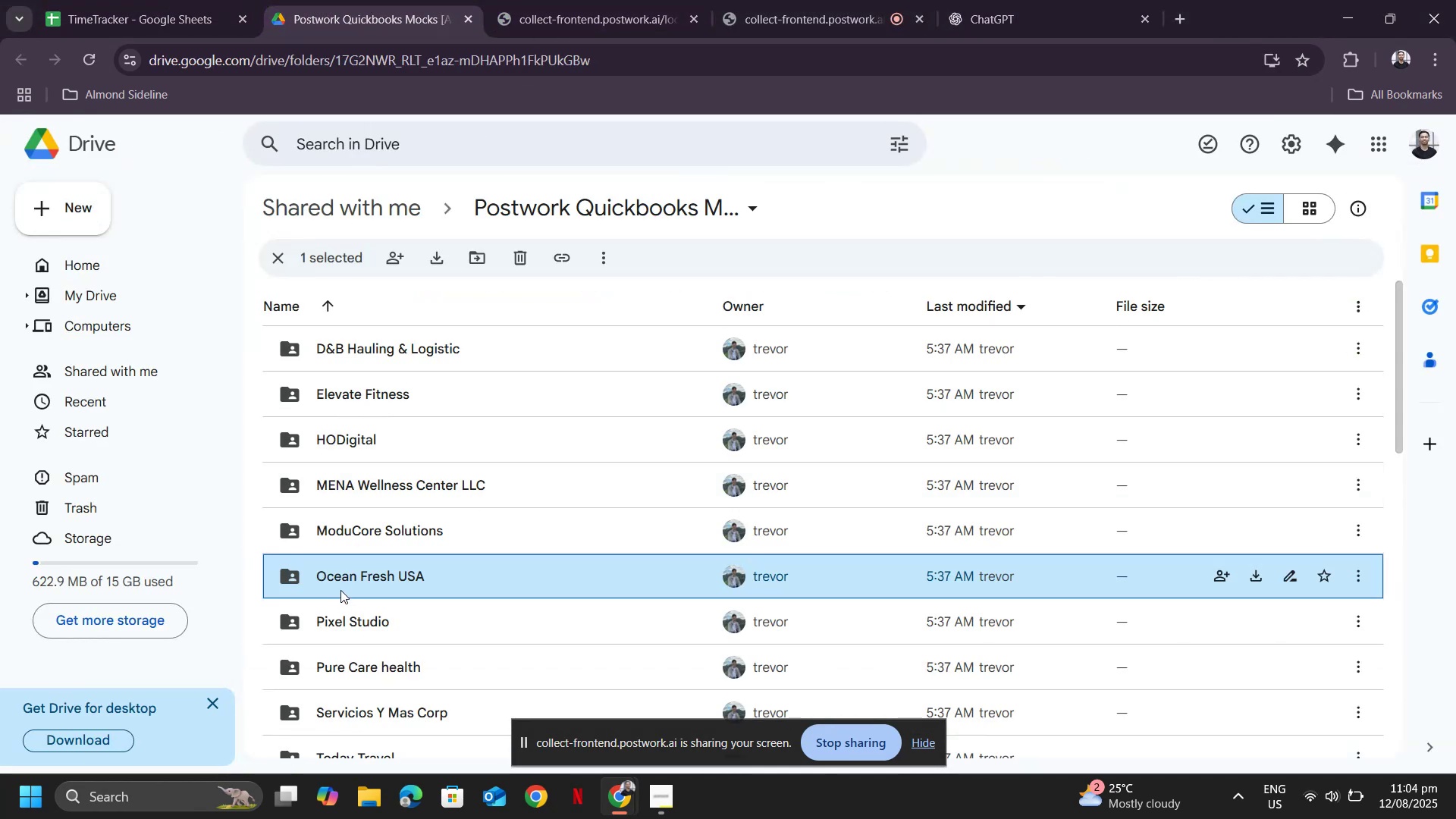 
double_click([357, 573])
 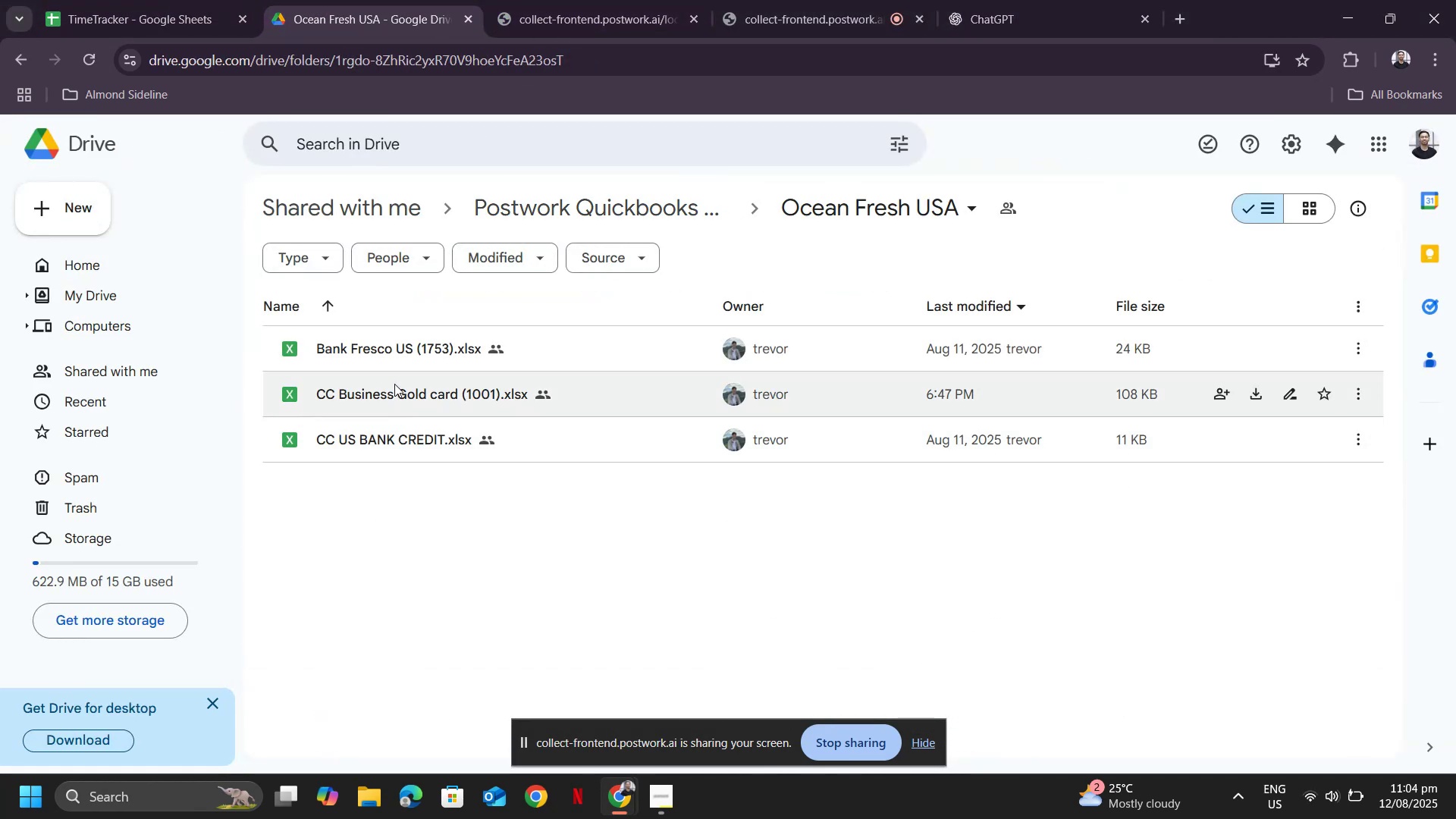 
double_click([395, 347])
 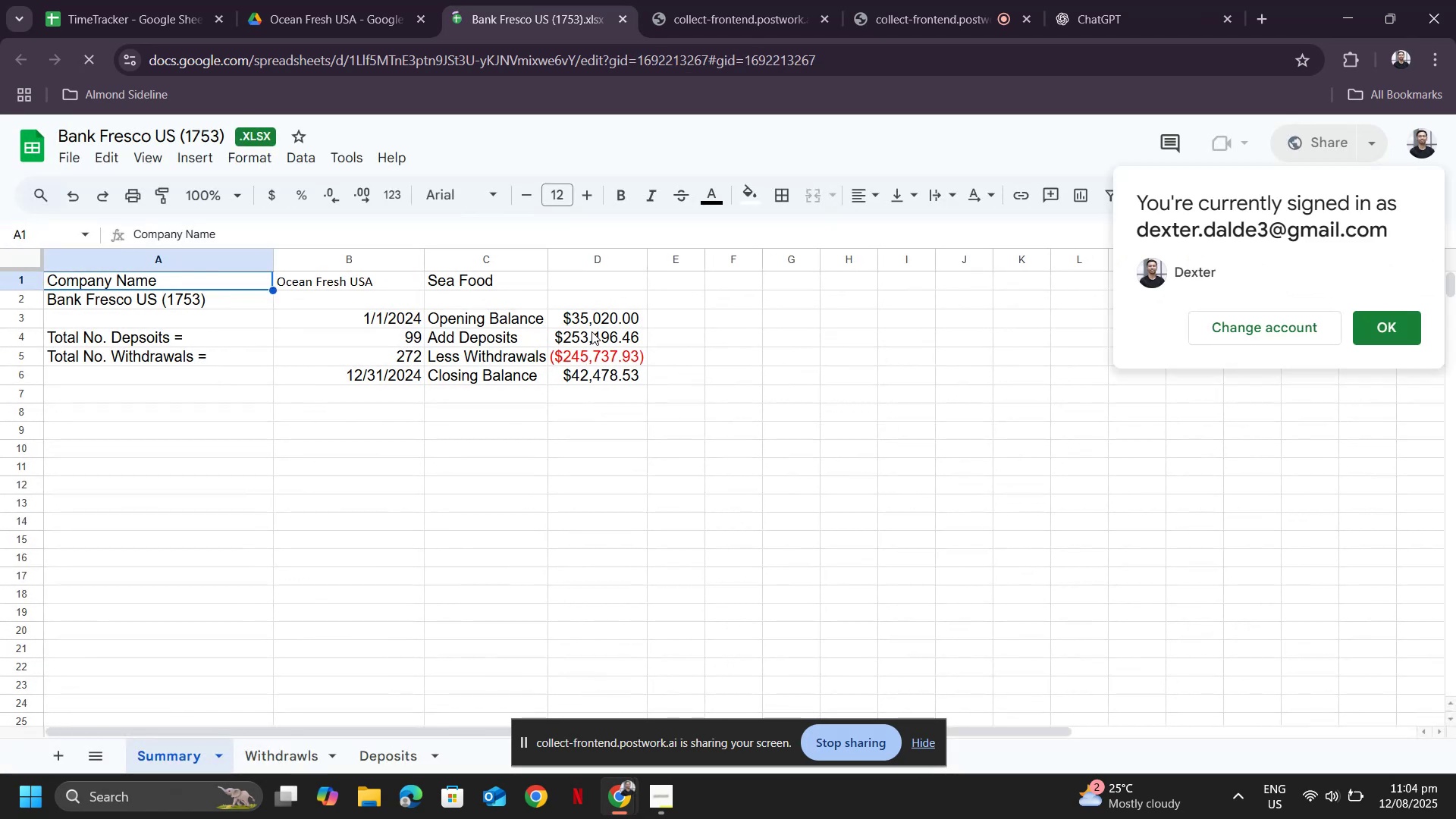 
left_click([583, 376])
 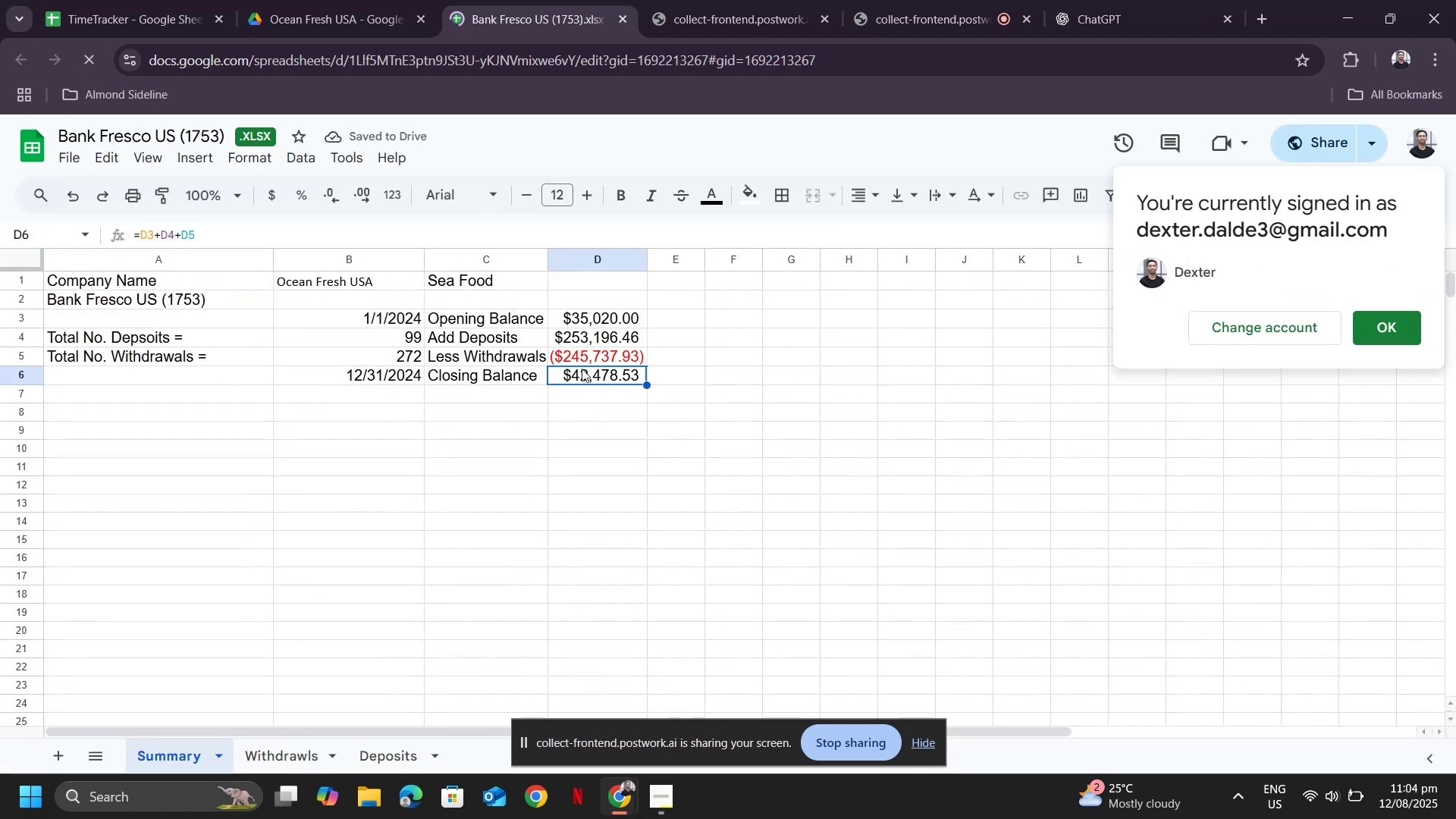 
key(Alt+Tab)
 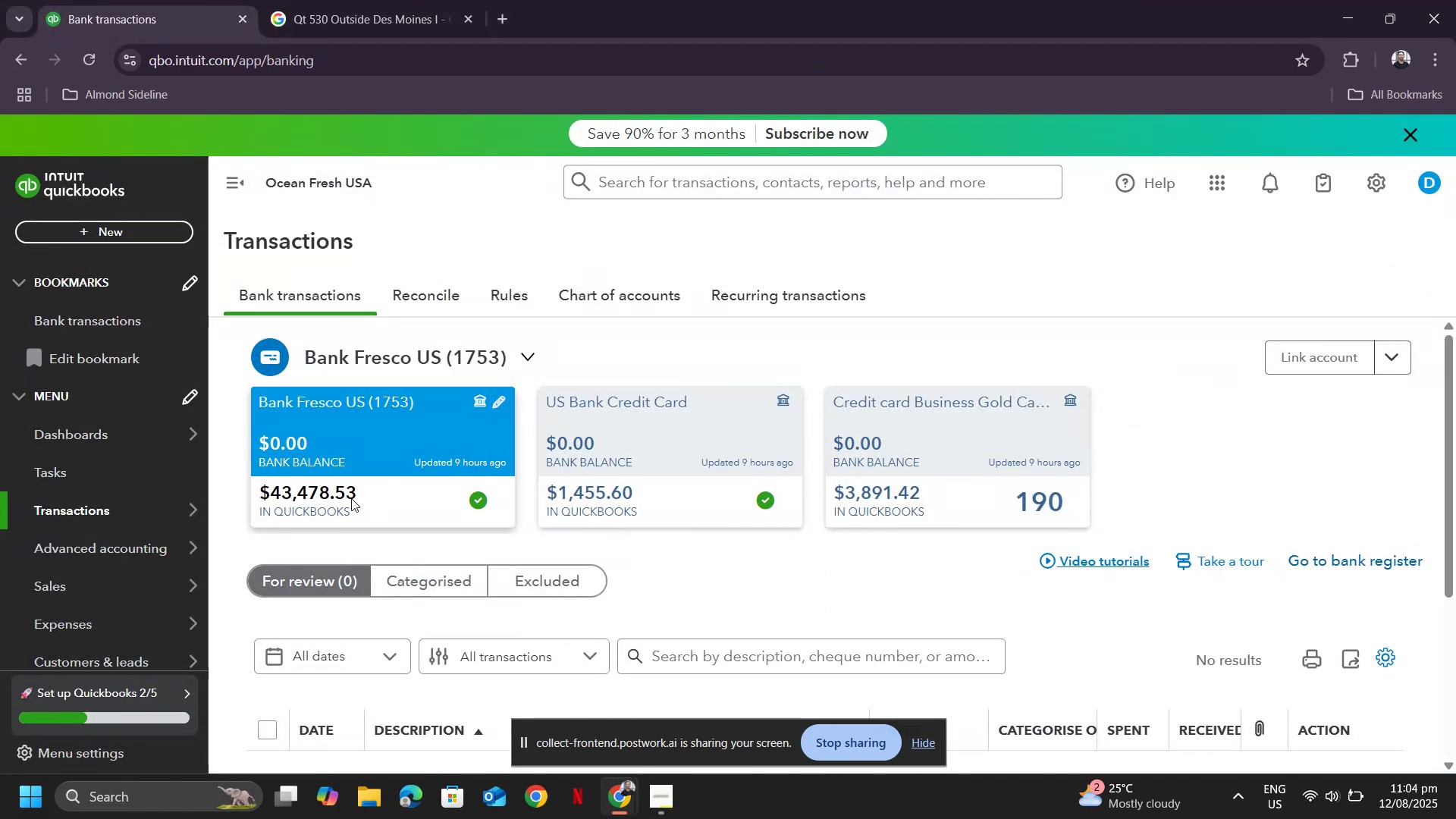 
key(Alt+AltLeft)
 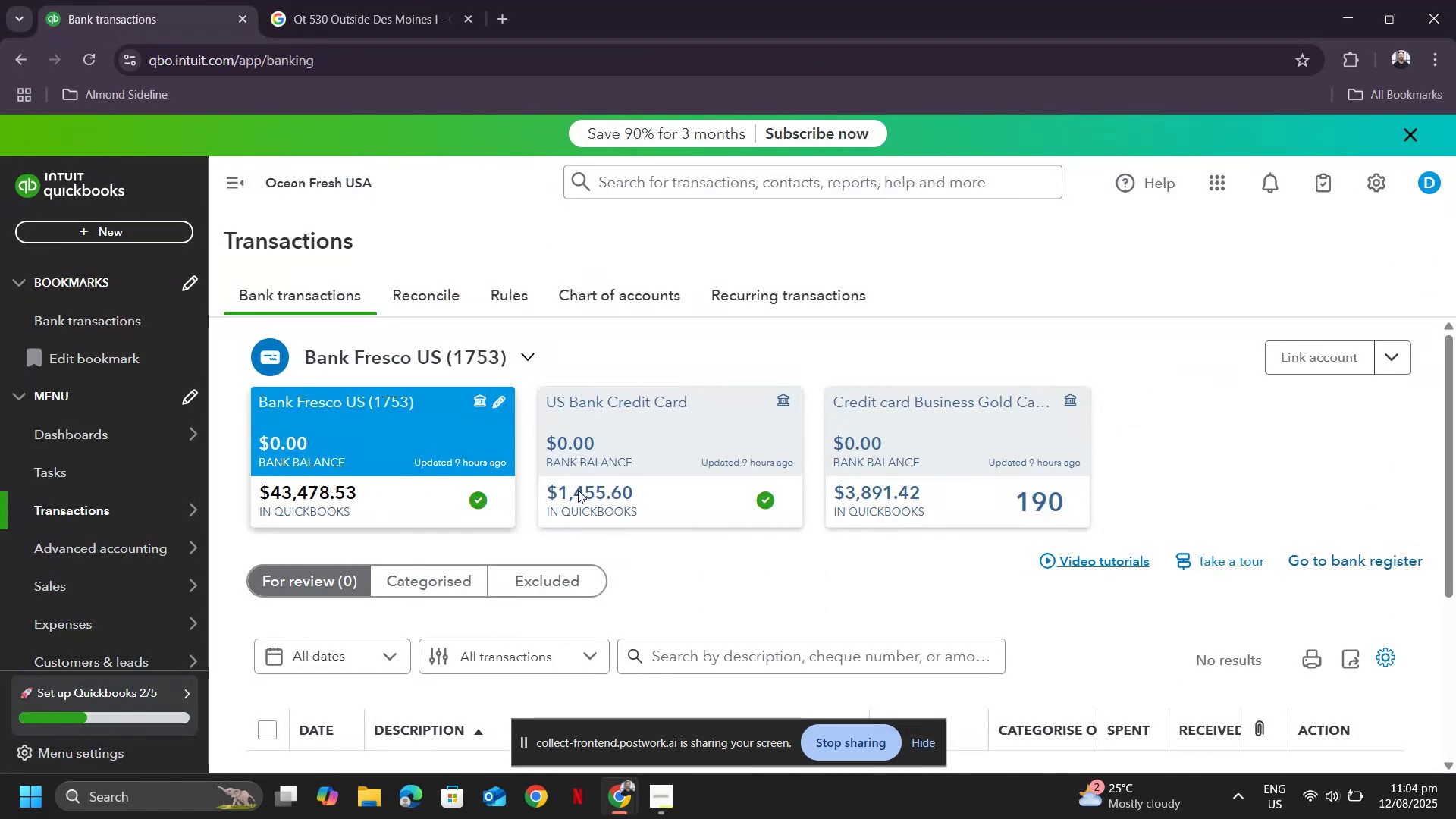 
key(Alt+Tab)
 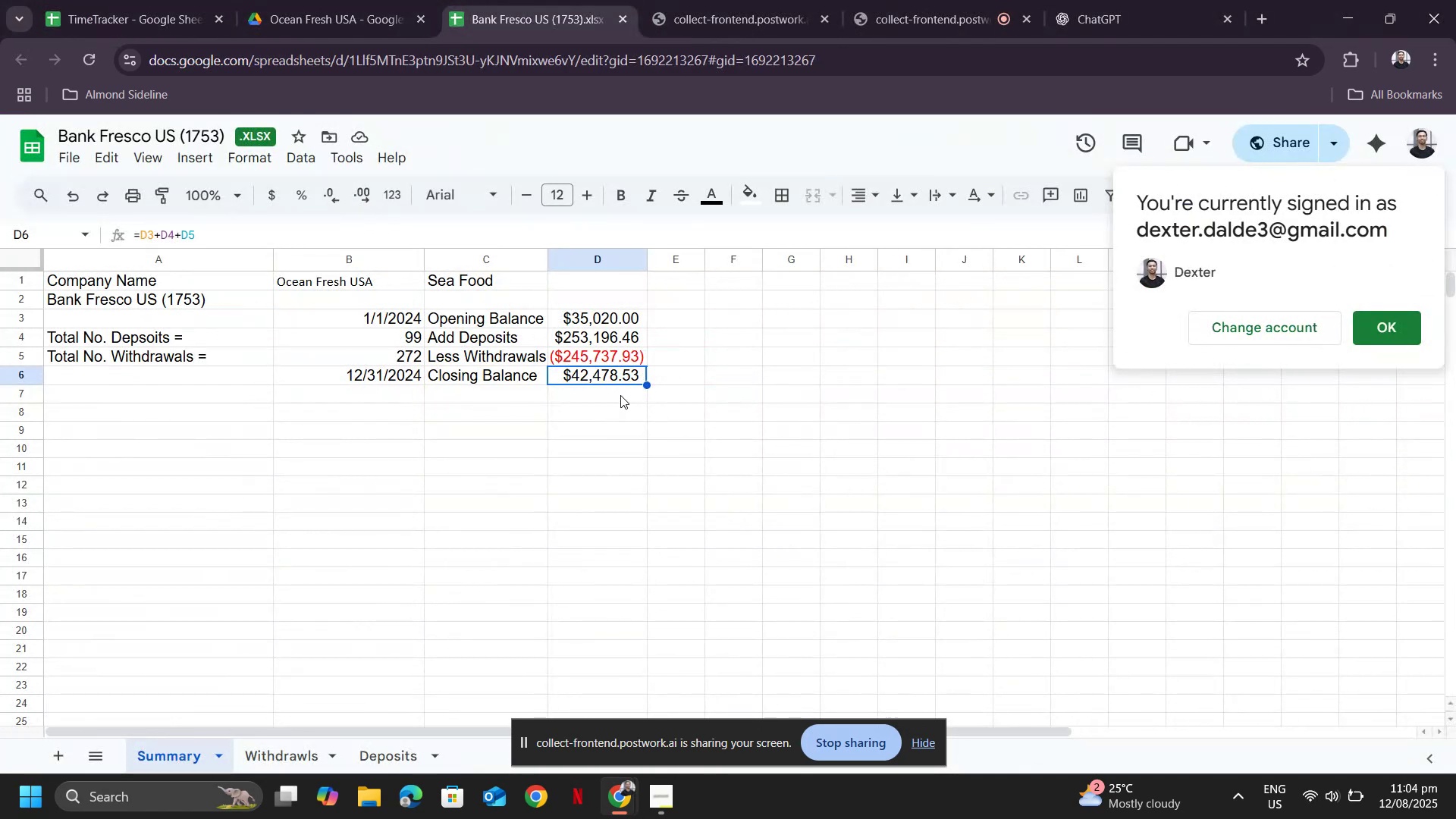 
key(Alt+AltLeft)
 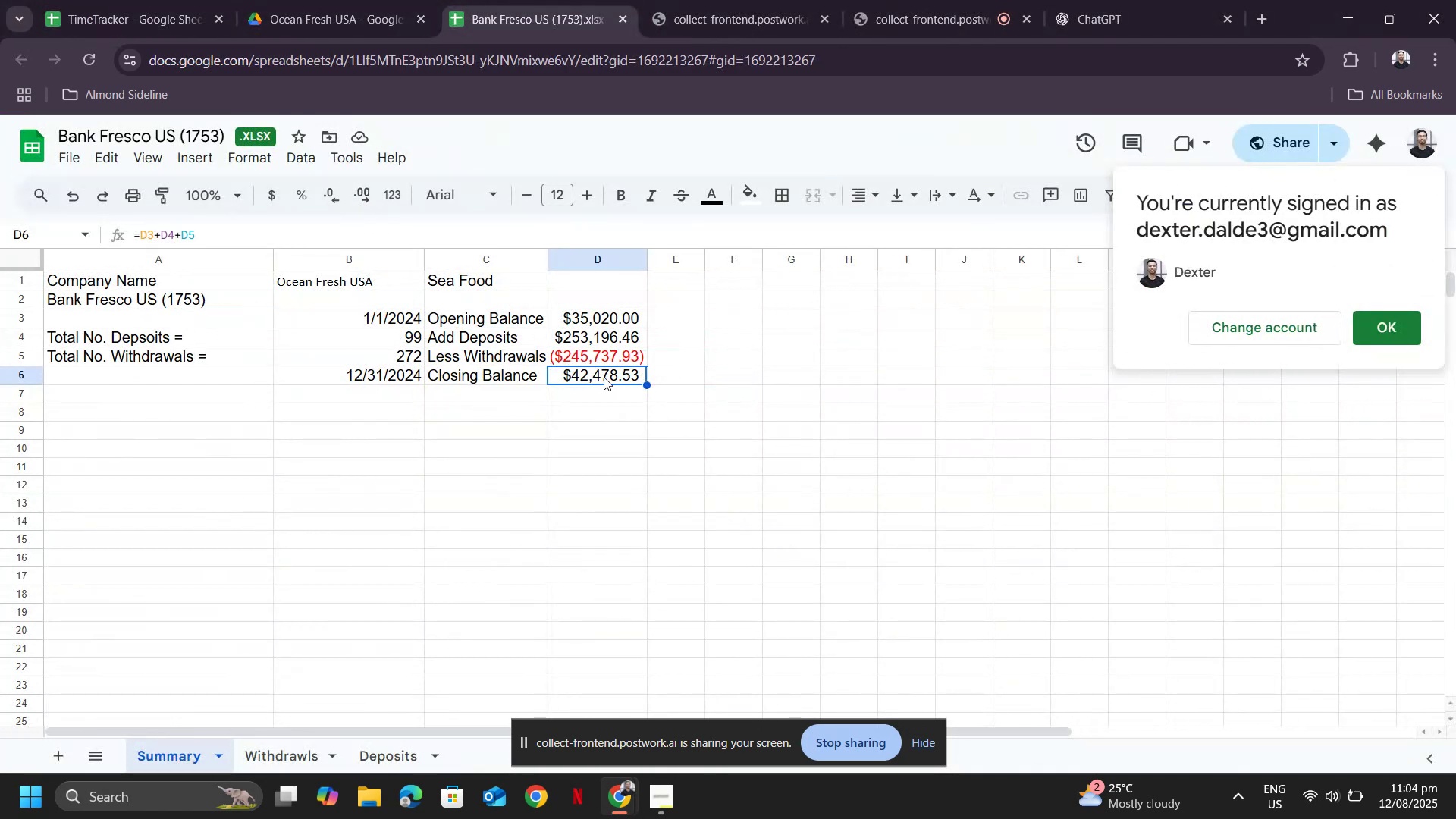 
key(Alt+Tab)
 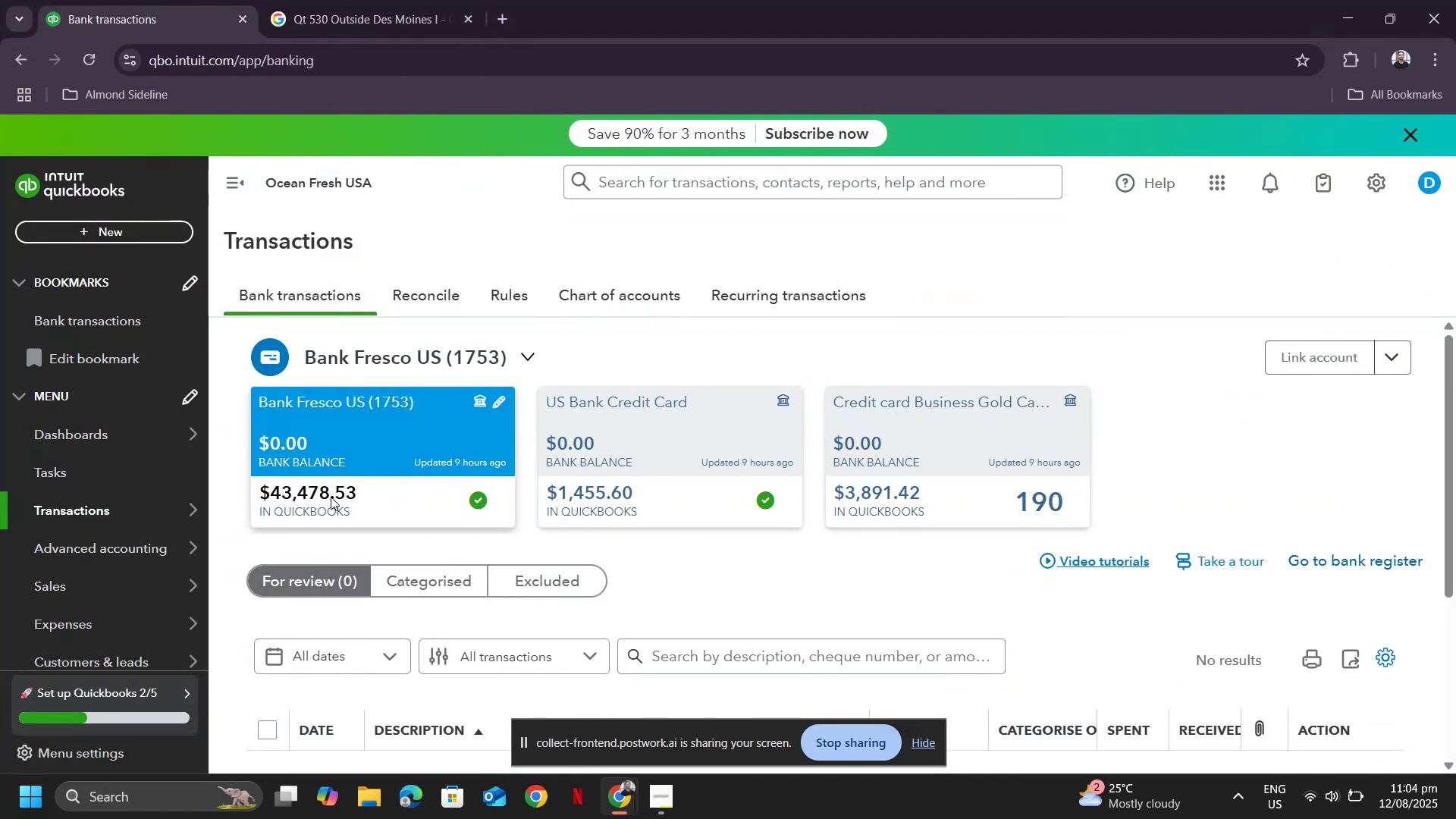 
scroll: coordinate [614, 500], scroll_direction: down, amount: 4.0
 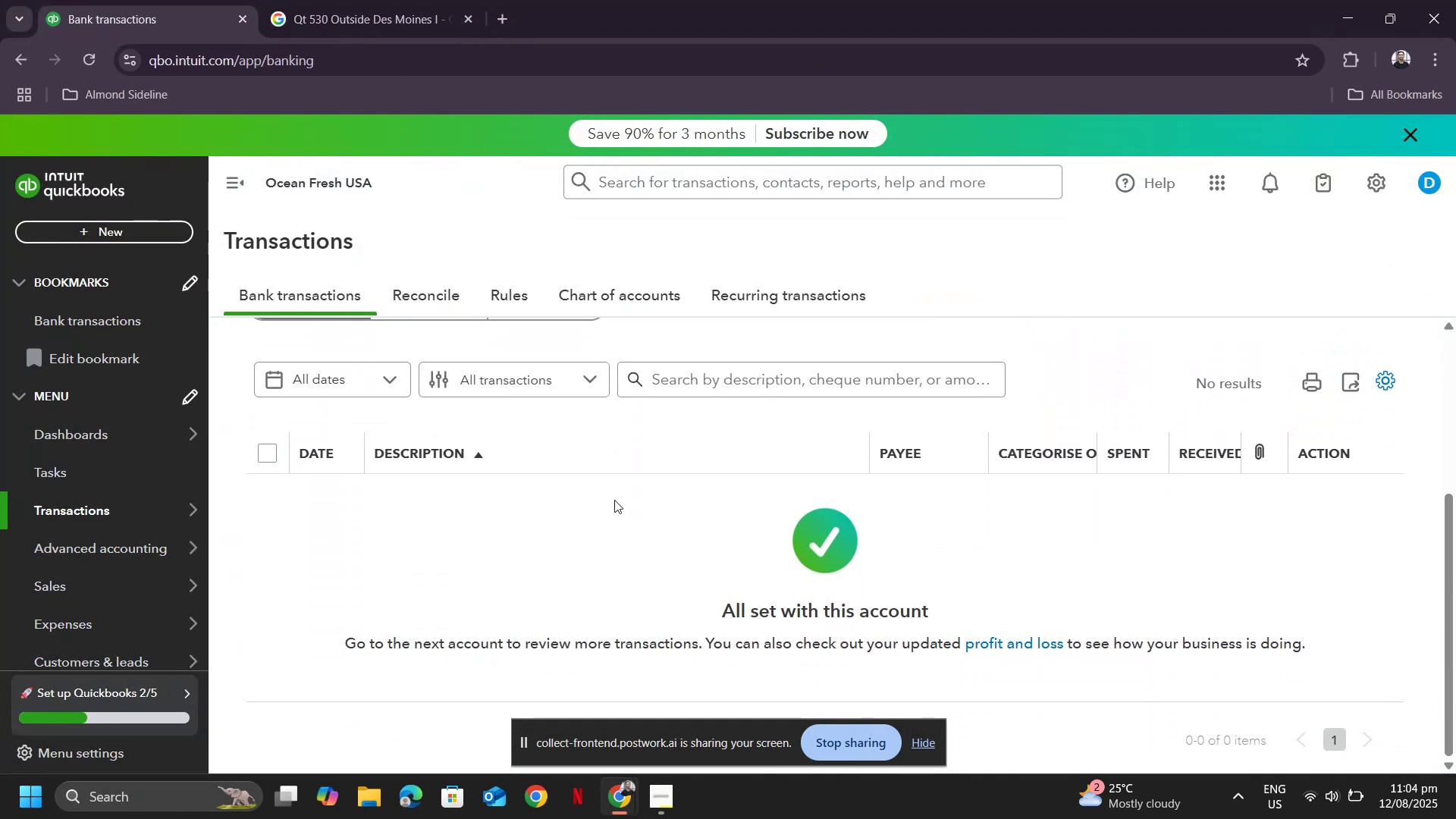 
scroll: coordinate [621, 495], scroll_direction: up, amount: 4.0
 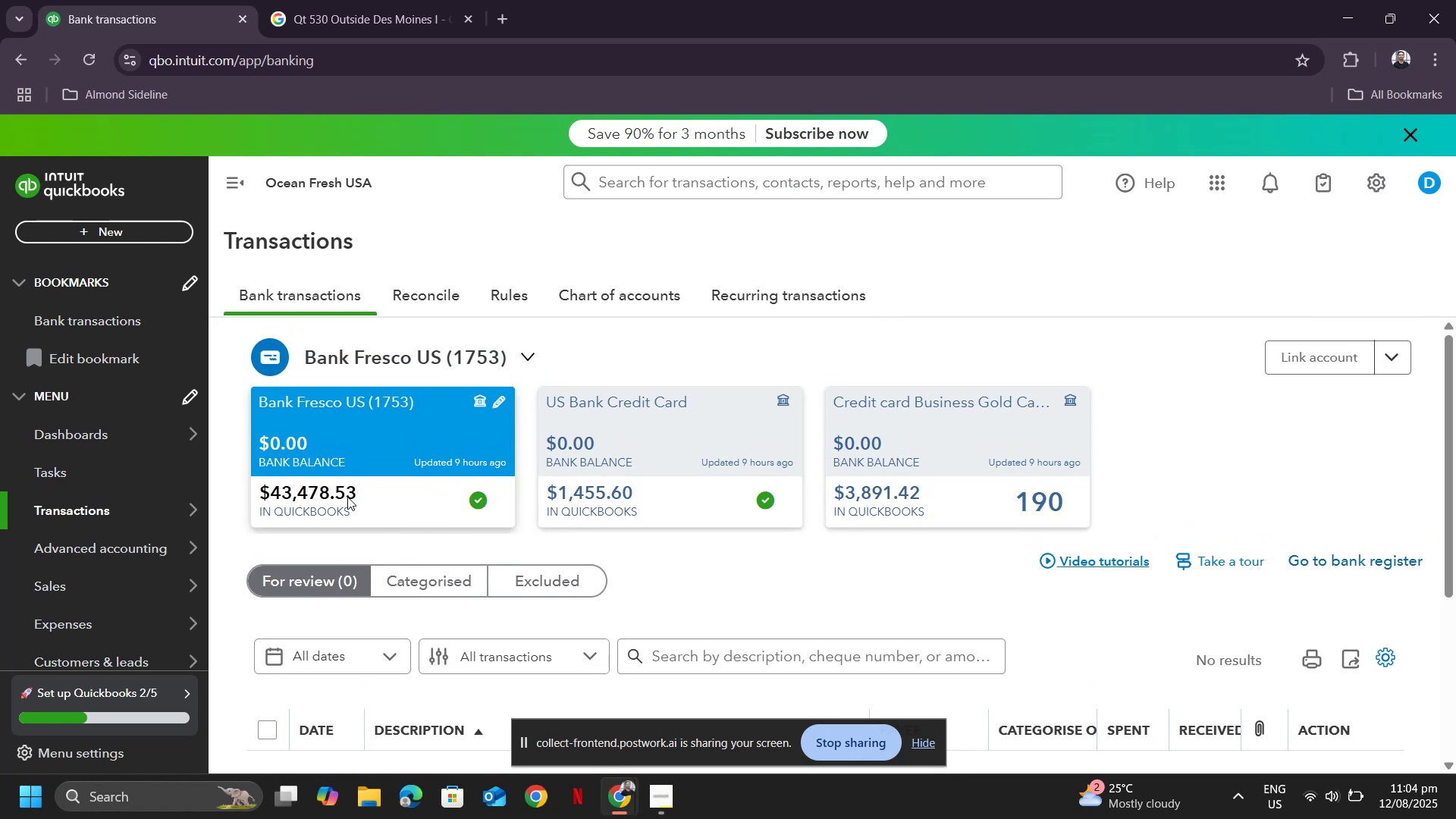 
scroll: coordinate [607, 518], scroll_direction: down, amount: 2.0
 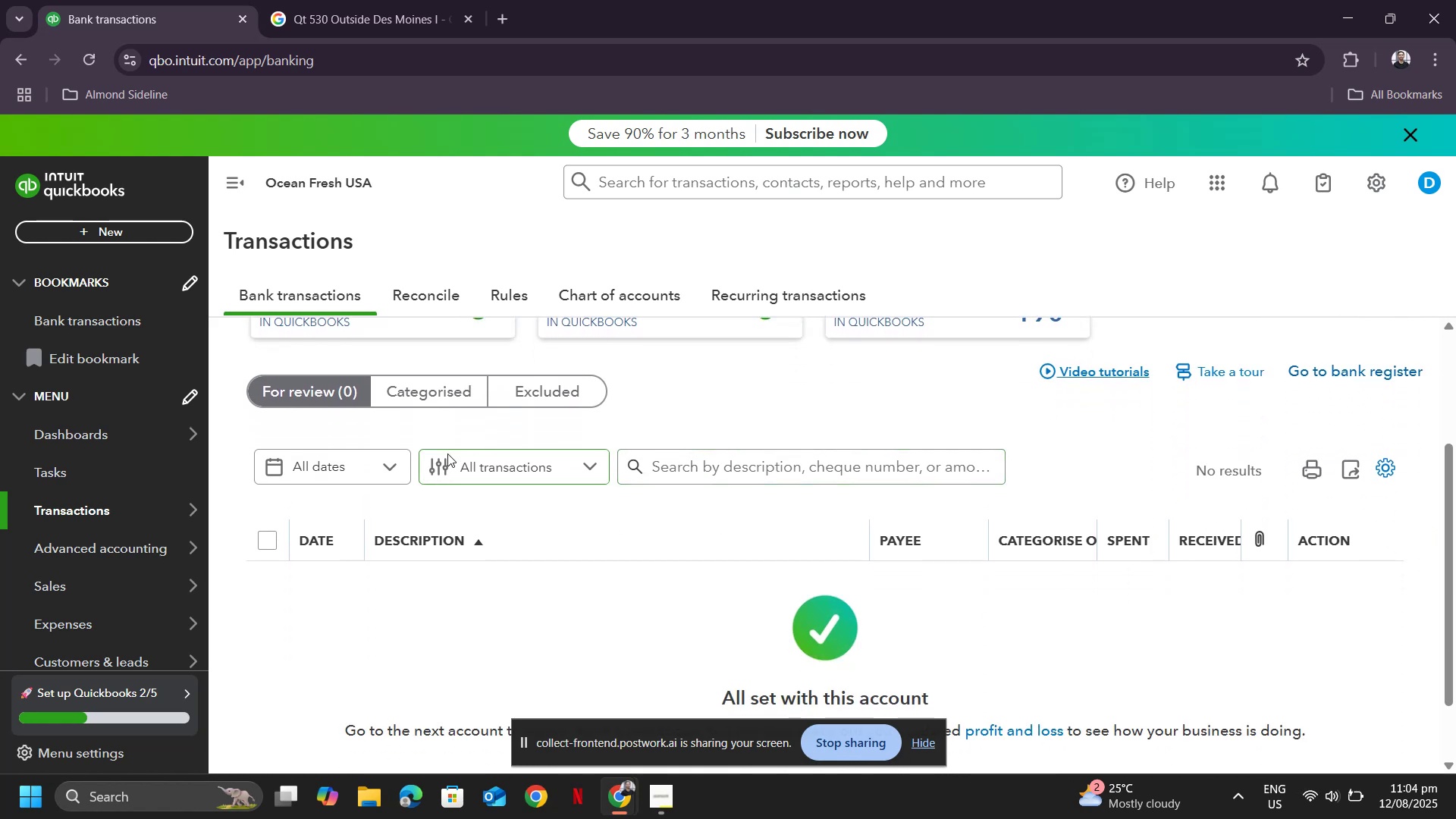 
left_click([413, 406])
 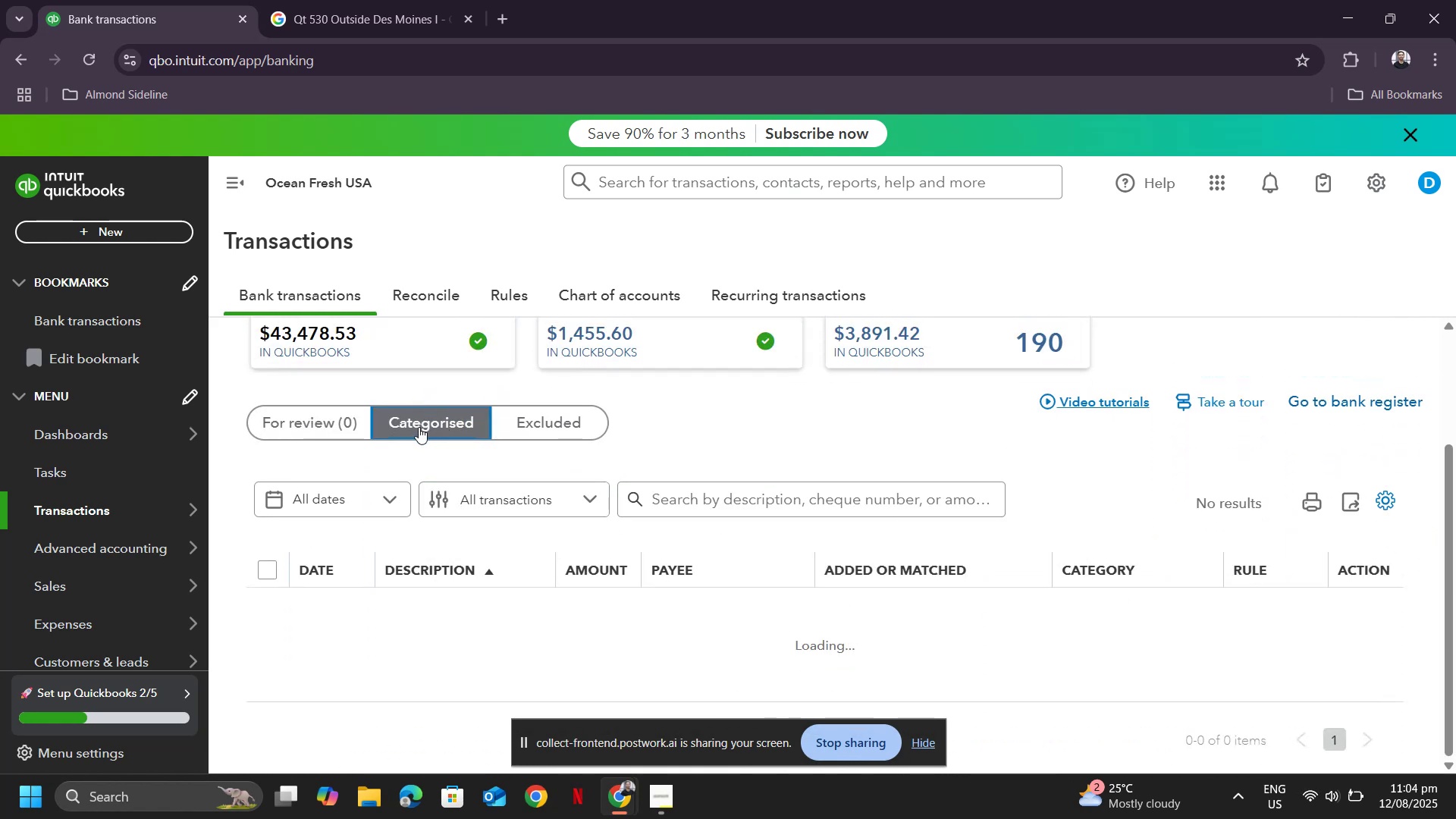 
left_click([419, 427])
 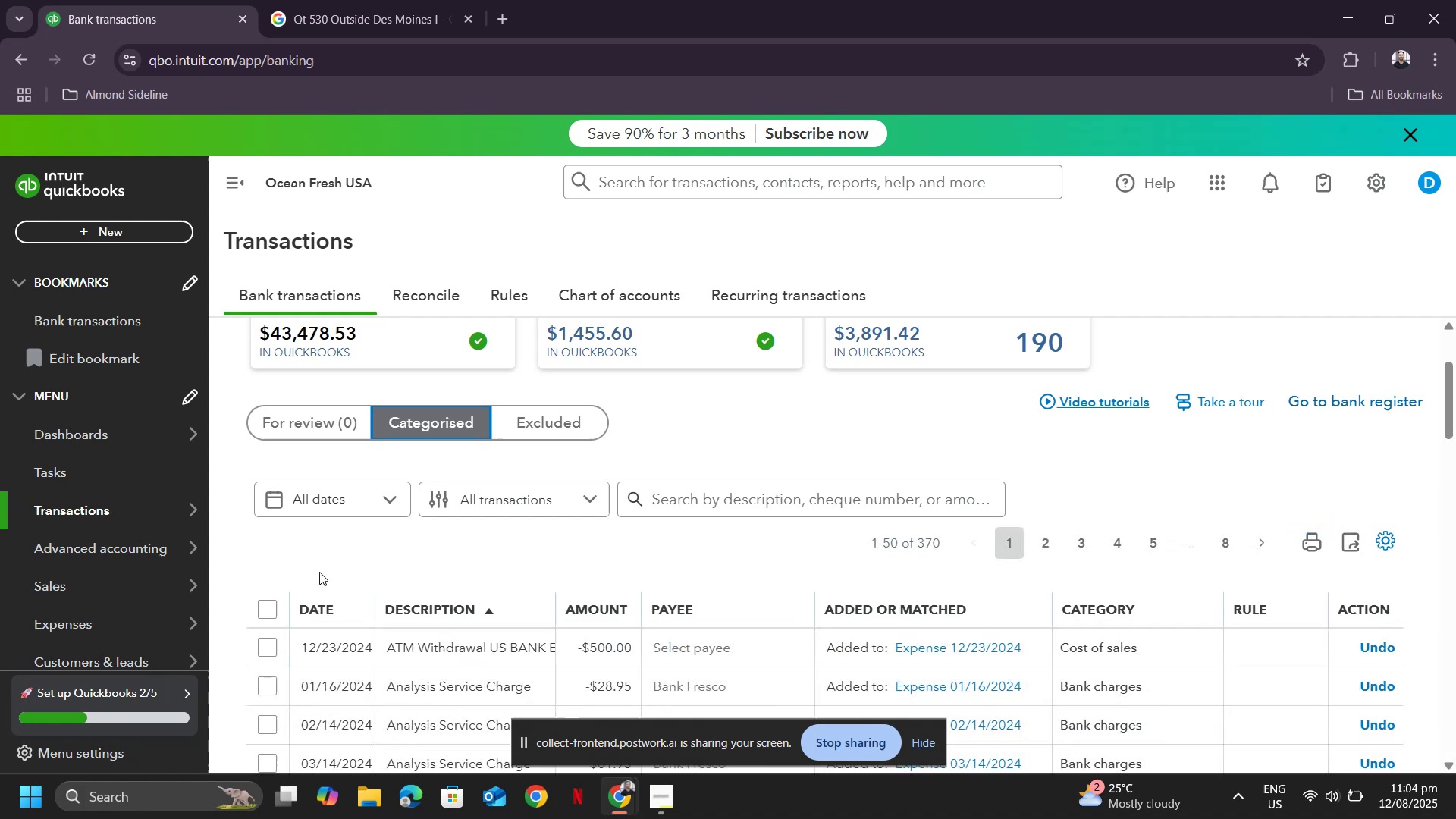 
scroll: coordinate [425, 577], scroll_direction: down, amount: 4.0
 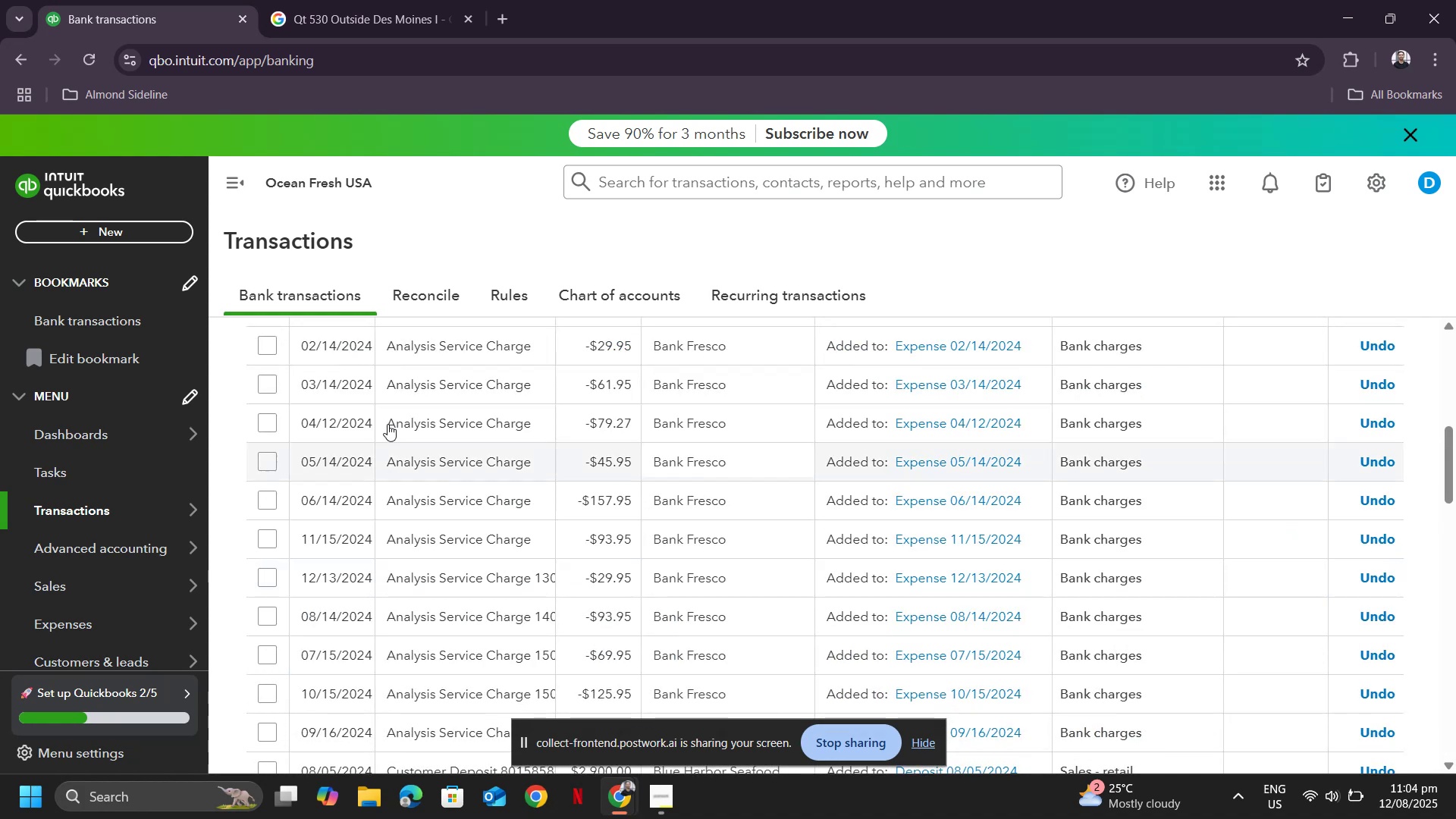 
key(Alt+AltLeft)
 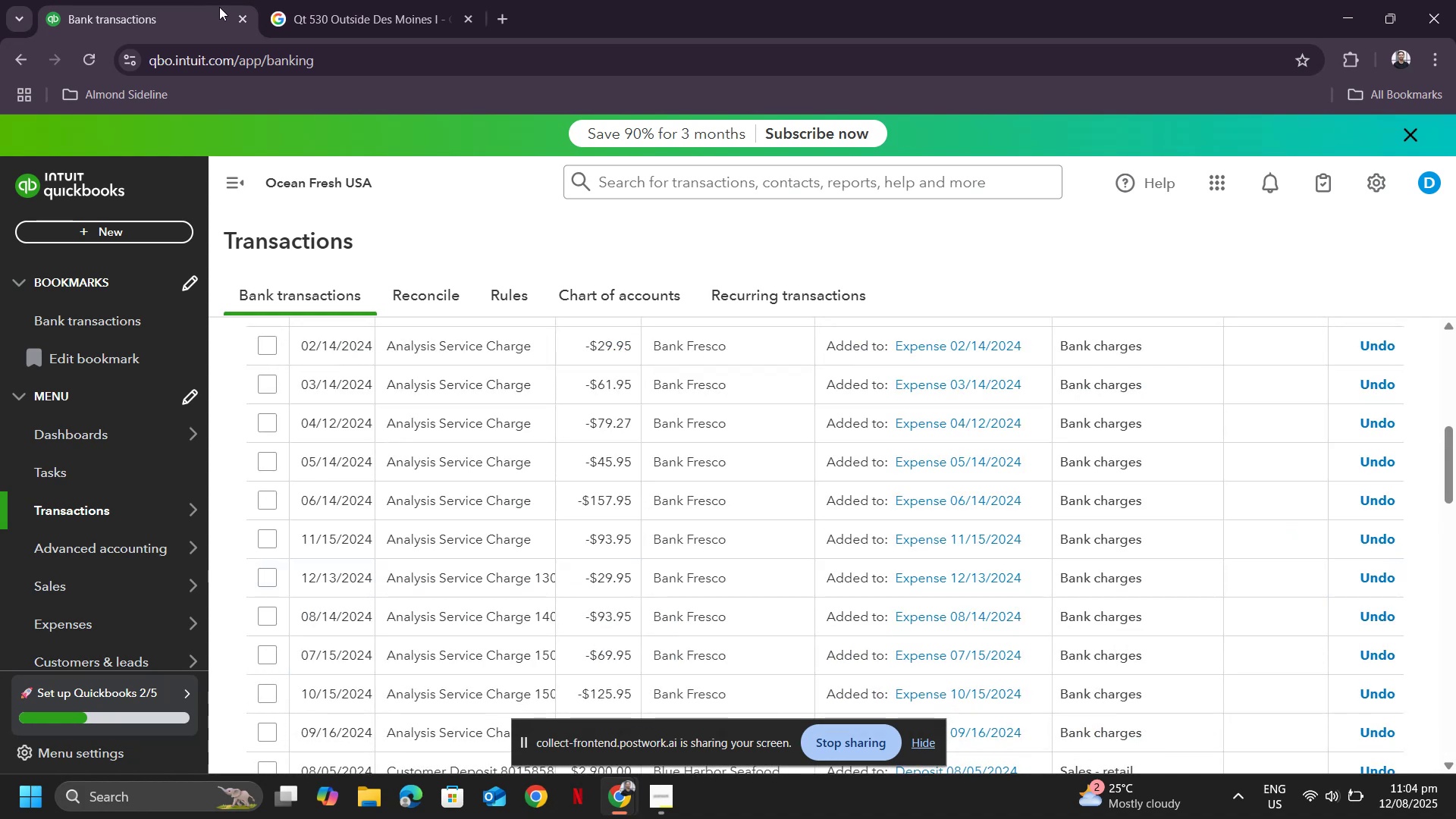 
key(Alt+Tab)
 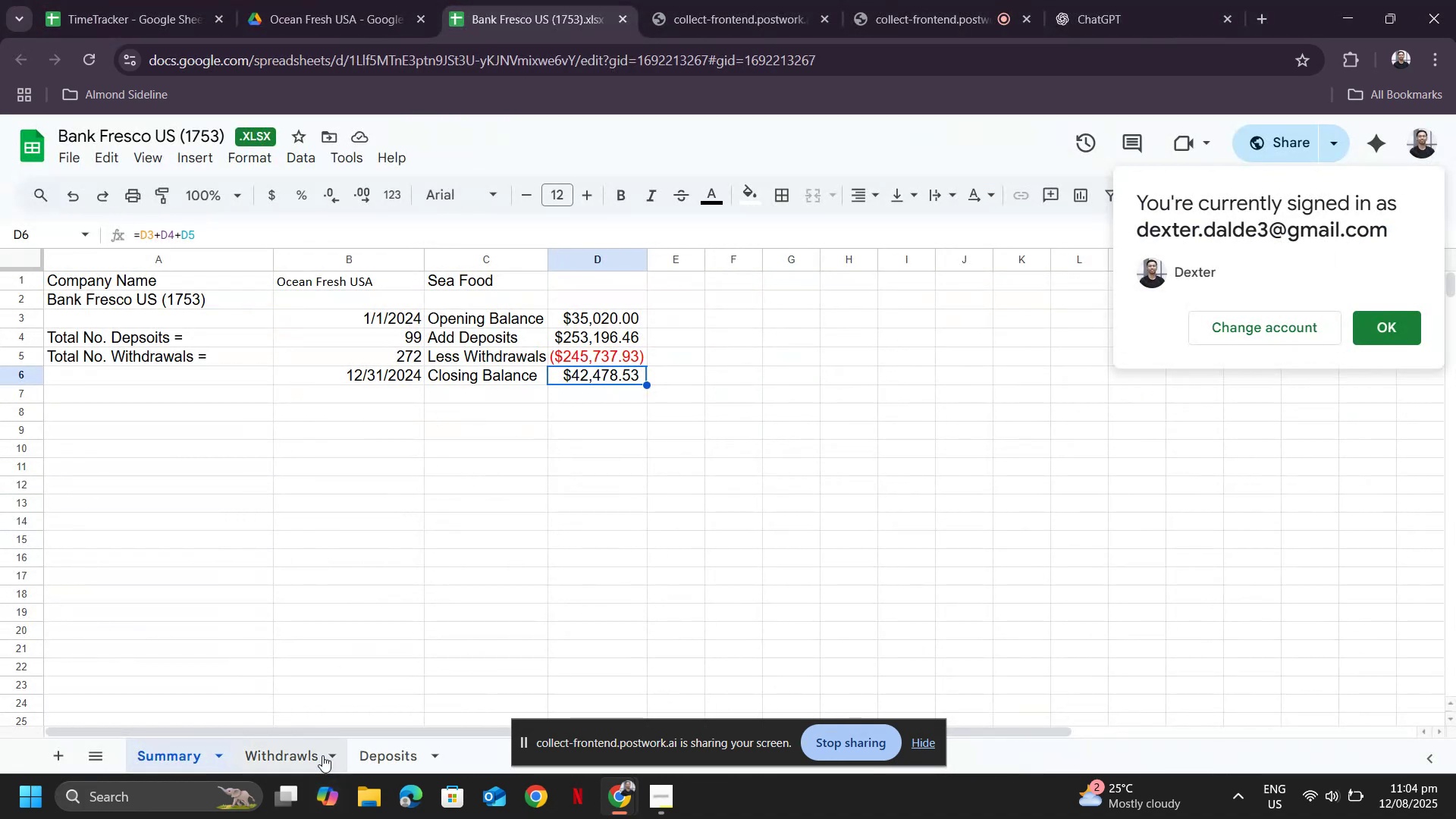 
left_click([290, 758])
 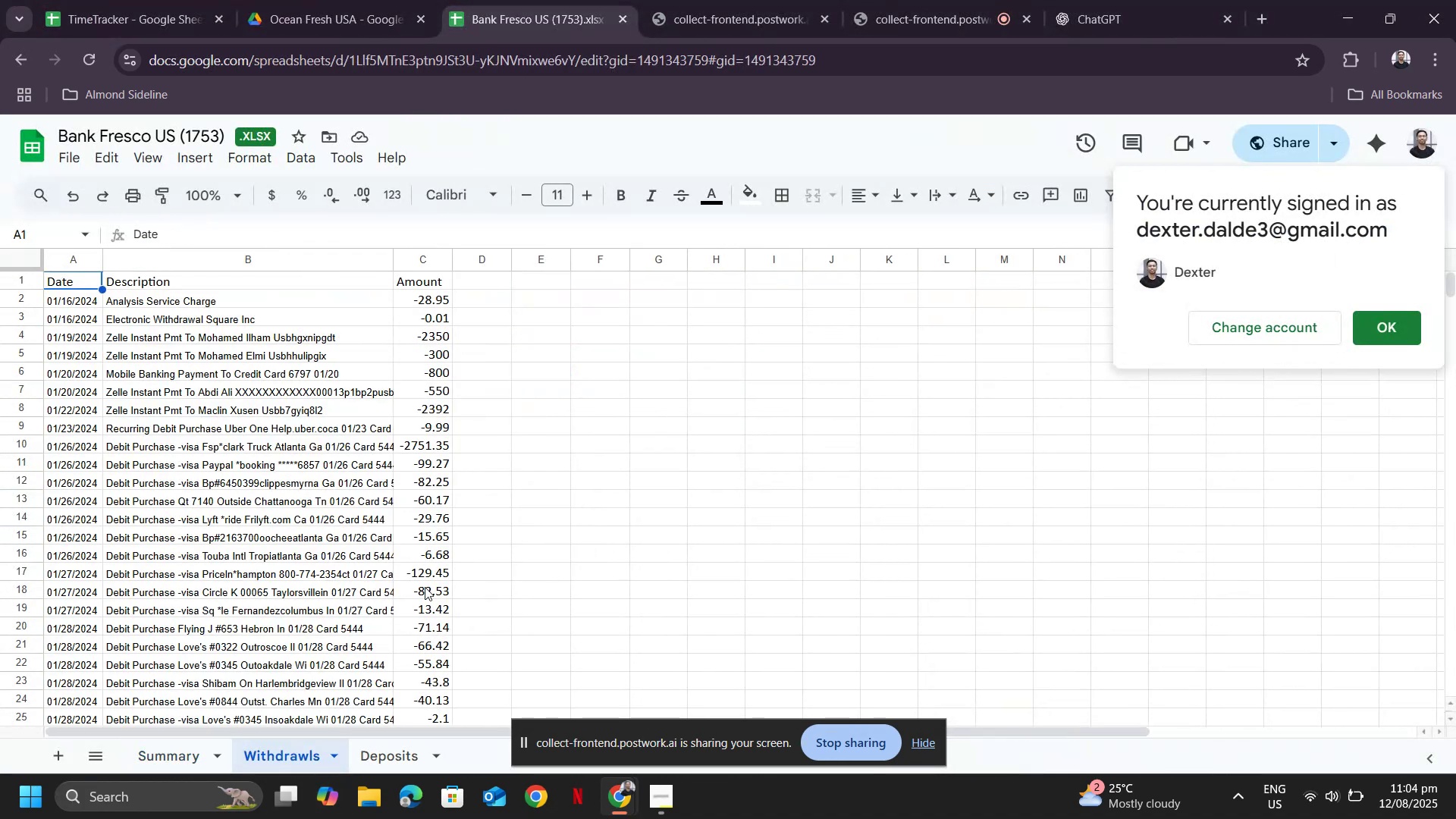 
scroll: coordinate [295, 517], scroll_direction: down, amount: 48.0
 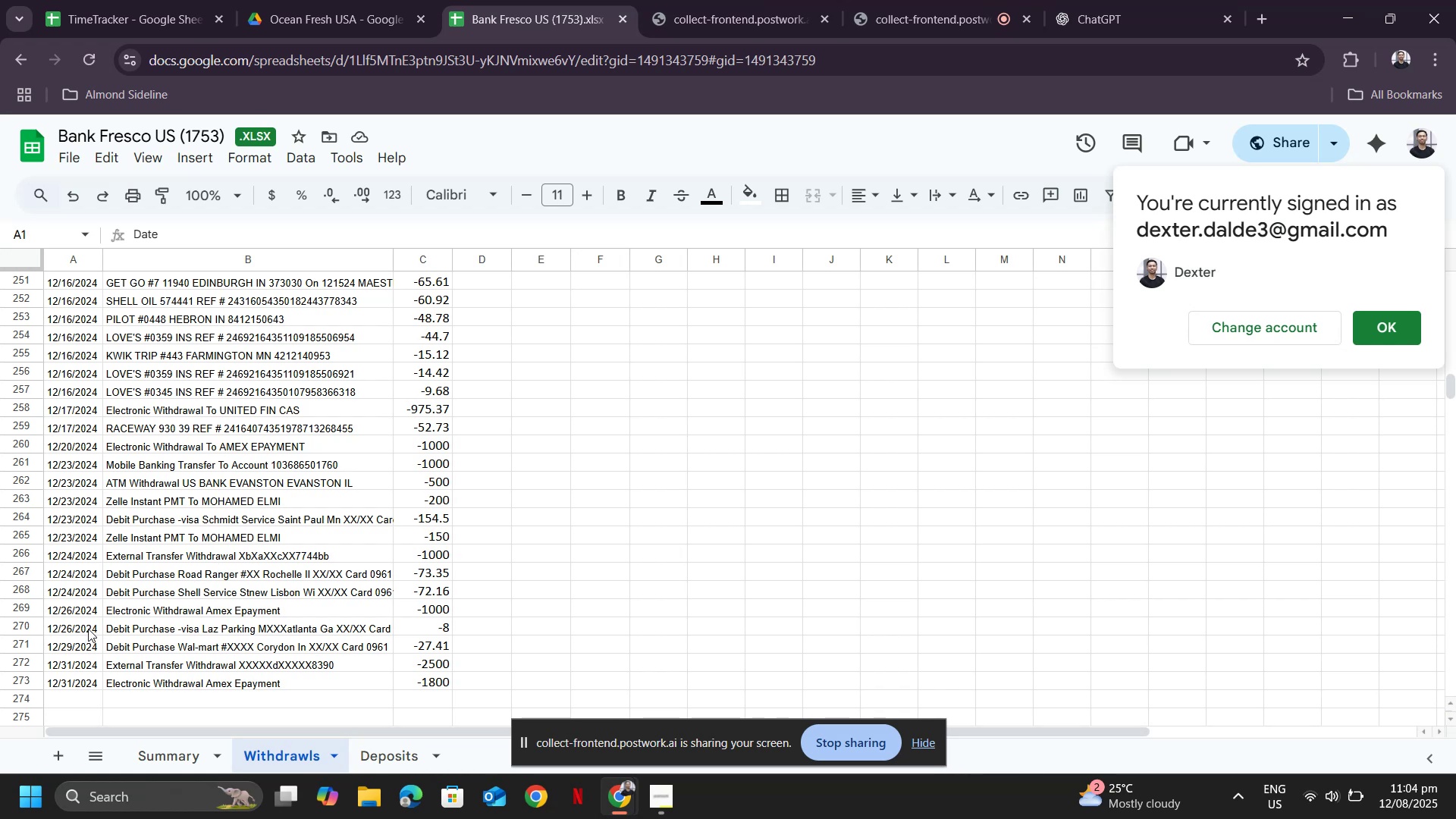 
left_click_drag(start_coordinate=[74, 629], to_coordinate=[388, 629])
 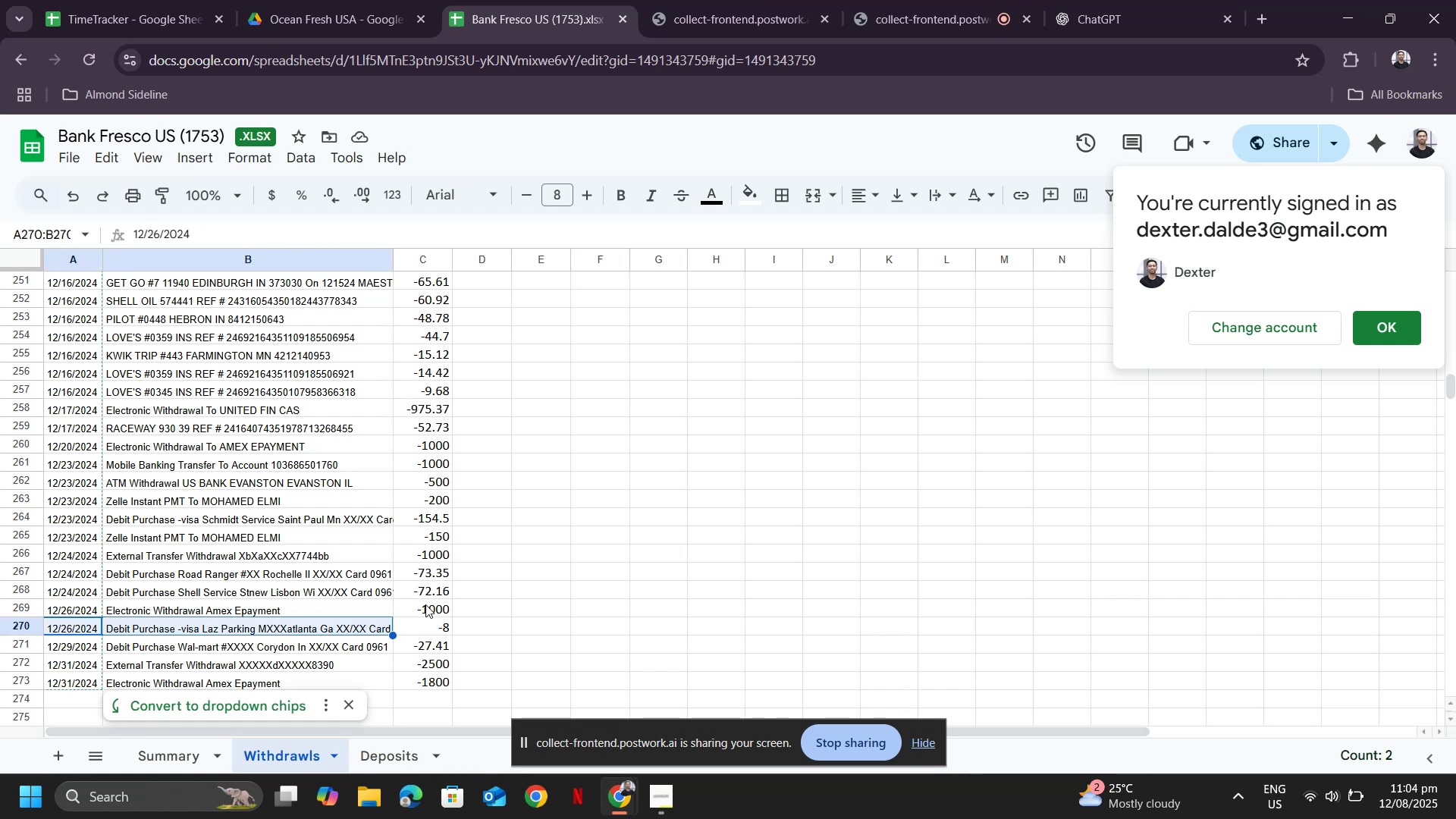 
left_click_drag(start_coordinate=[425, 604], to_coordinate=[28, 604])
 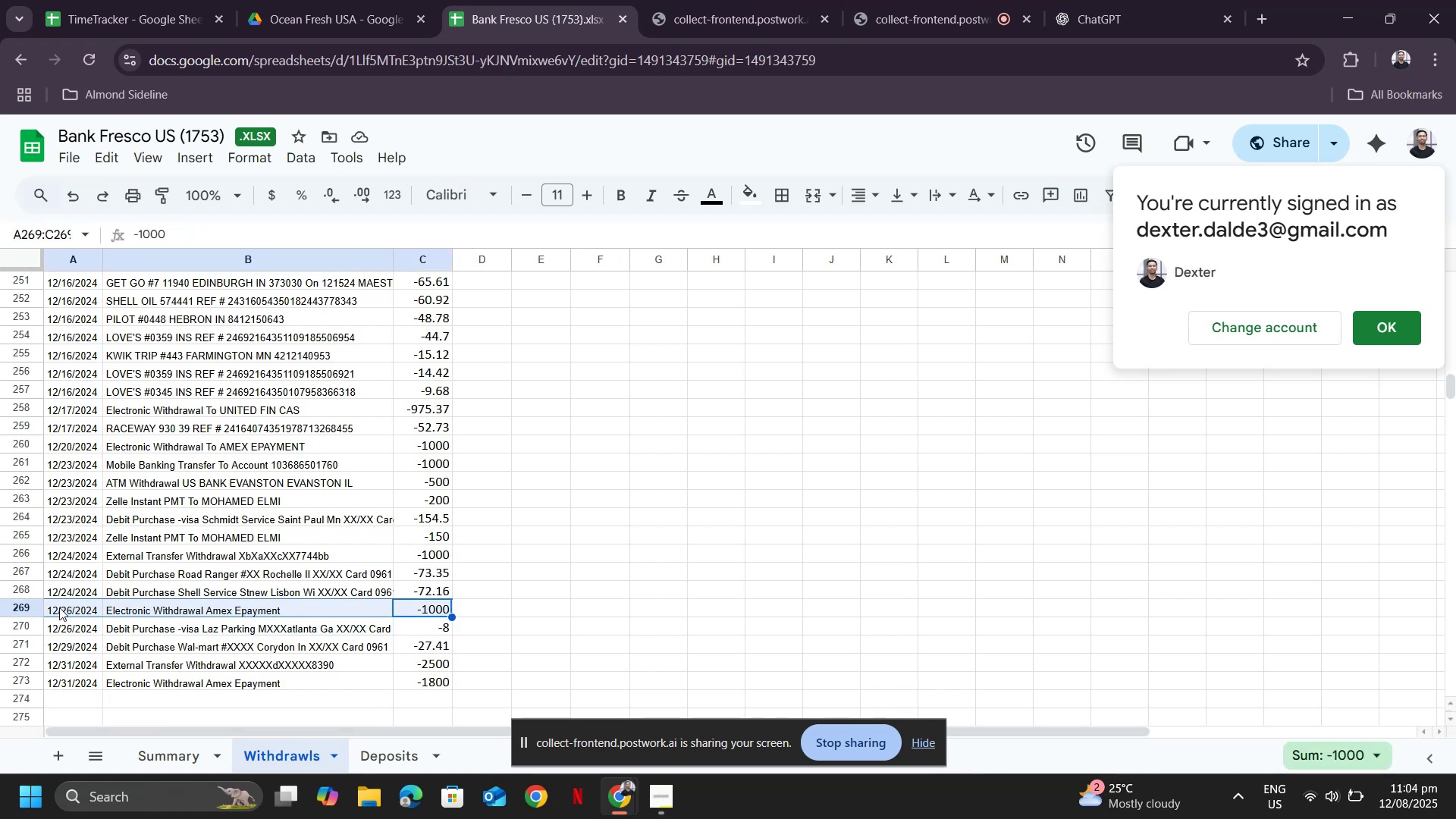 
left_click([59, 607])
 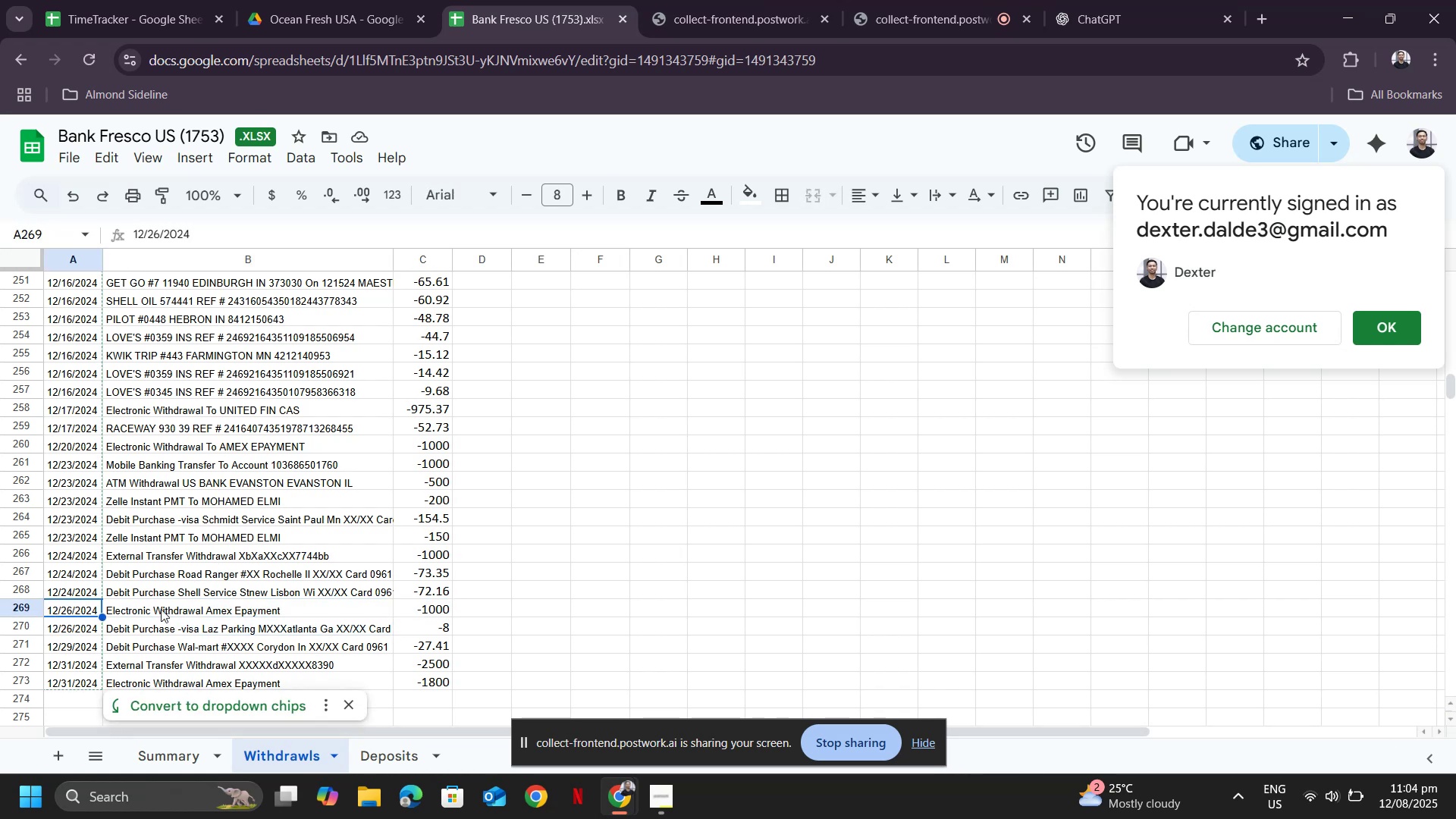 
key(Alt+AltLeft)
 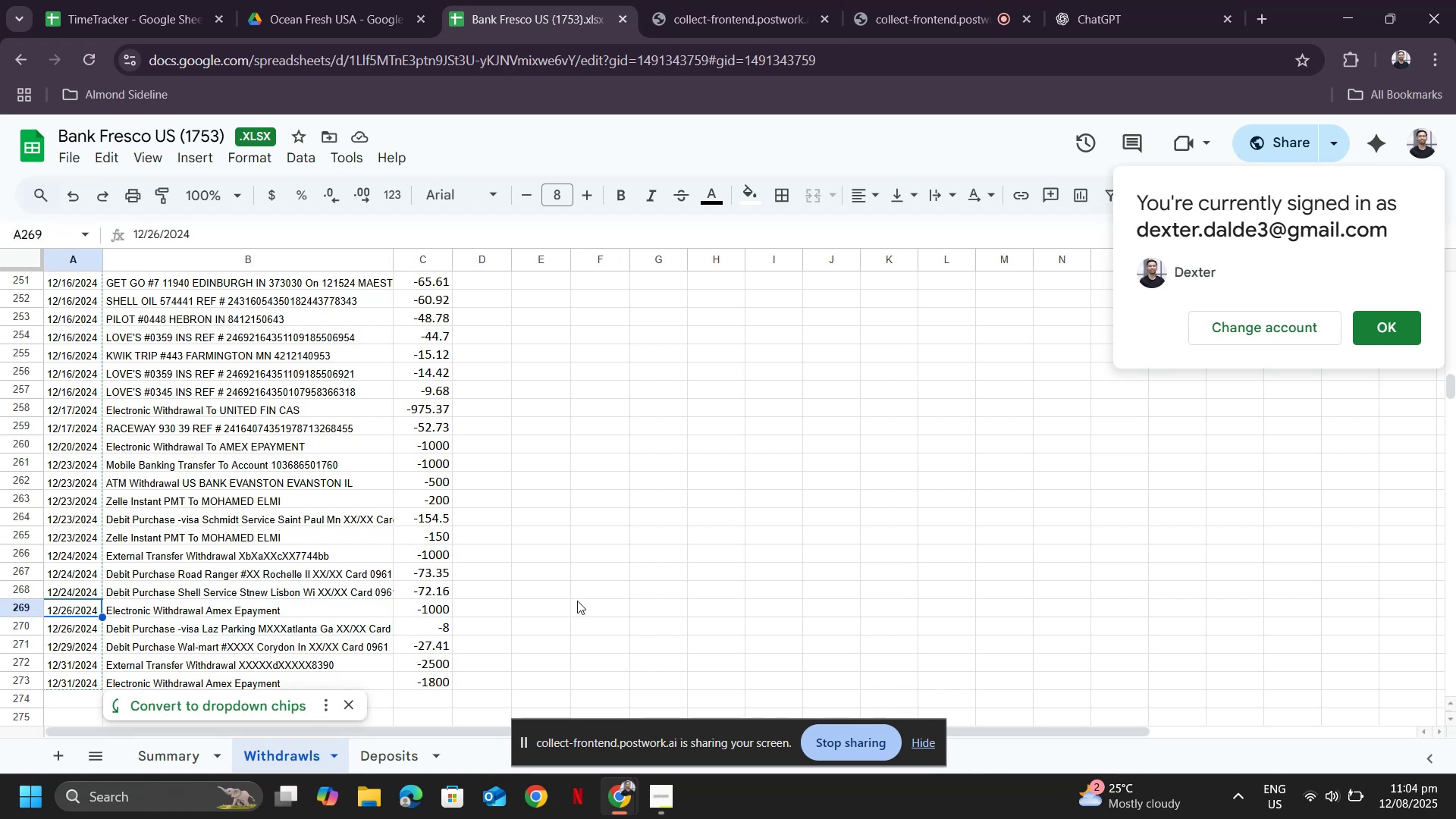 
key(Alt+Tab)
 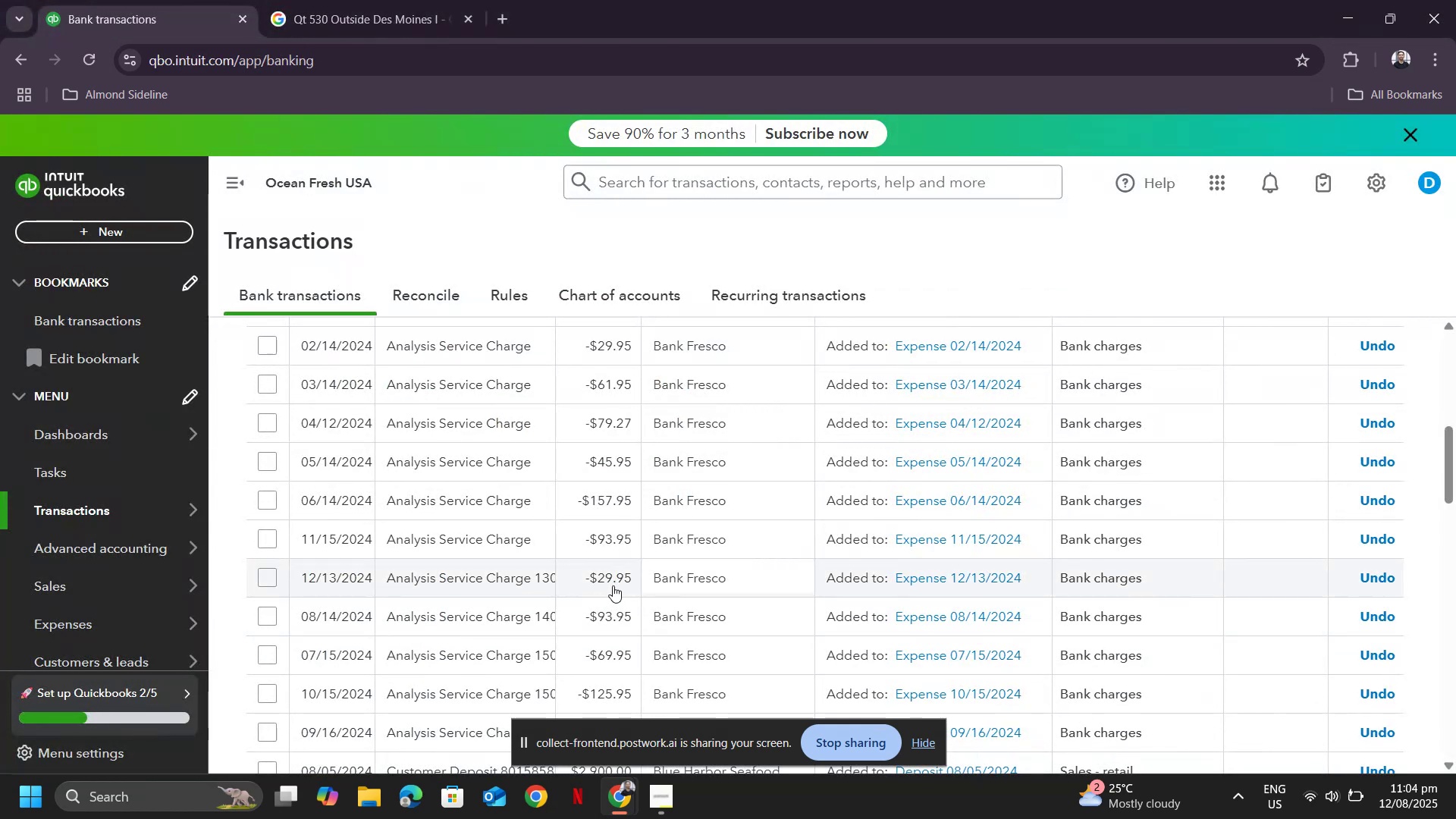 
scroll: coordinate [613, 585], scroll_direction: down, amount: 7.0
 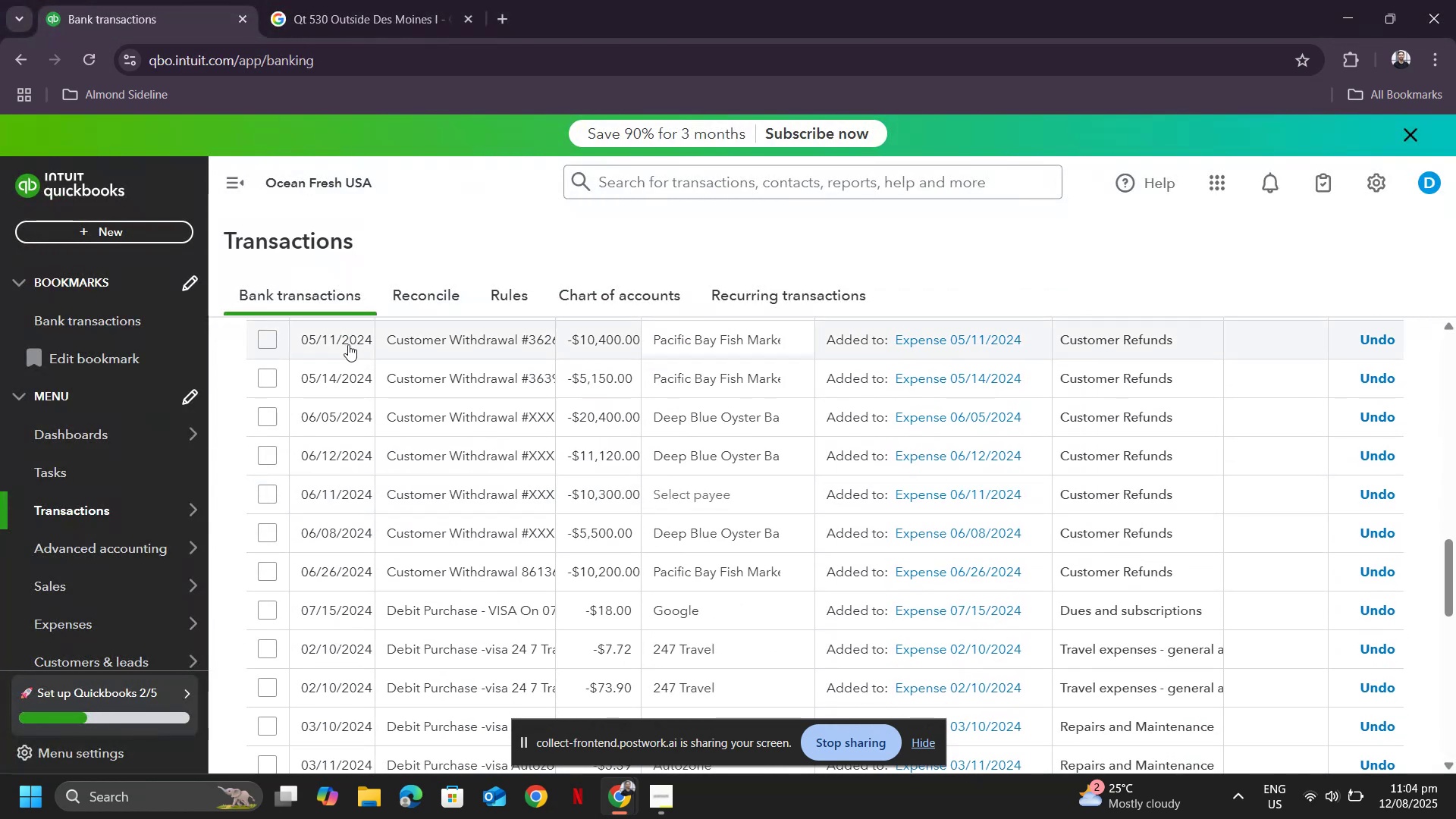 
scroll: coordinate [359, 395], scroll_direction: up, amount: 12.0
 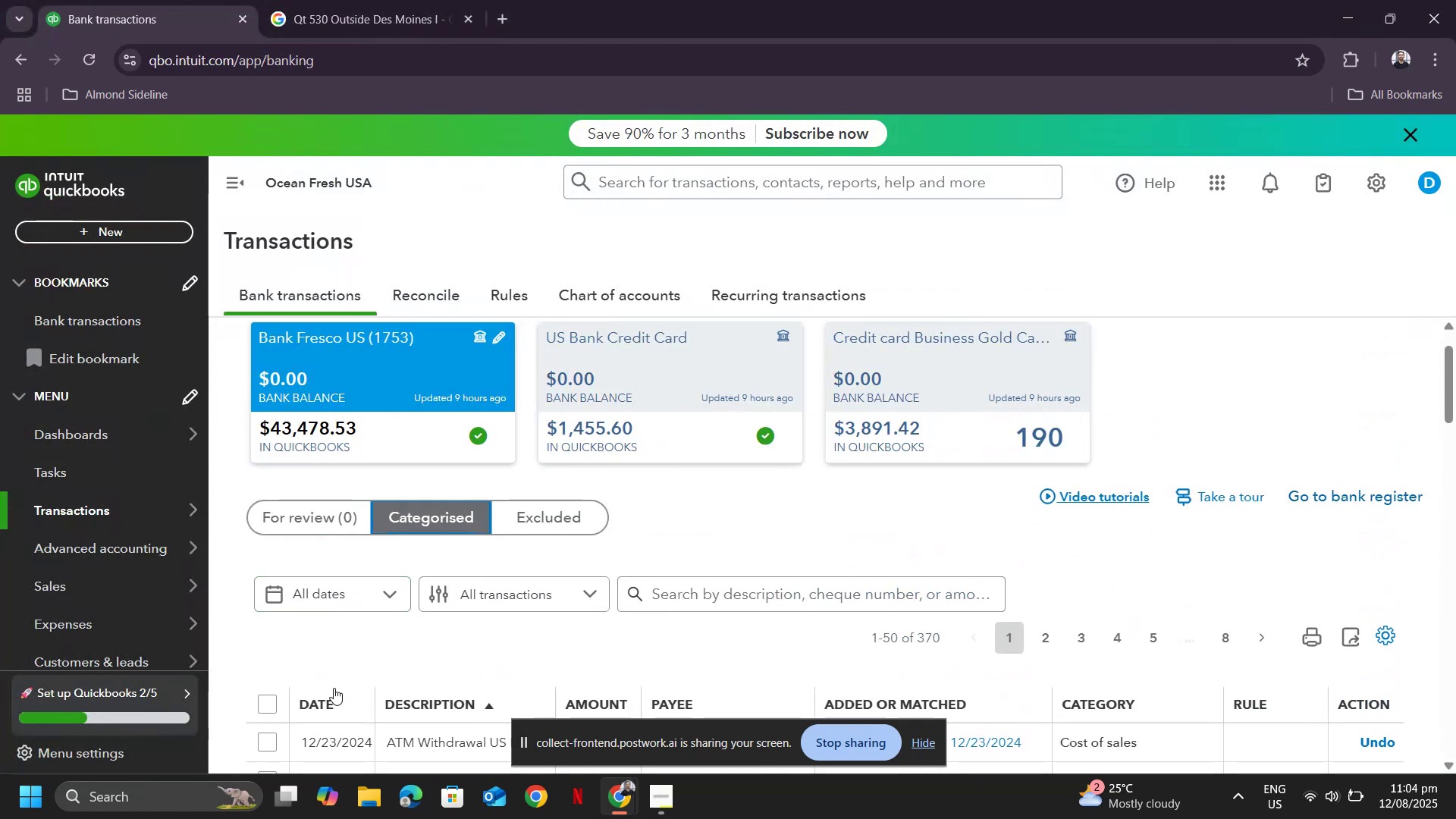 
left_click([331, 703])
 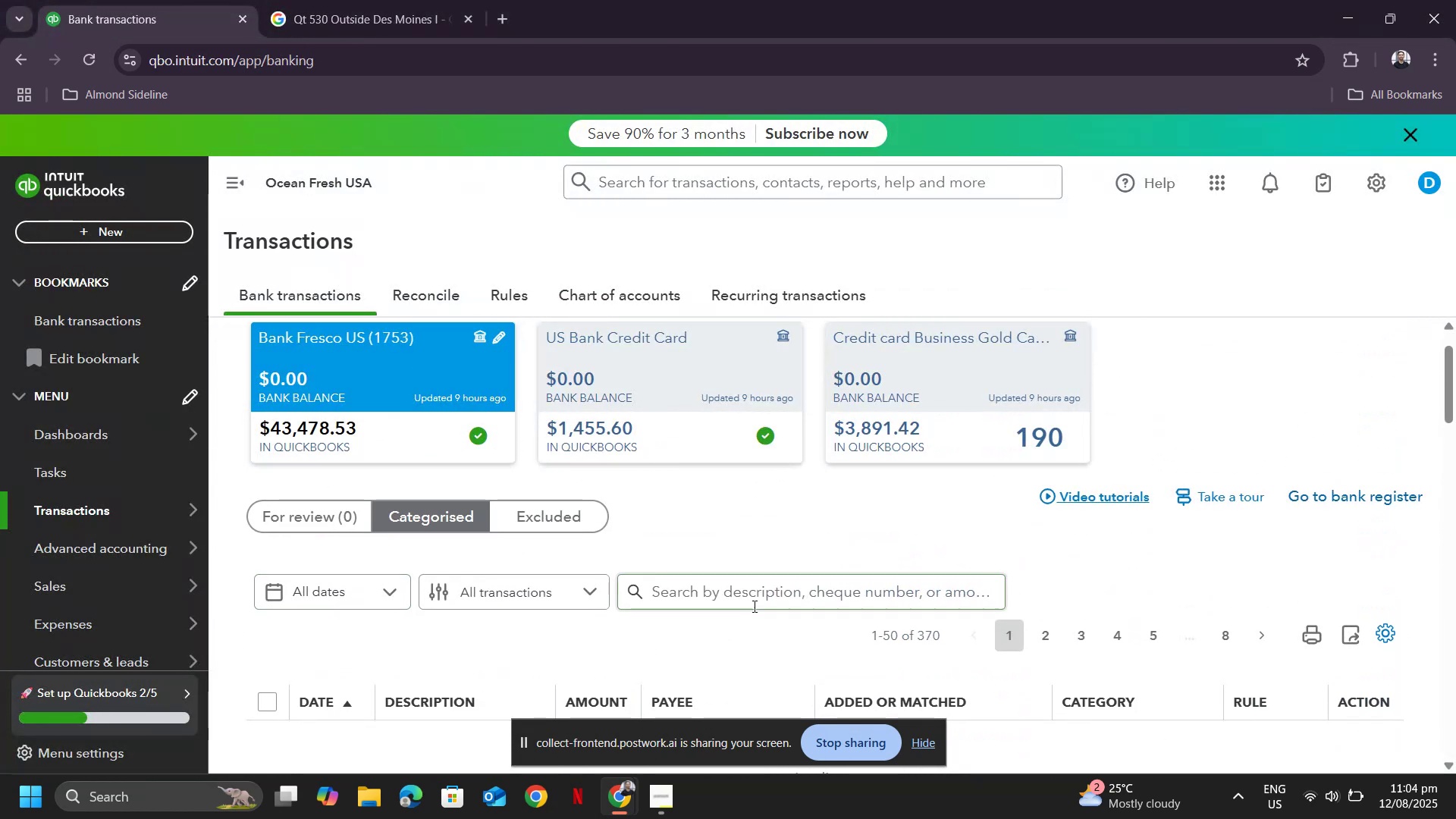 
scroll: coordinate [855, 610], scroll_direction: down, amount: 7.0
 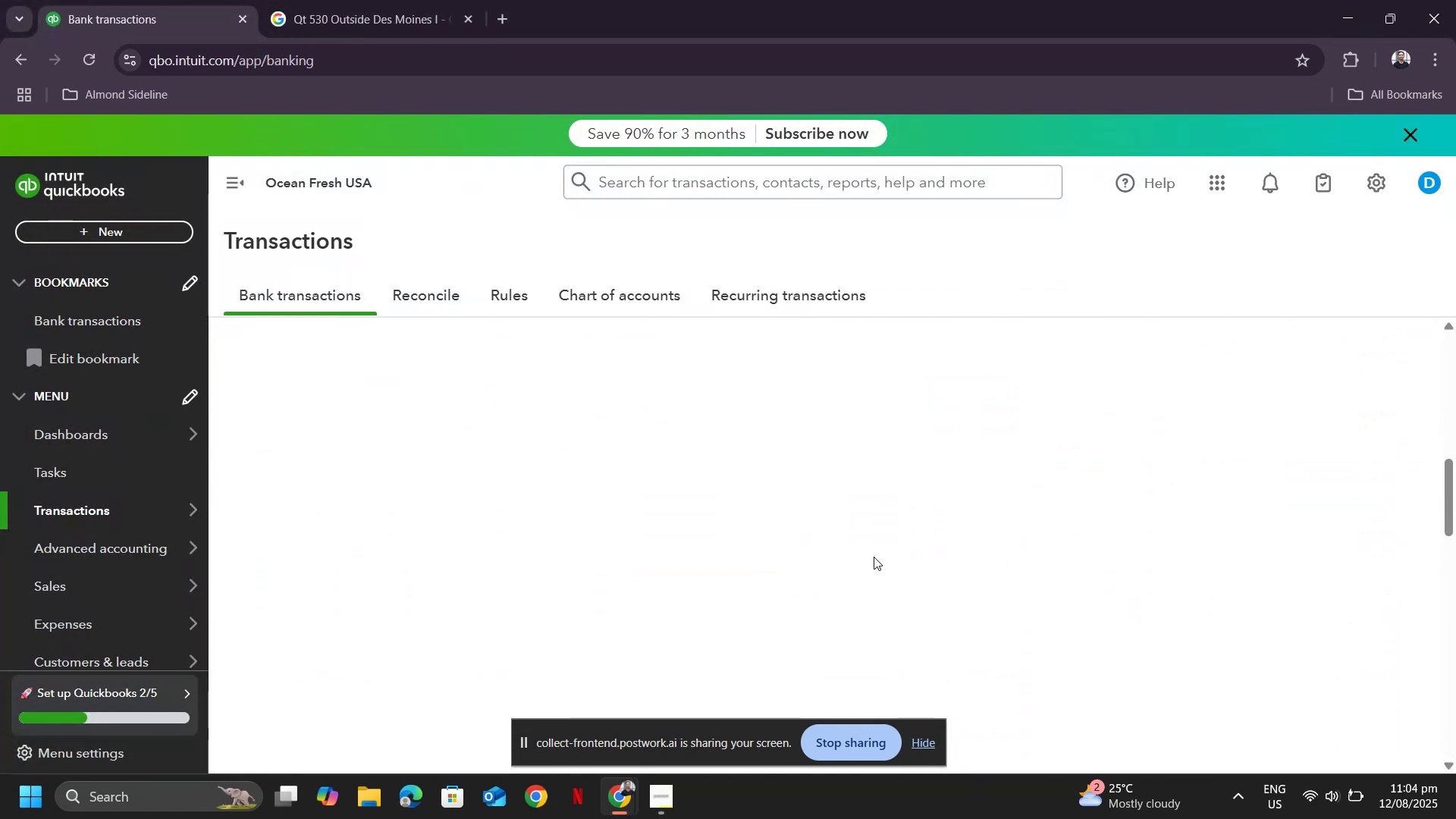 
scroll: coordinate [858, 574], scroll_direction: up, amount: 4.0
 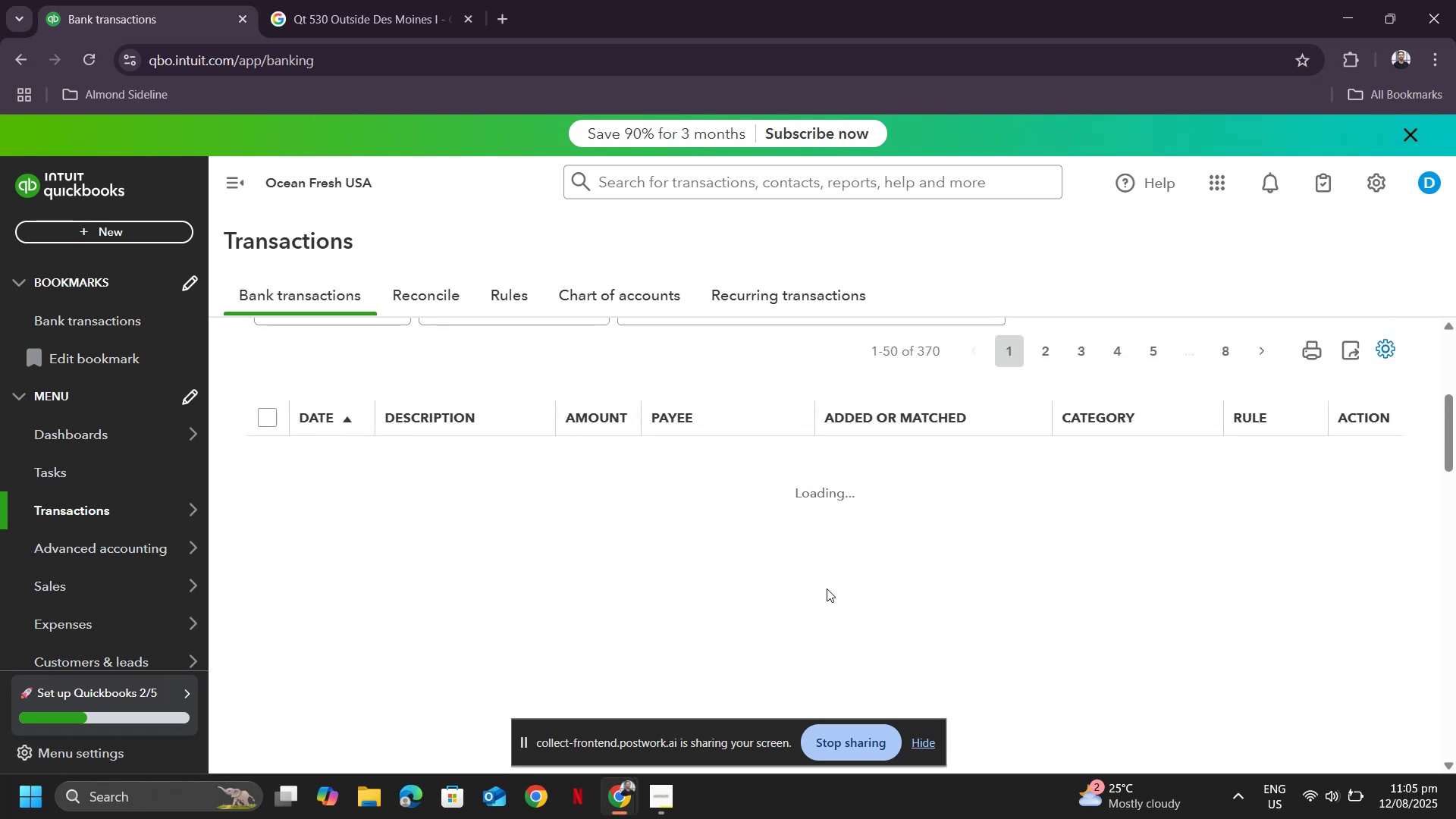 
scroll: coordinate [783, 619], scroll_direction: down, amount: 15.0
 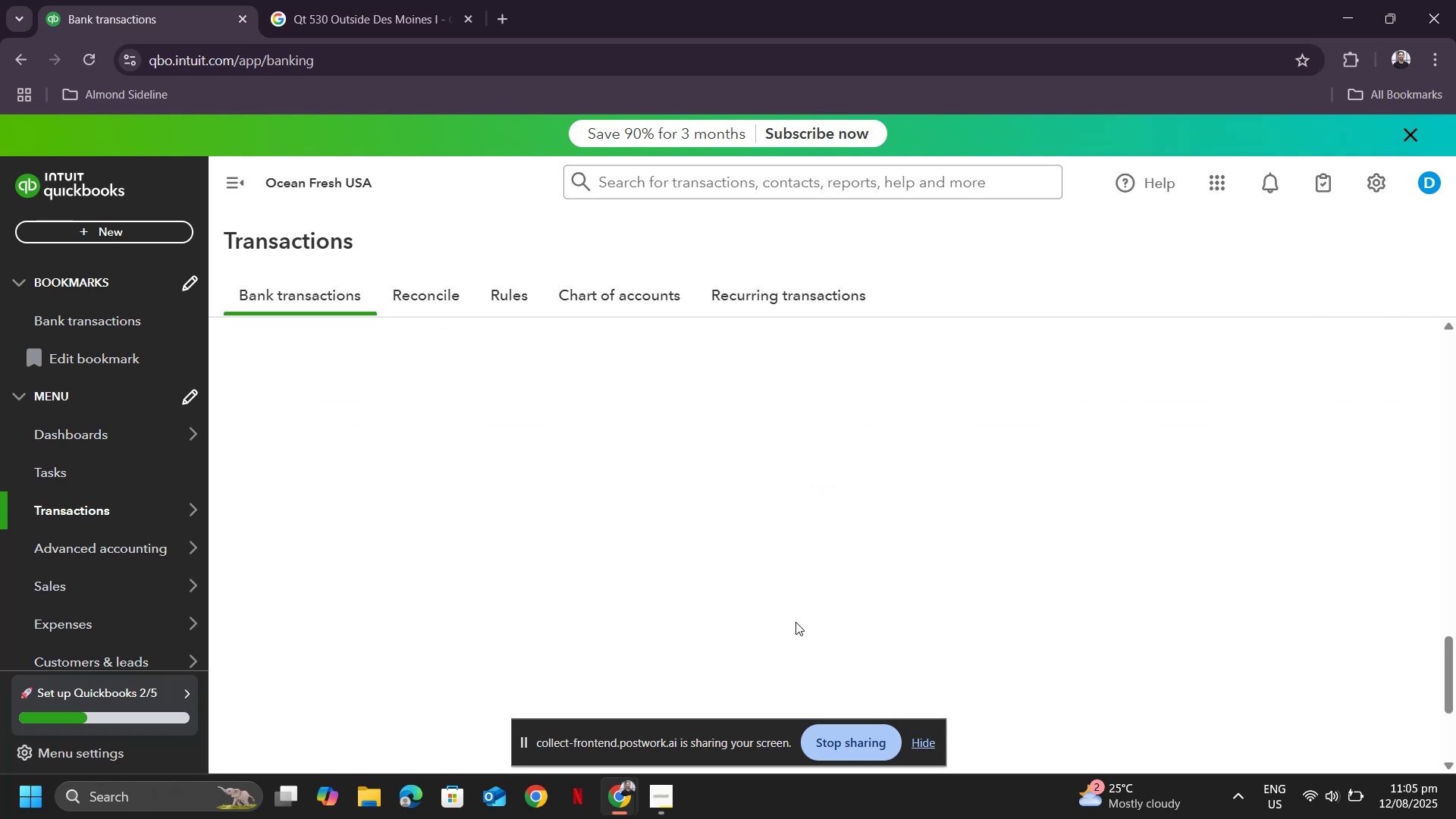 
scroll: coordinate [892, 616], scroll_direction: up, amount: 5.0
 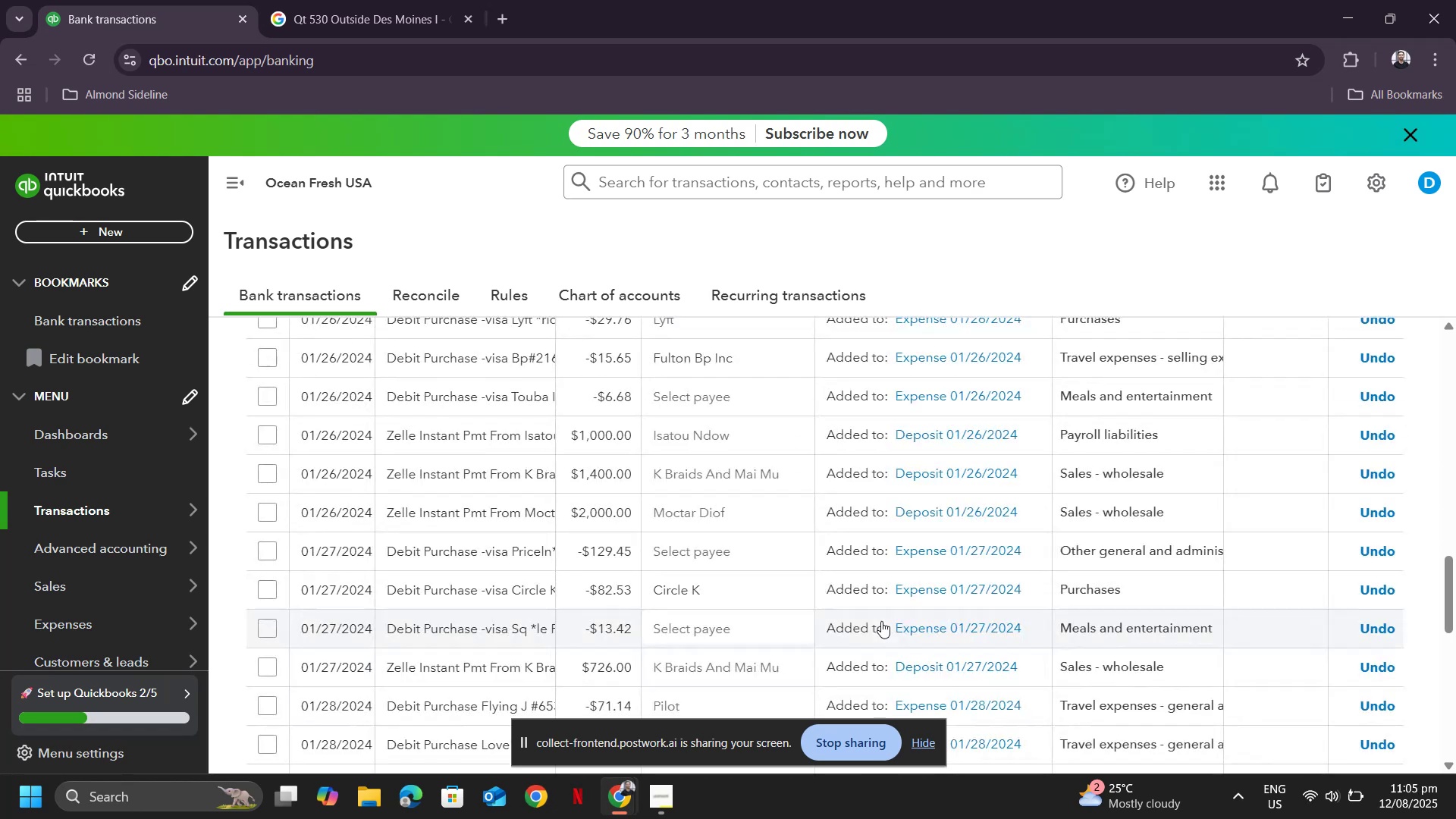 
scroll: coordinate [1318, 723], scroll_direction: down, amount: 16.0
 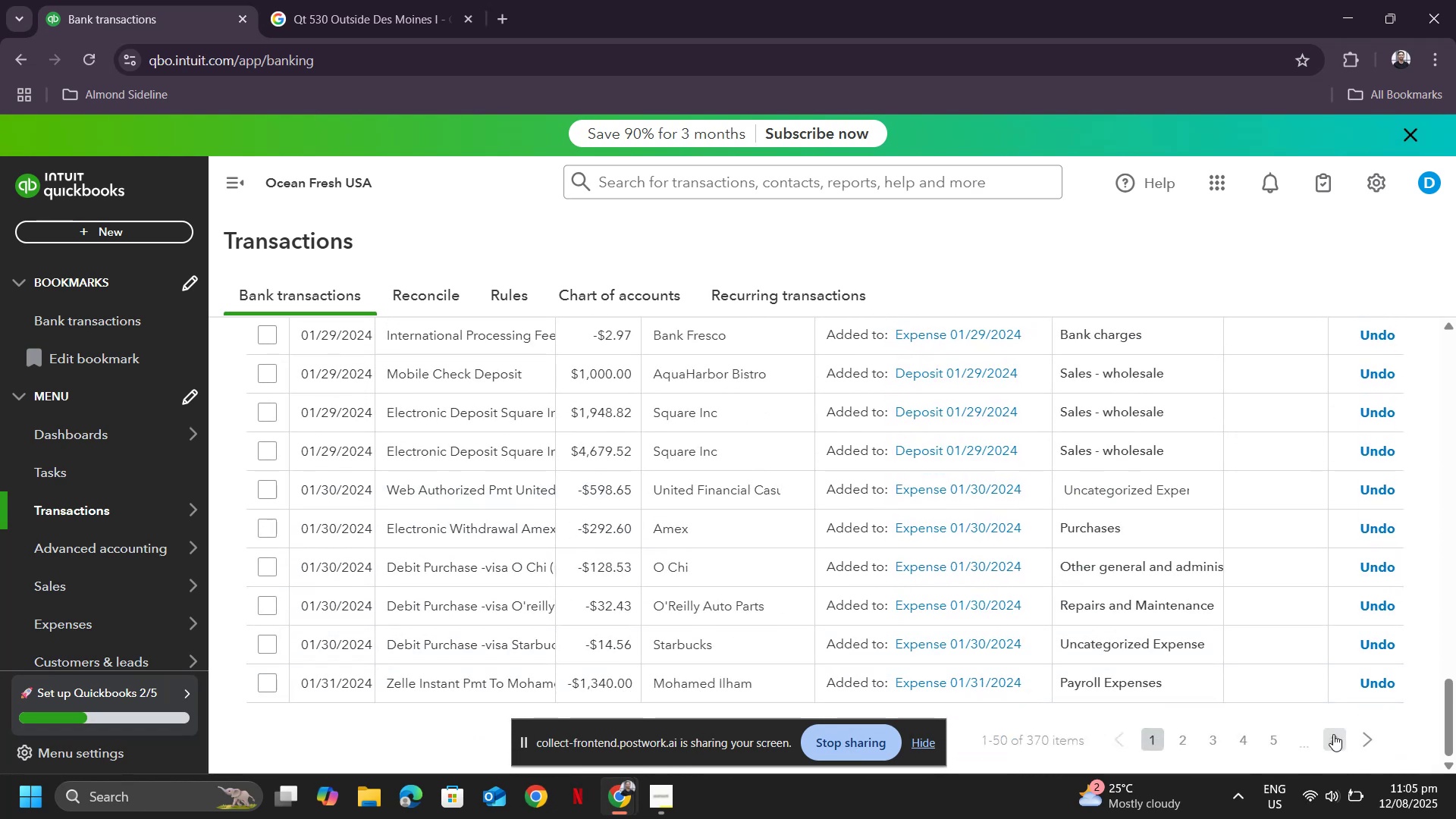 
left_click([1333, 734])
 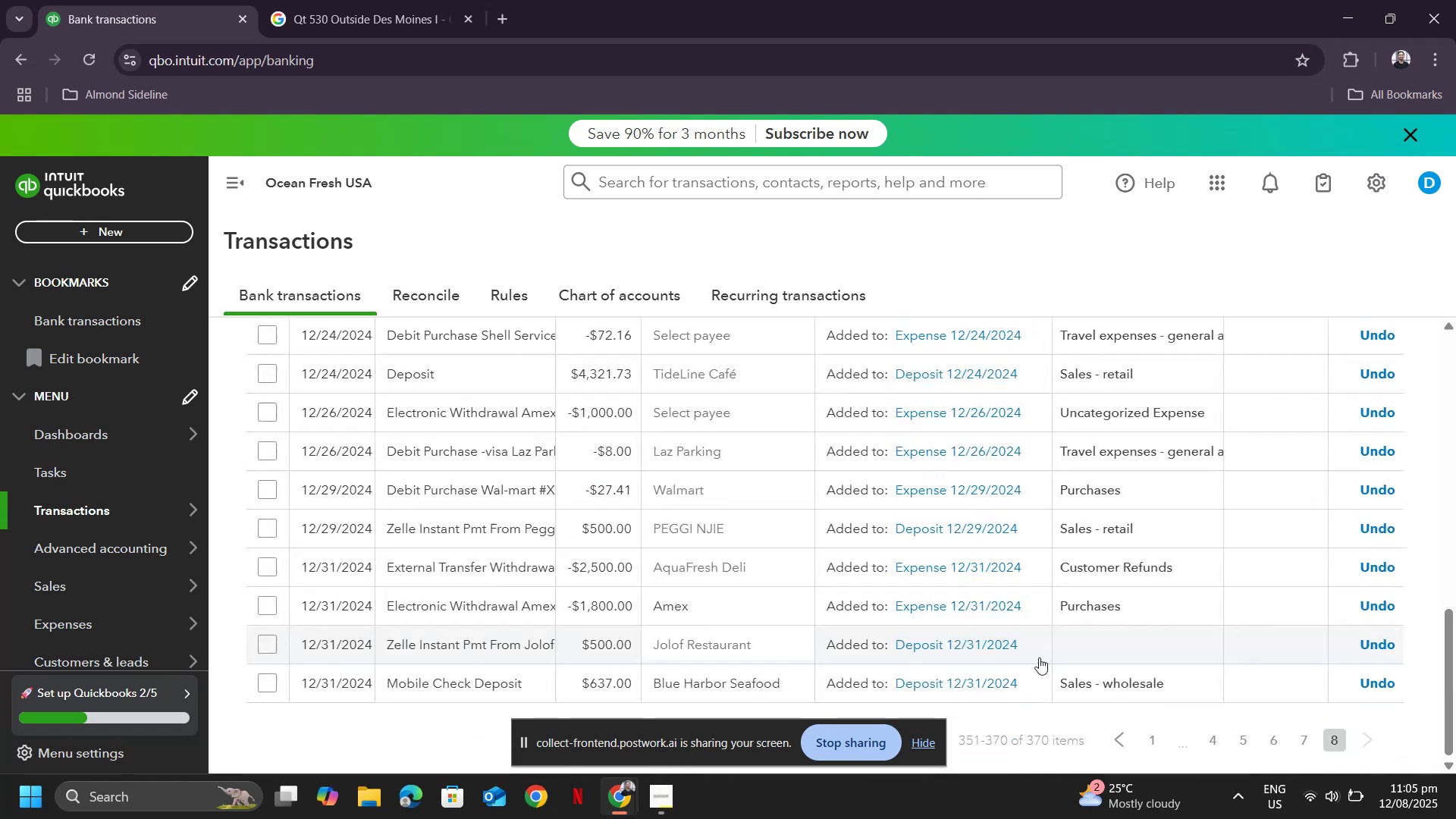 
scroll: coordinate [360, 614], scroll_direction: down, amount: 3.0
 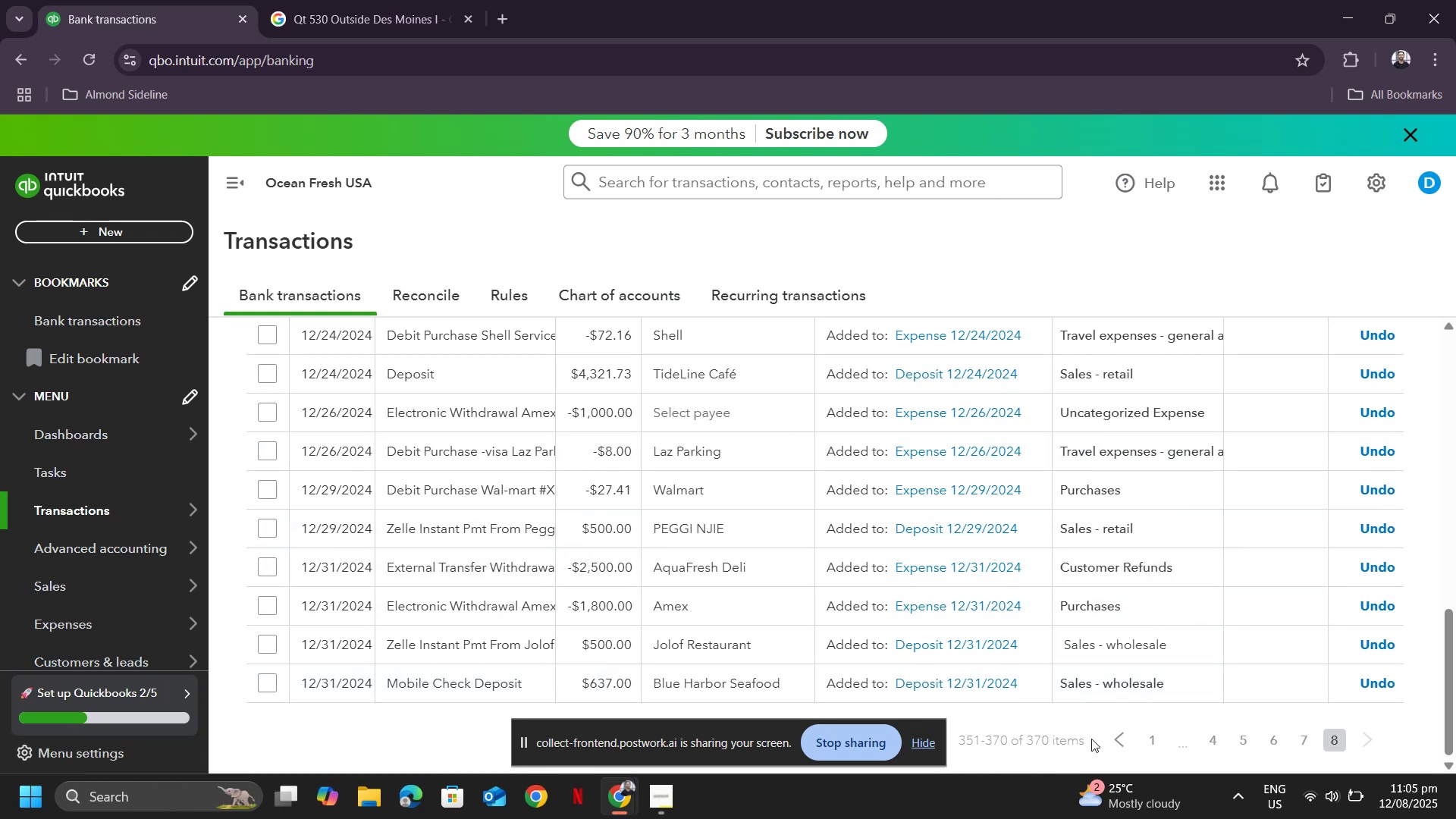 
wait(5.79)
 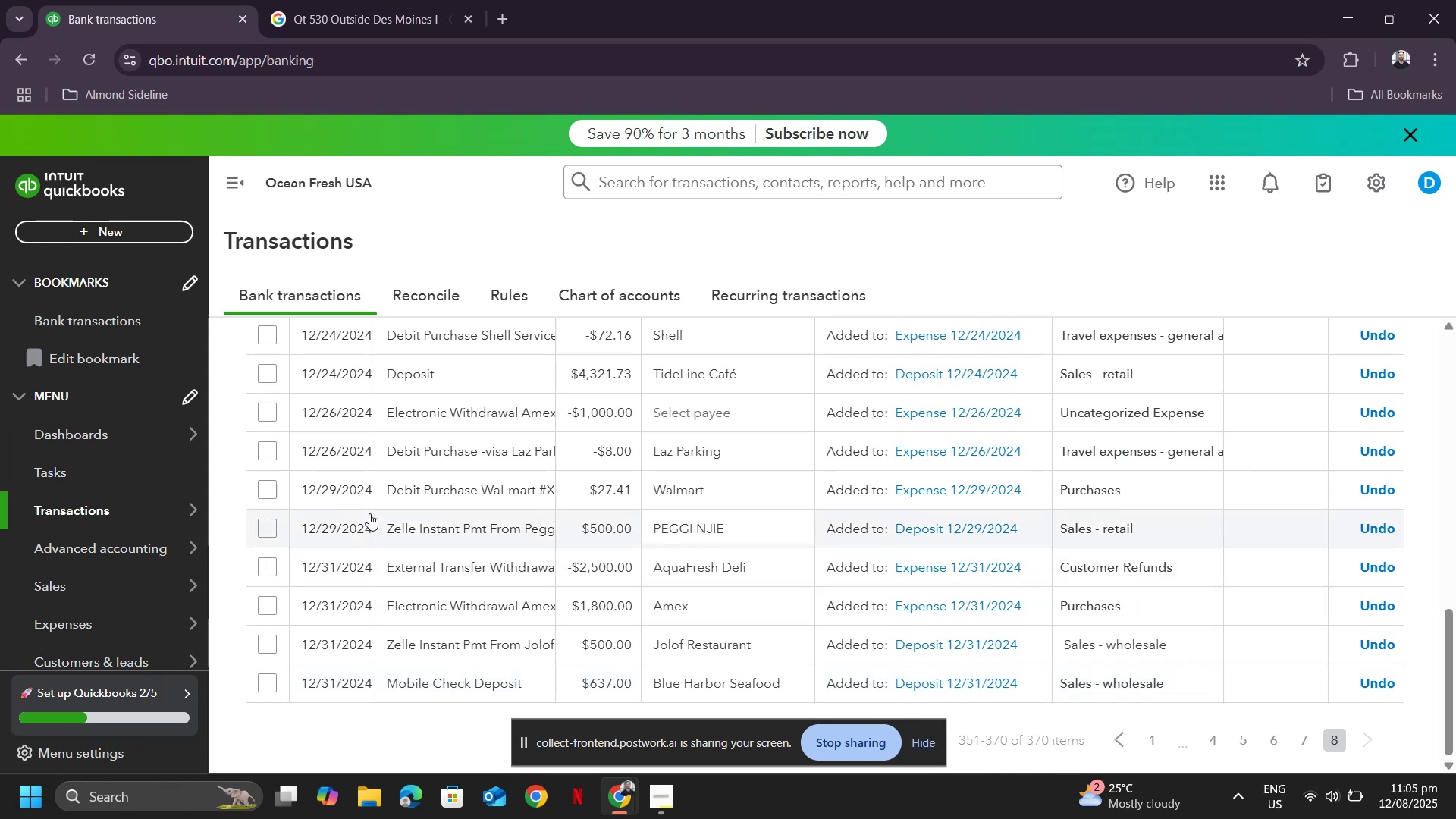 
key(Alt+Tab)
 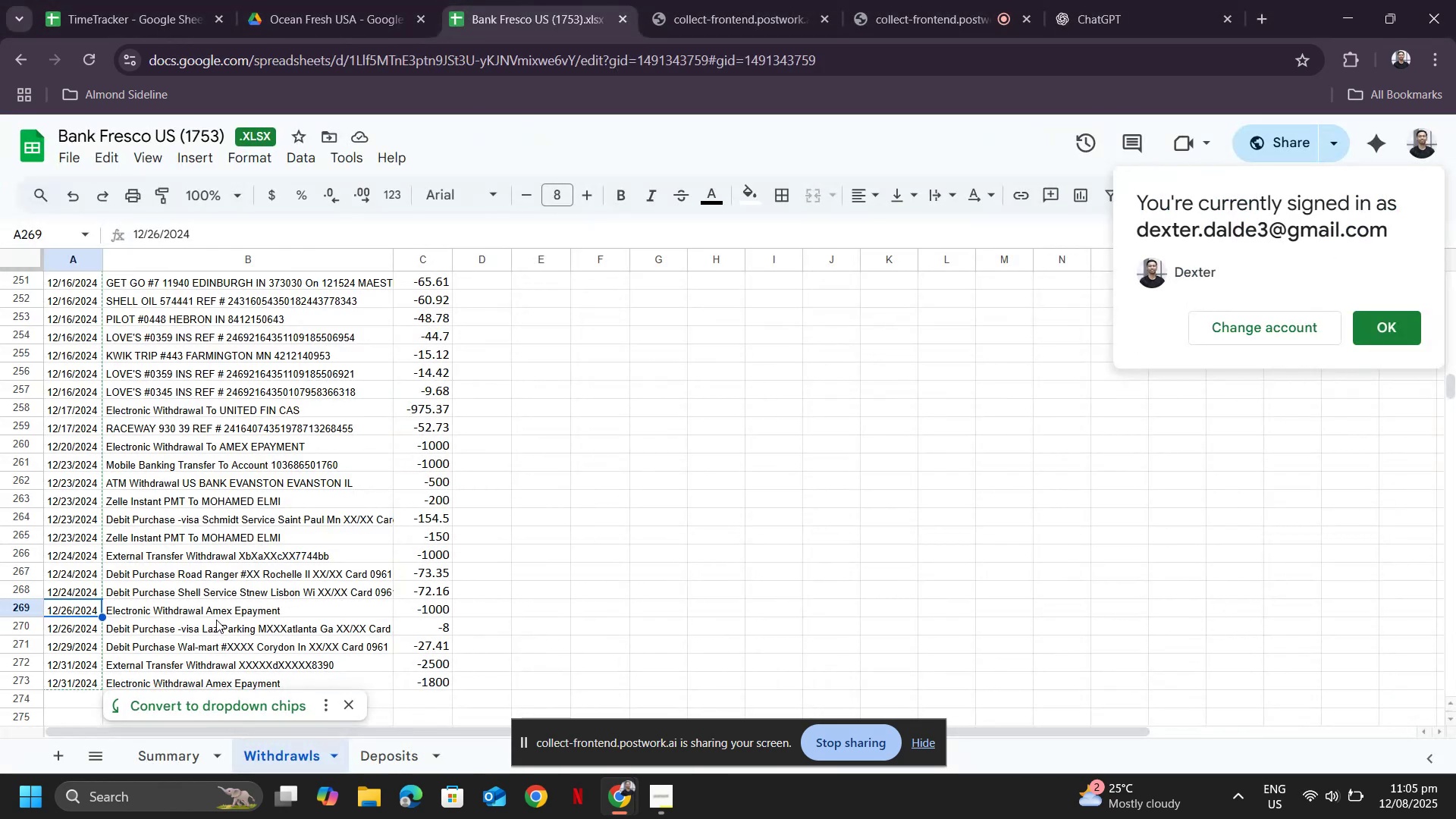 
left_click([219, 613])
 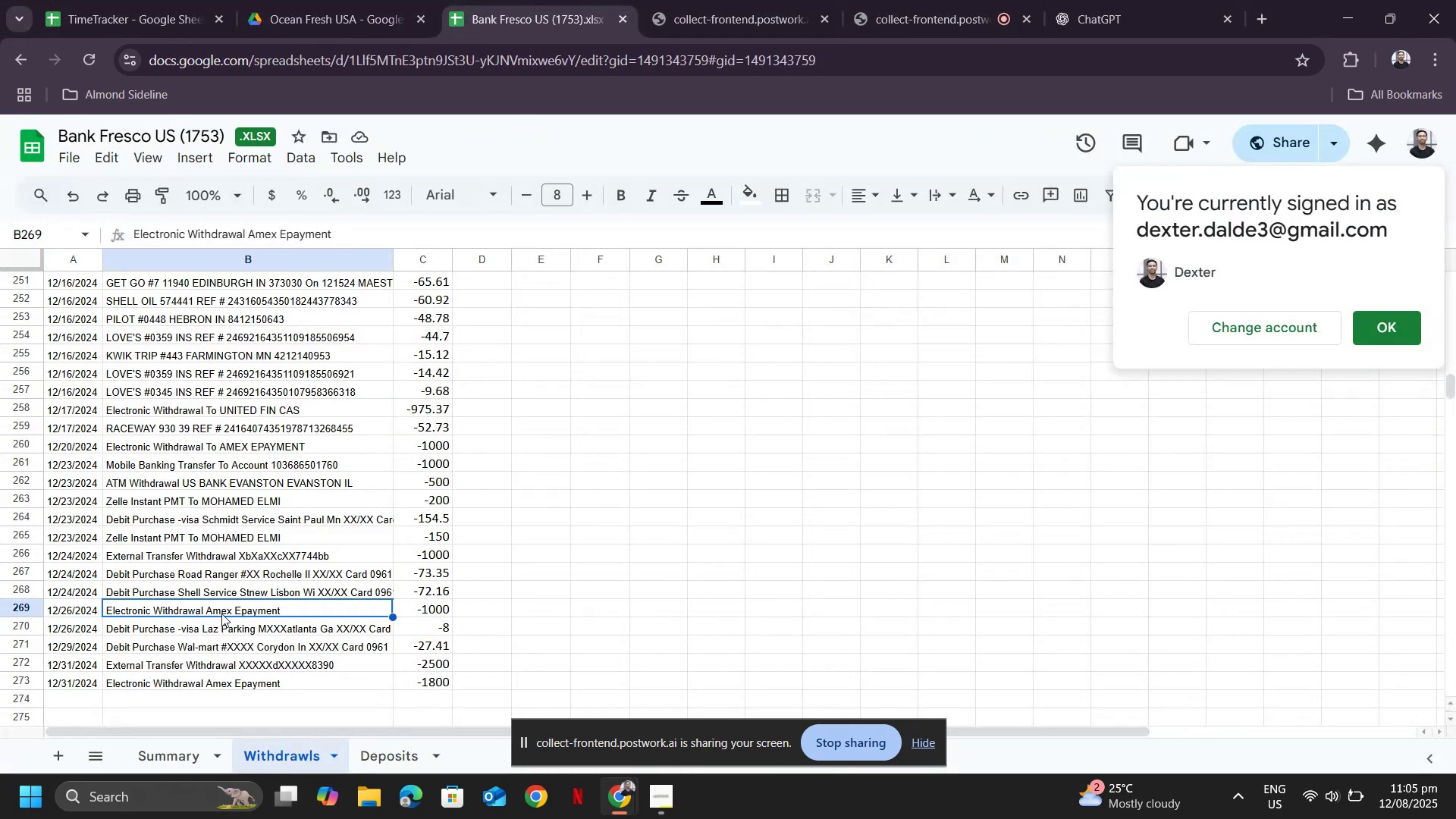 
key(Alt+AltLeft)
 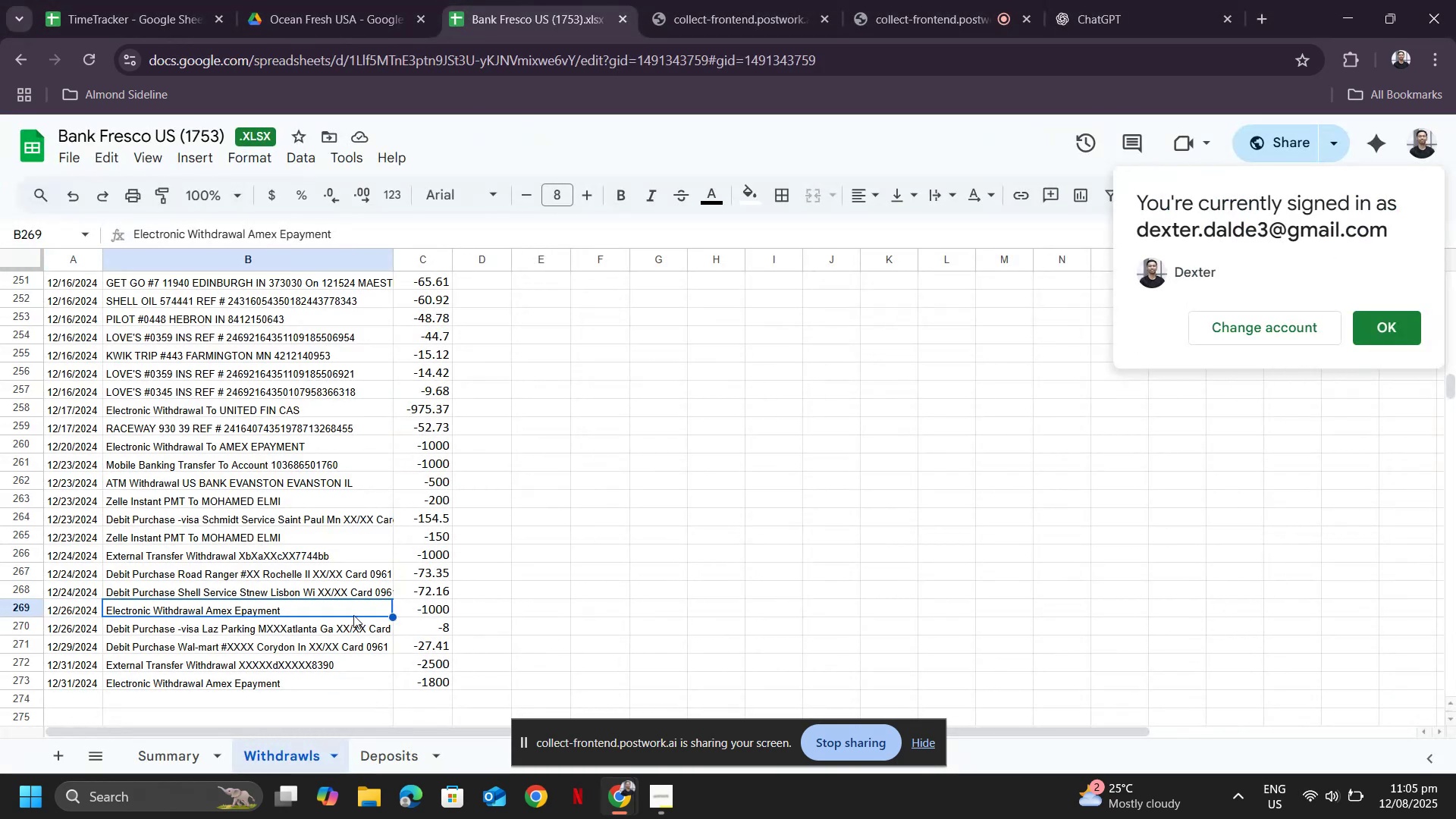 
key(Alt+Tab)
 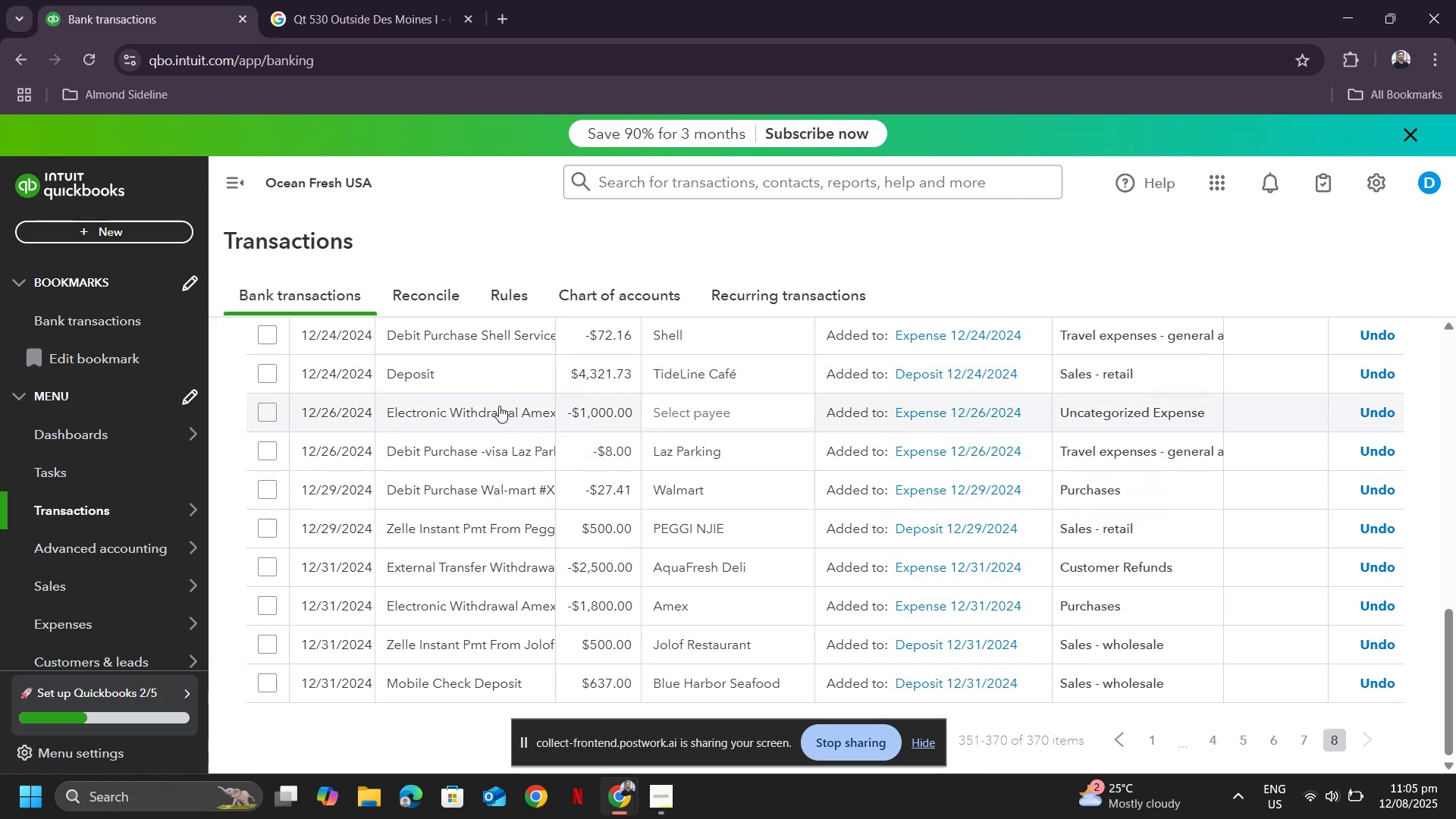 
wait(7.04)
 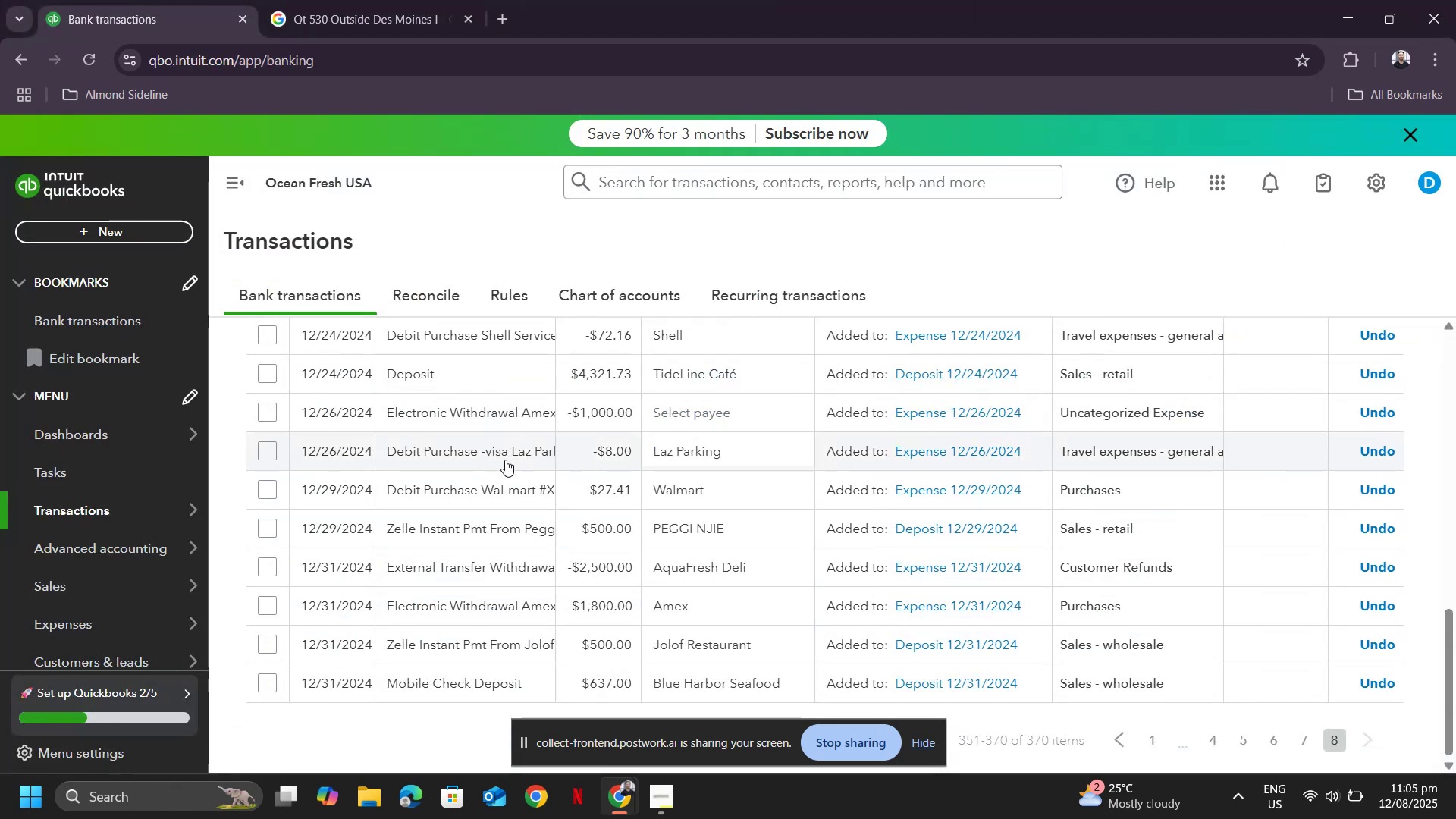 
key(Alt+AltLeft)
 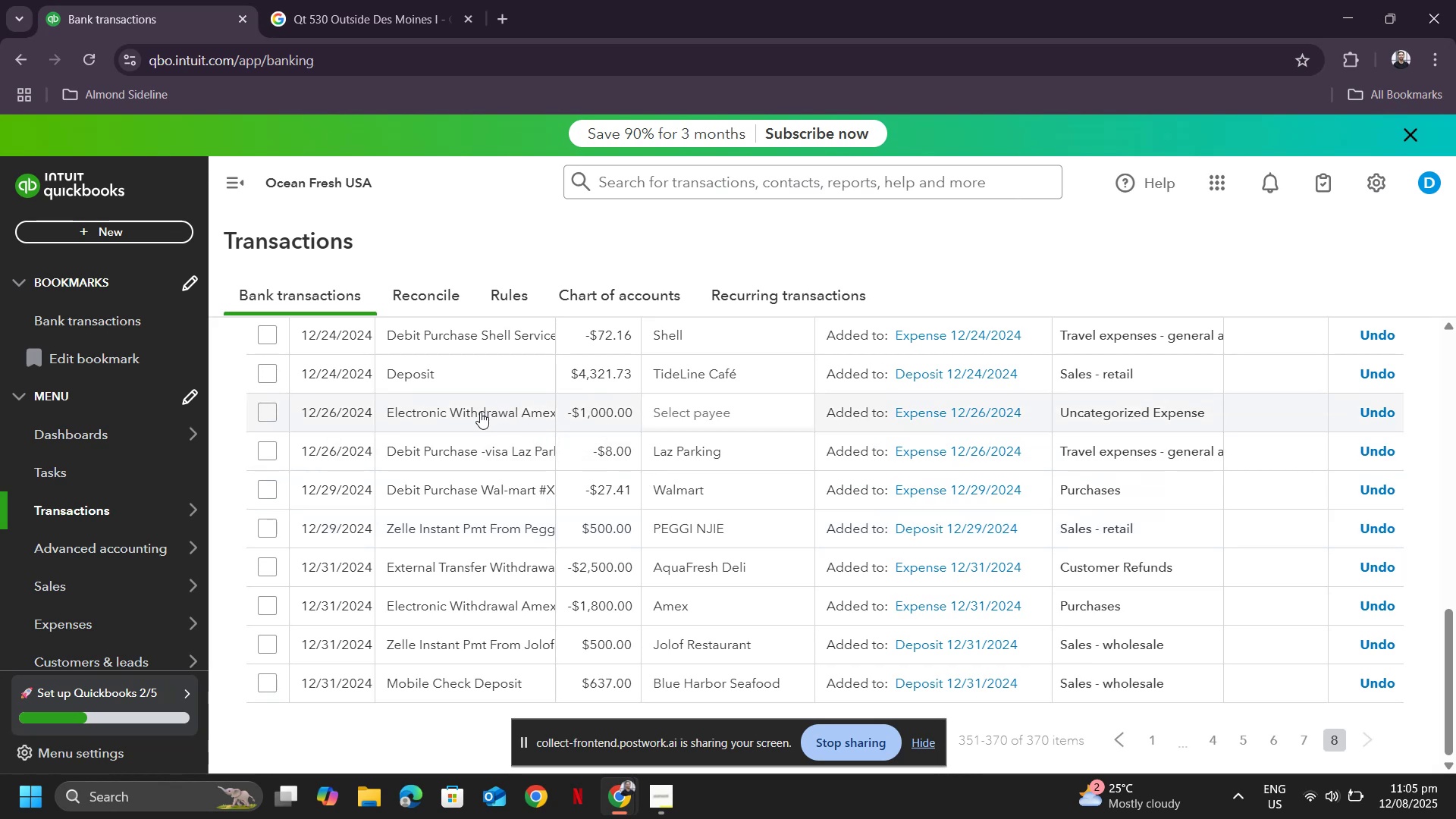 
key(Alt+Tab)
 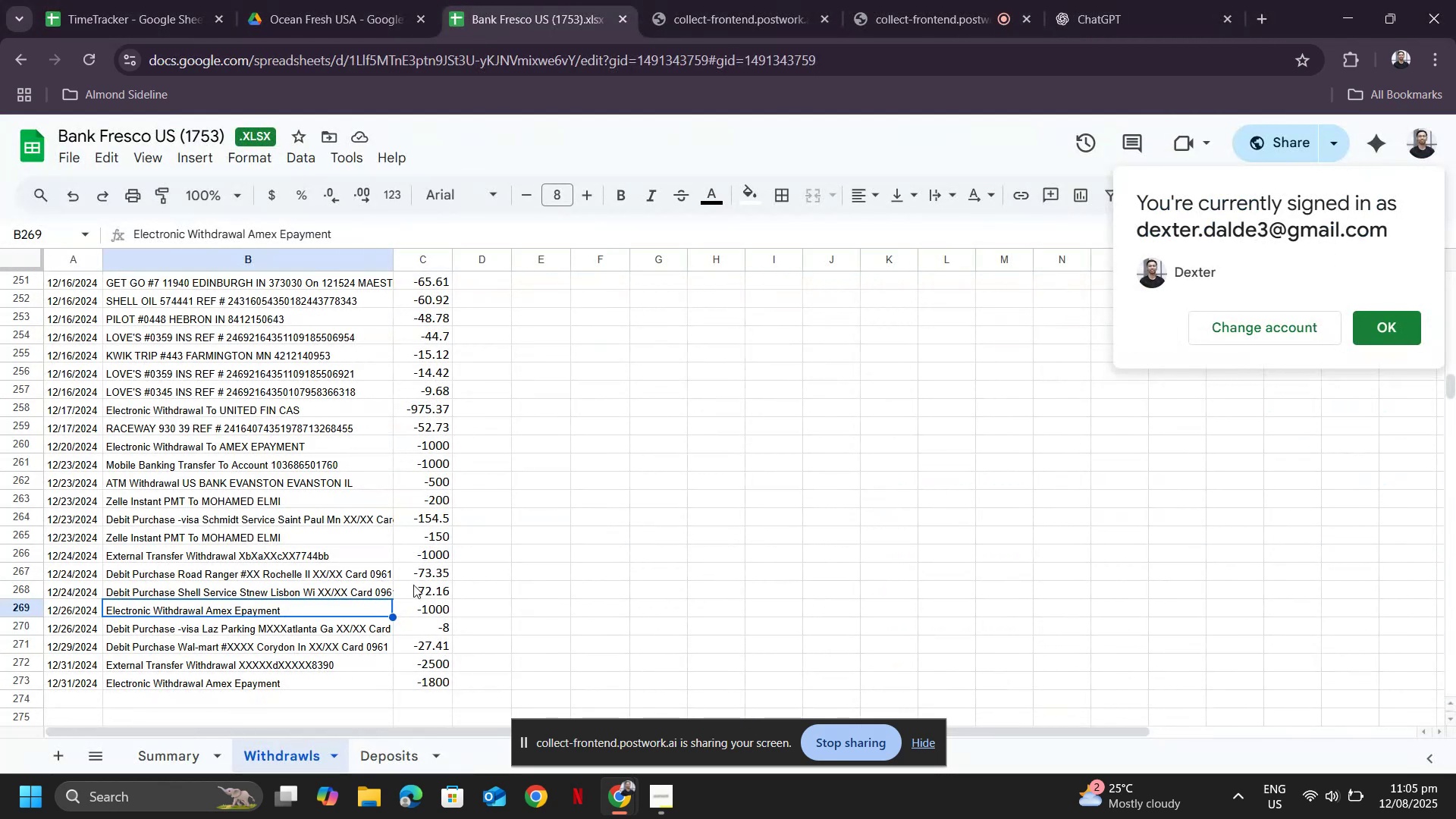 
left_click([301, 469])
 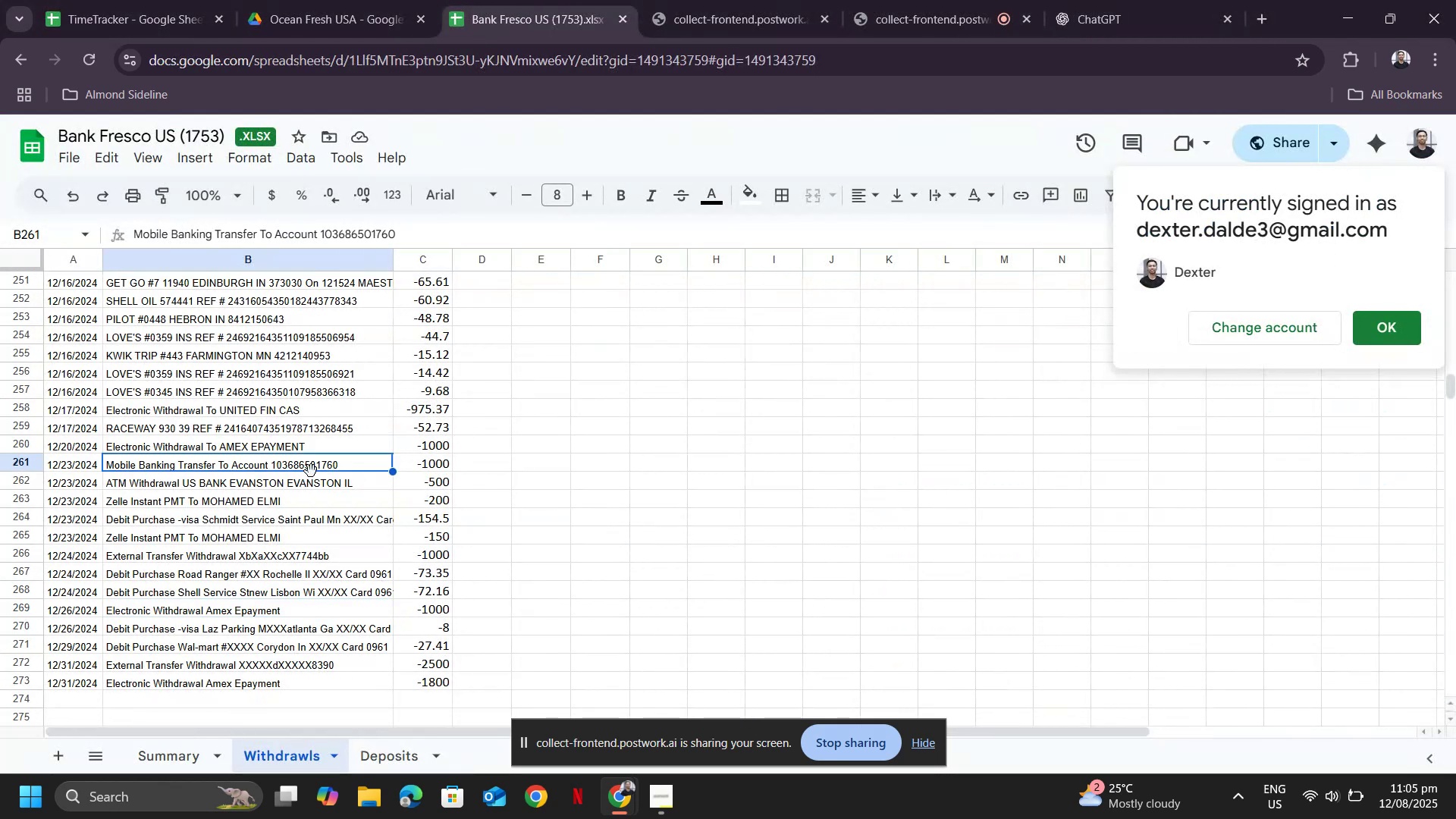 
key(Alt+AltLeft)
 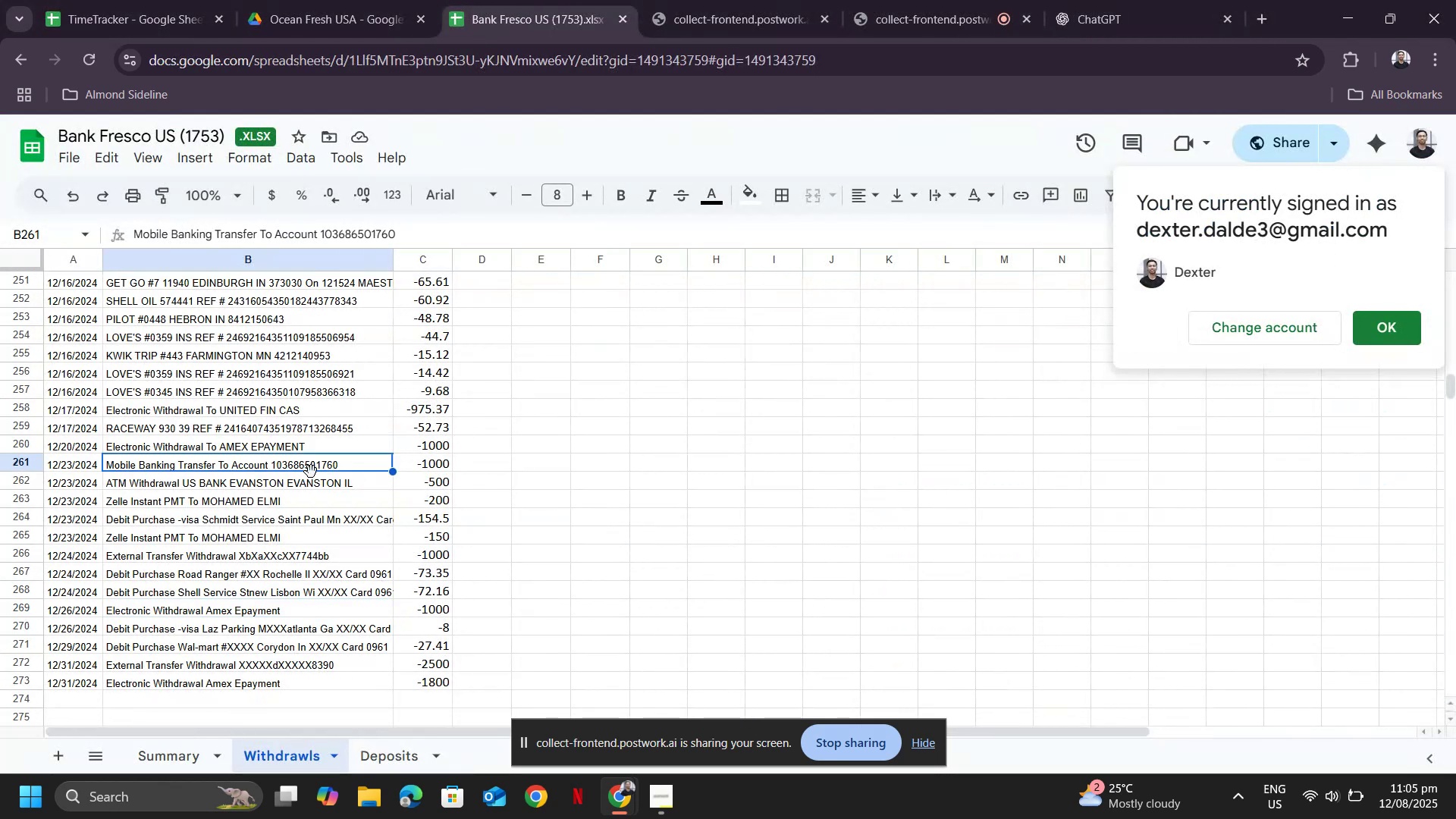 
key(Alt+Tab)
 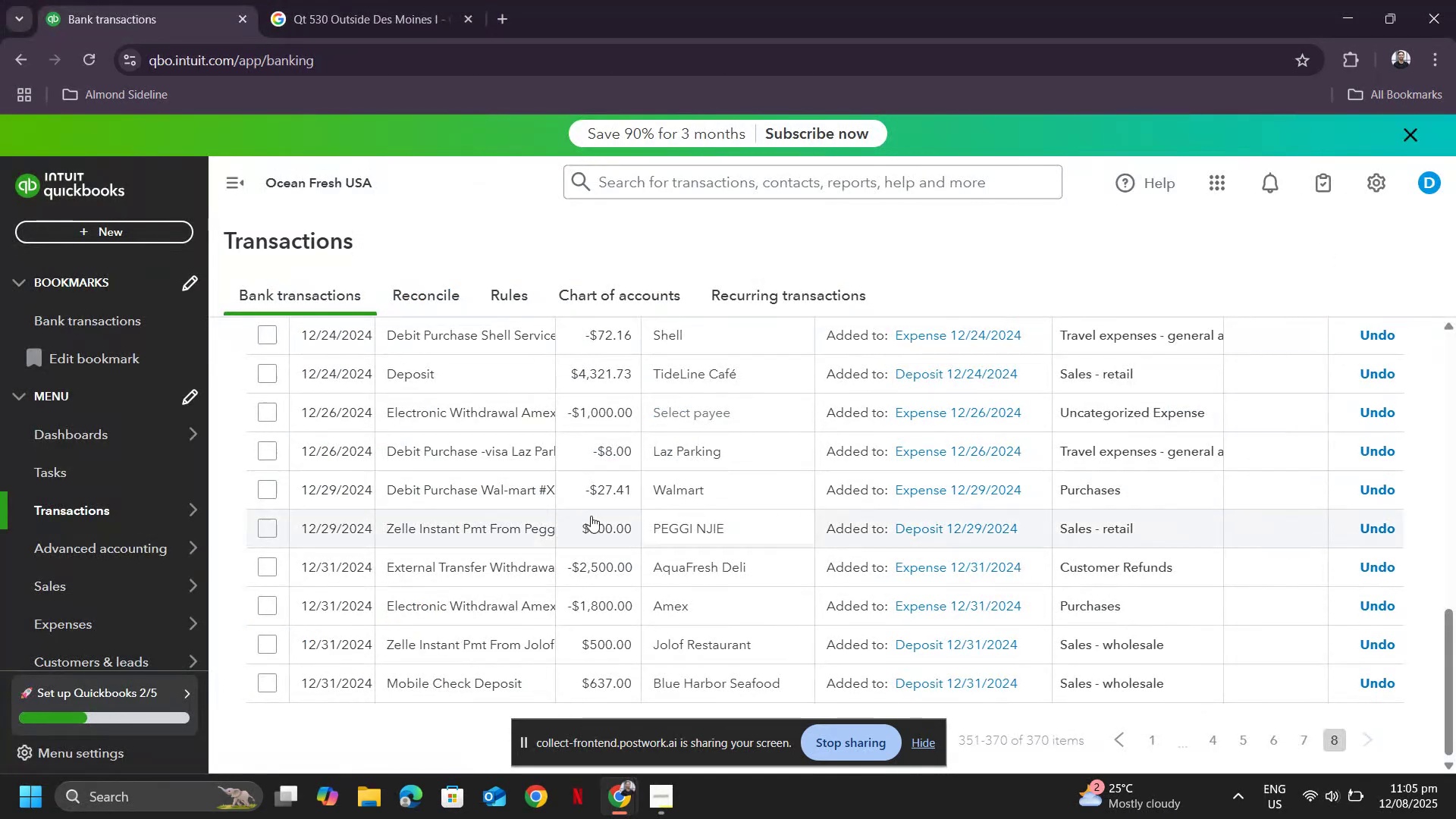 
scroll: coordinate [582, 518], scroll_direction: up, amount: 4.0
 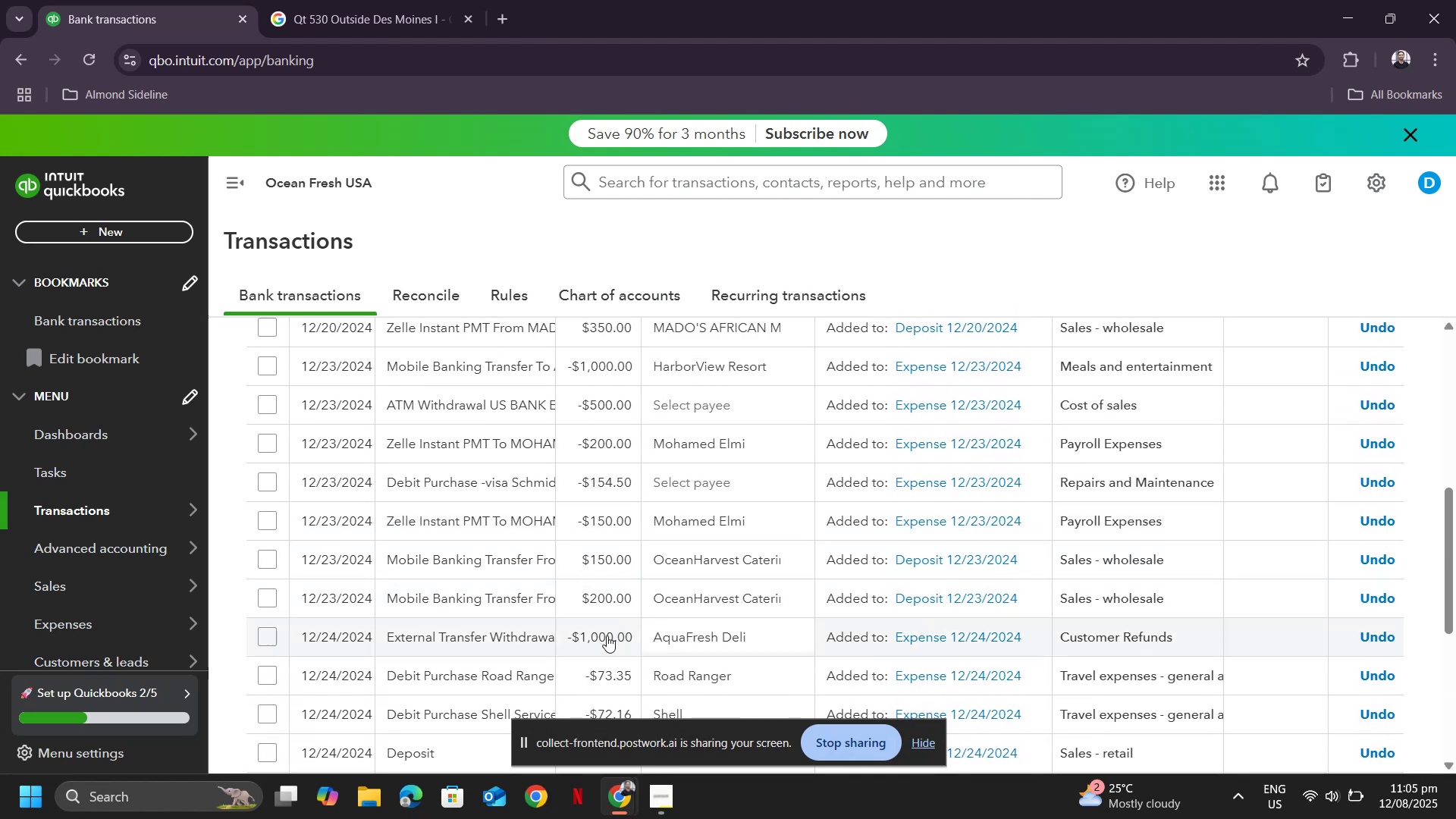 
key(Alt+AltLeft)
 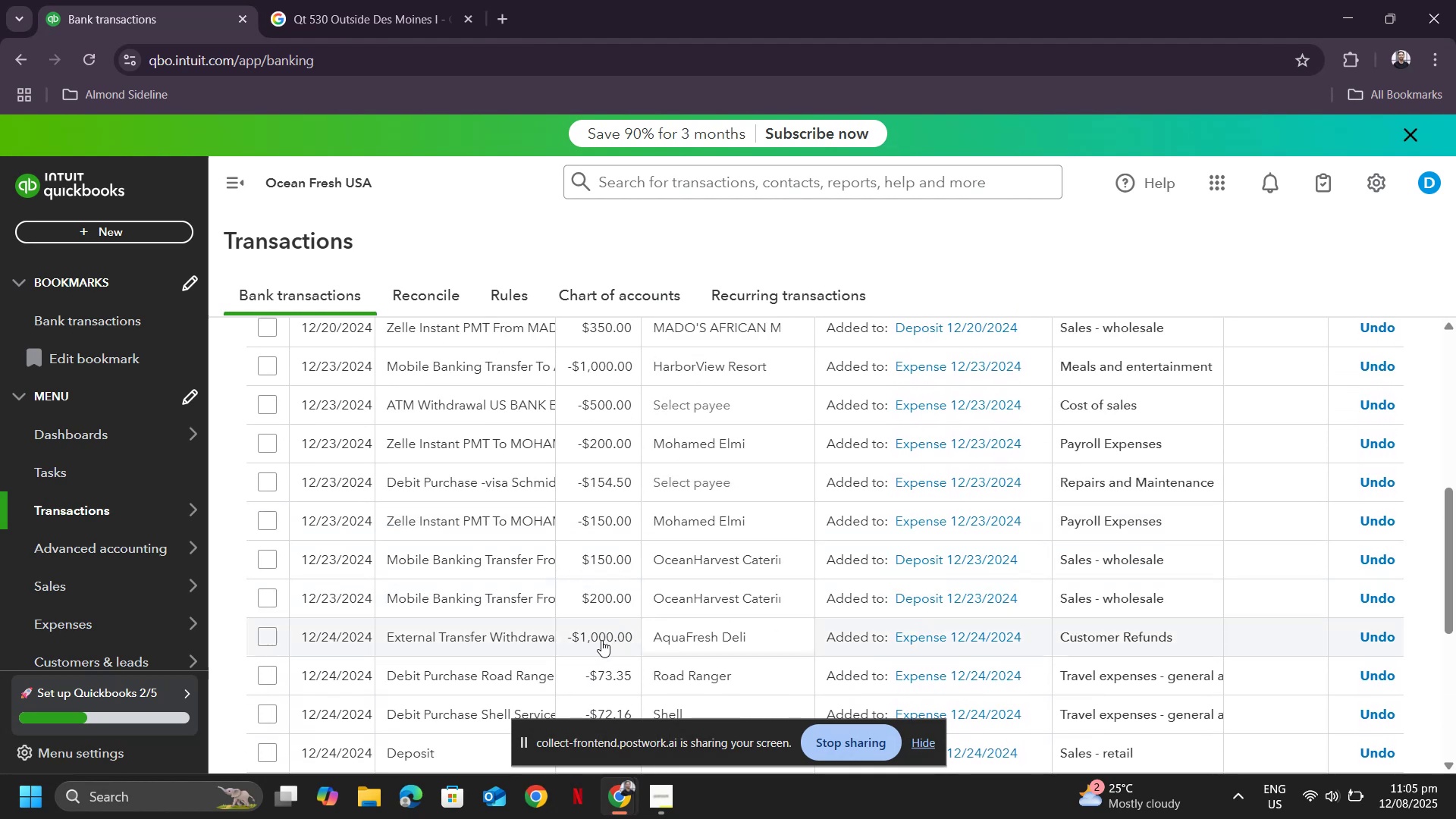 
key(Alt+Tab)
 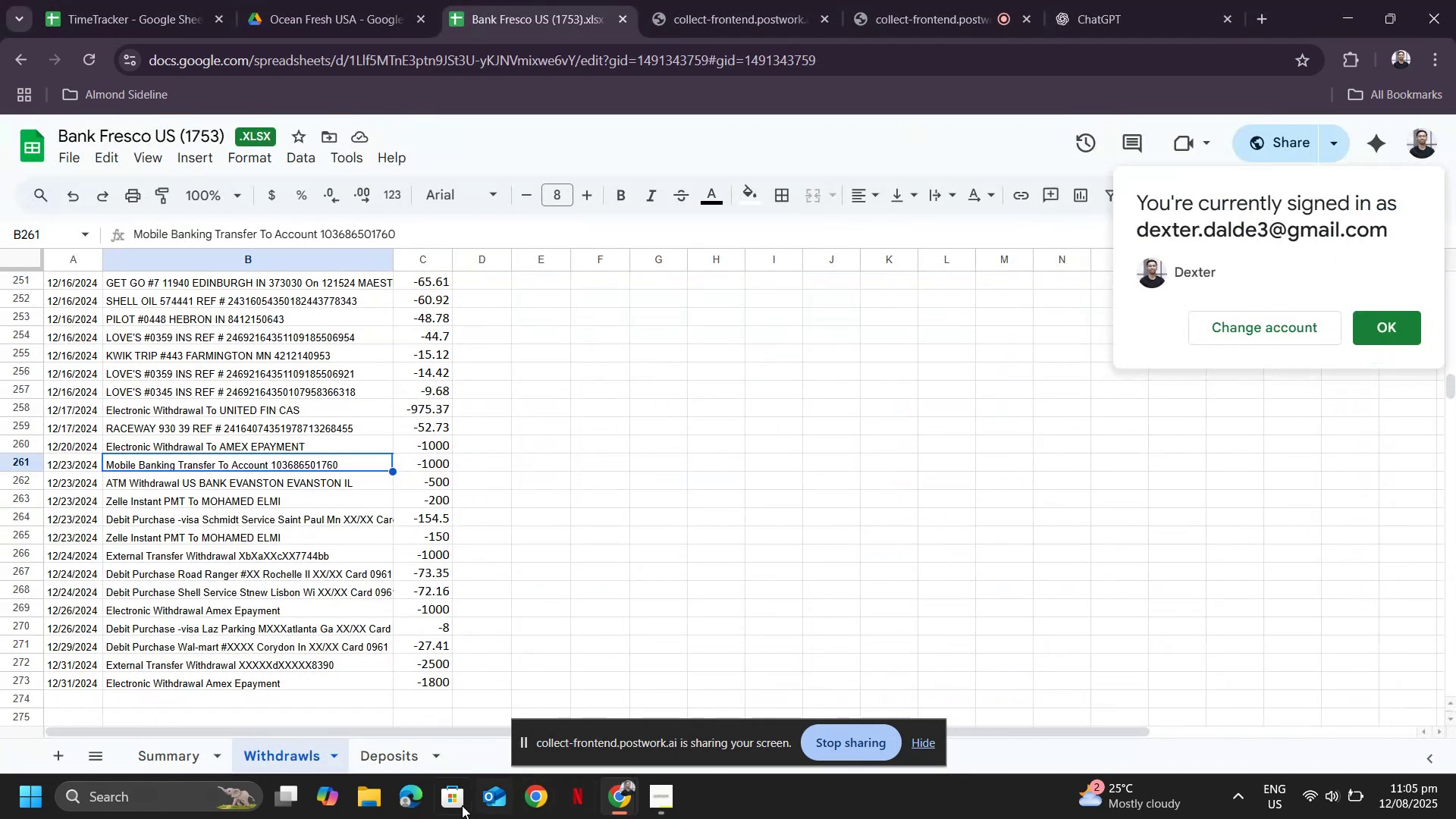 
left_click([378, 764])
 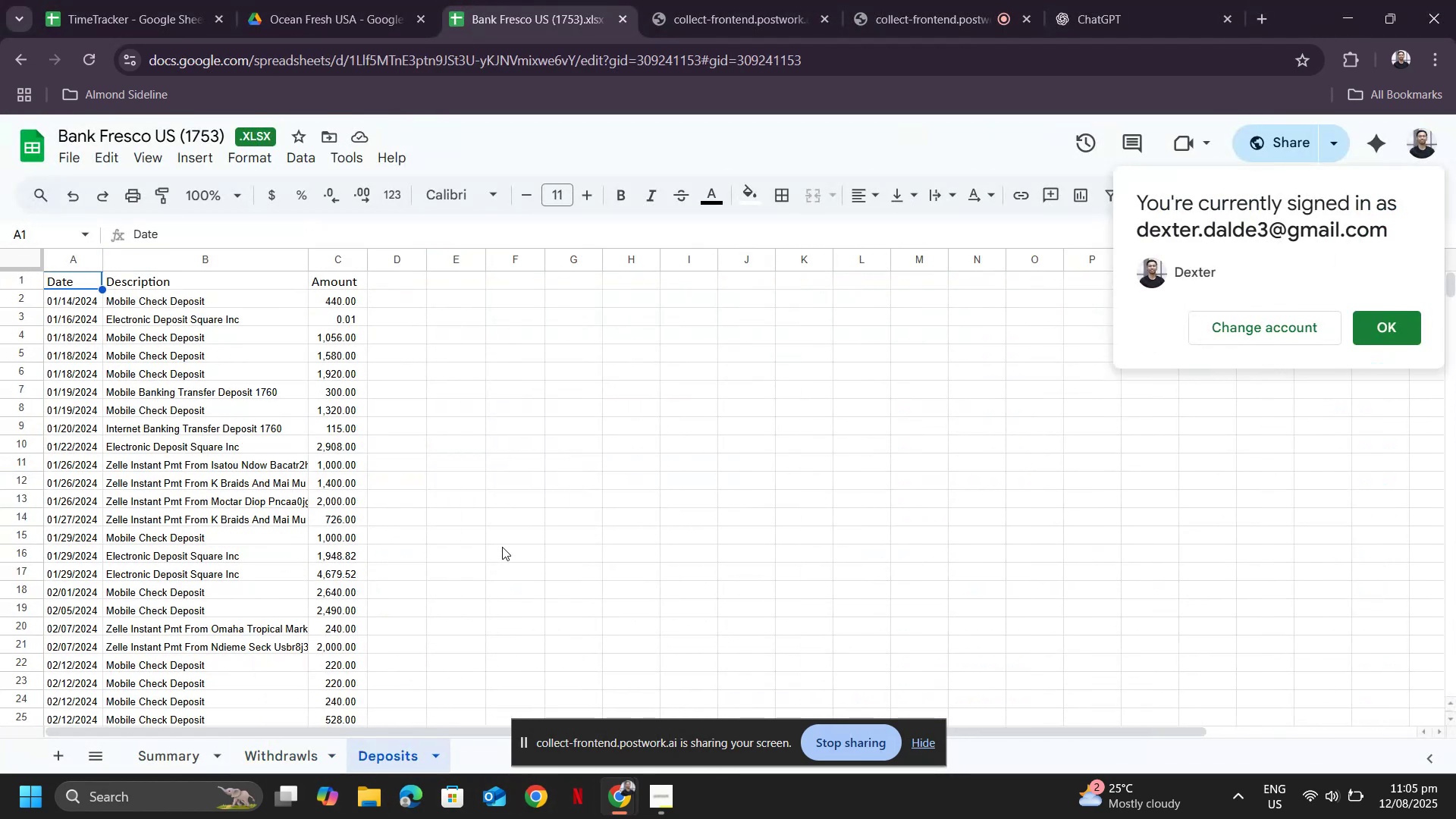 
scroll: coordinate [485, 522], scroll_direction: down, amount: 14.0
 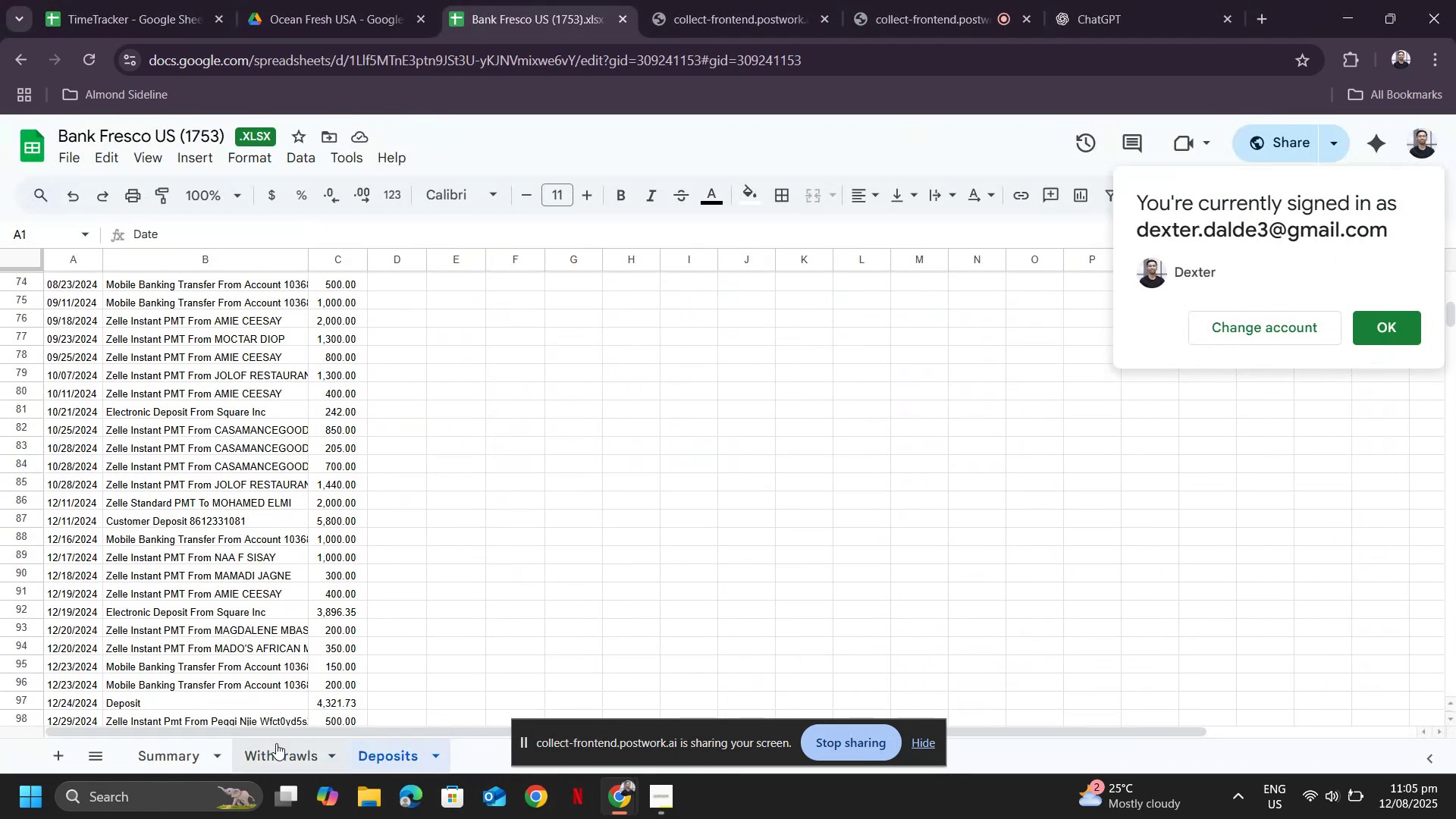 
left_click([269, 755])
 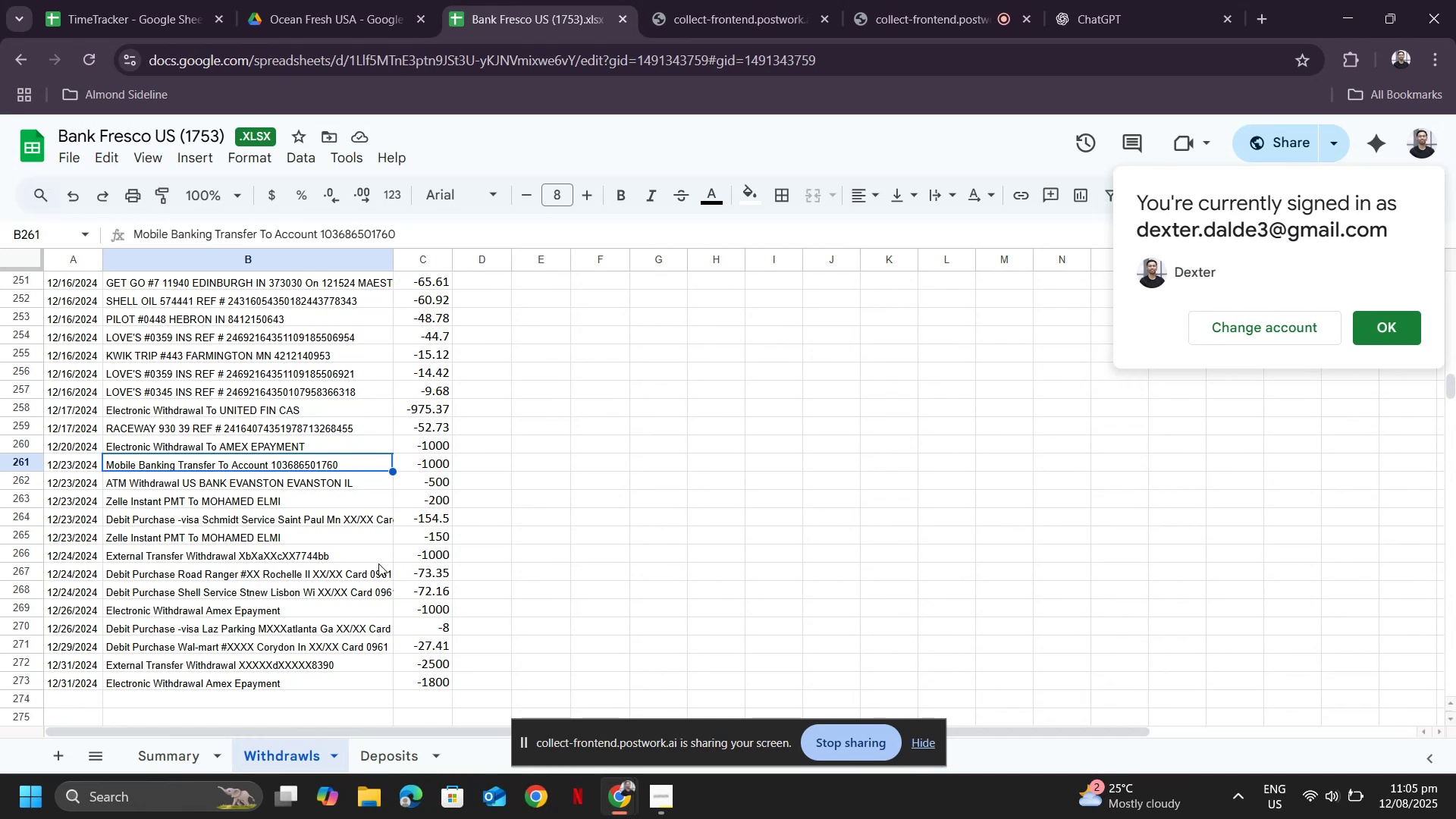 
left_click_drag(start_coordinate=[376, 554], to_coordinate=[79, 544])
 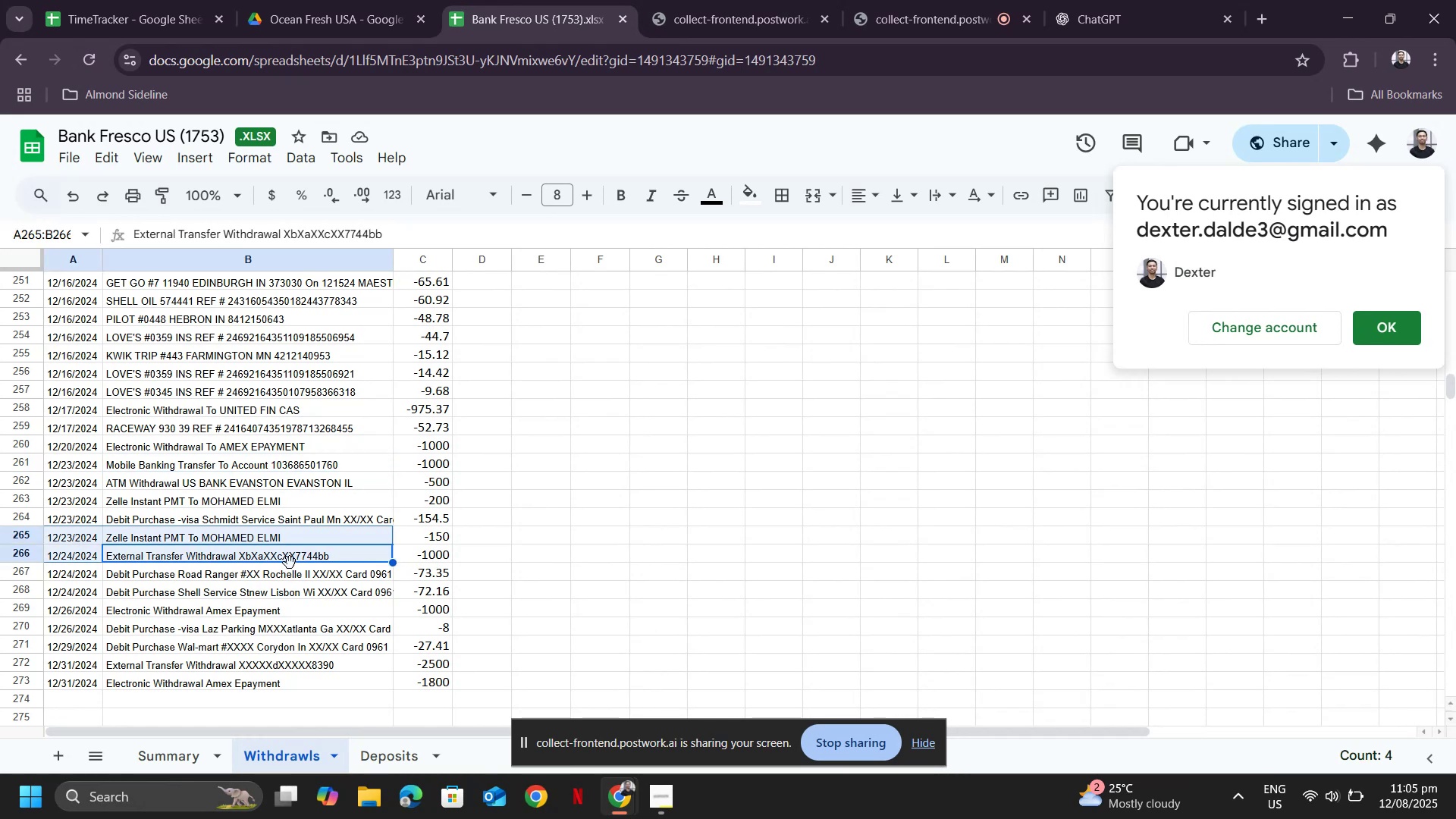 
left_click([290, 563])
 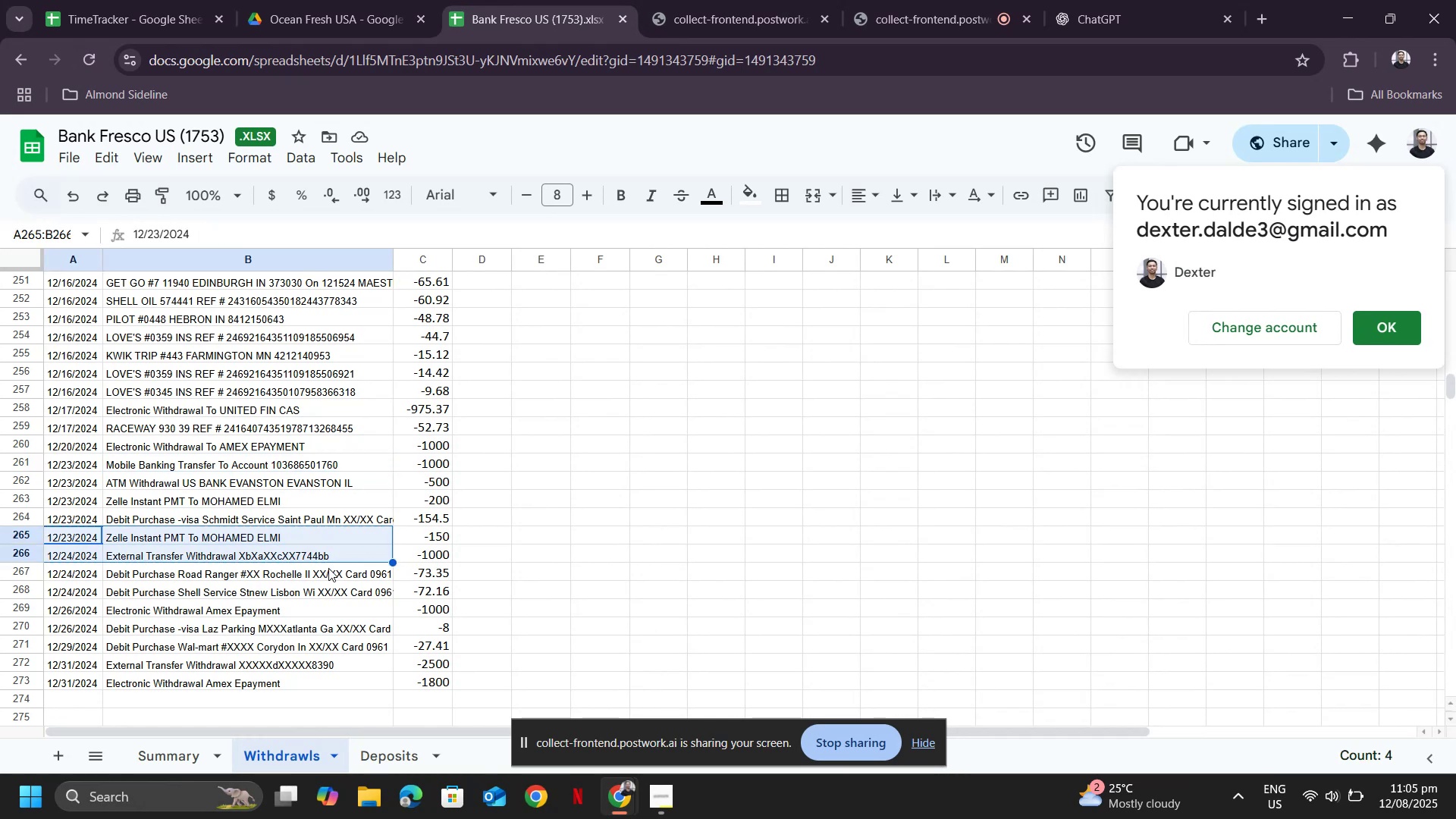 
key(Alt+AltLeft)
 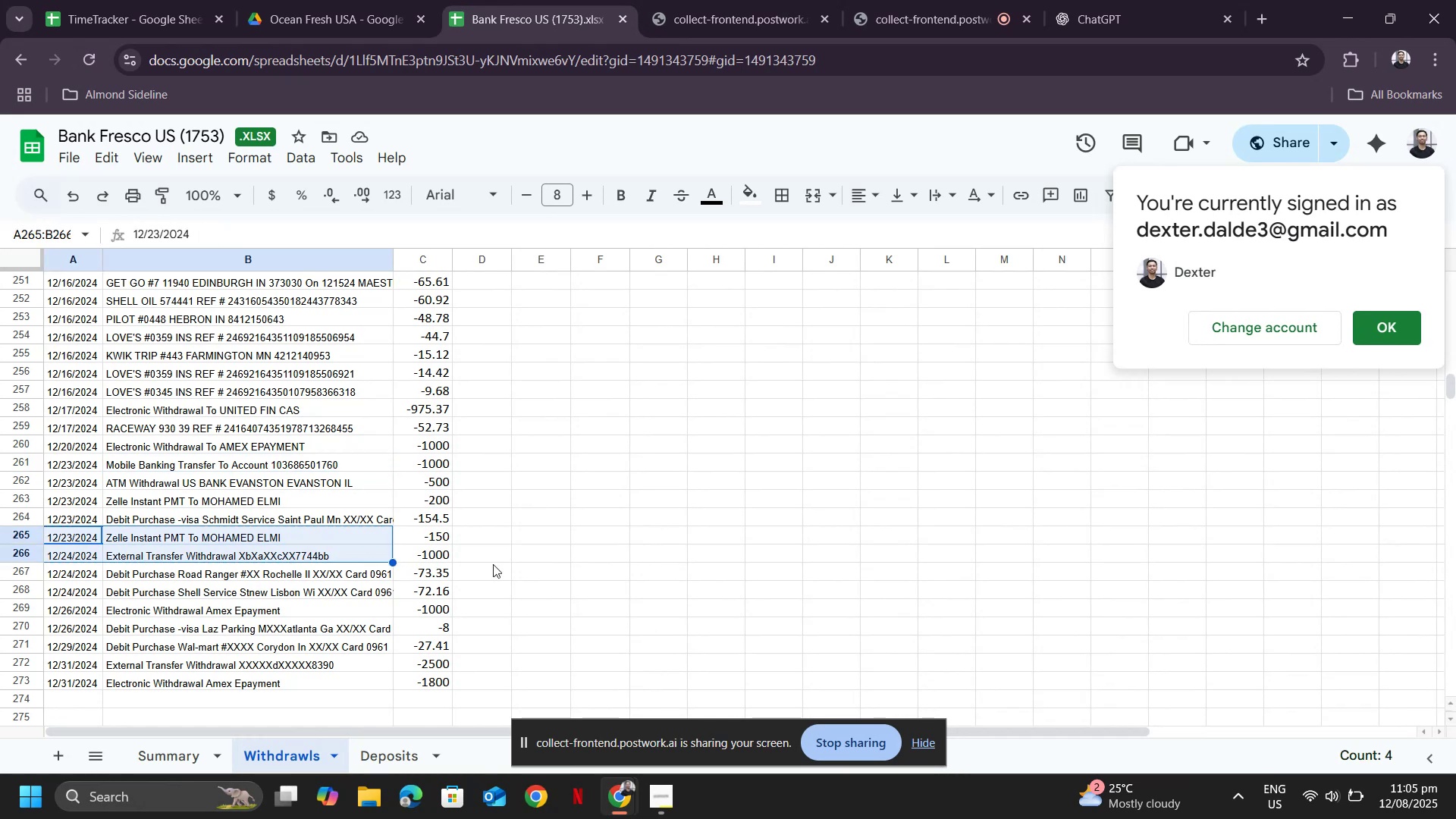 
key(Alt+Tab)
 